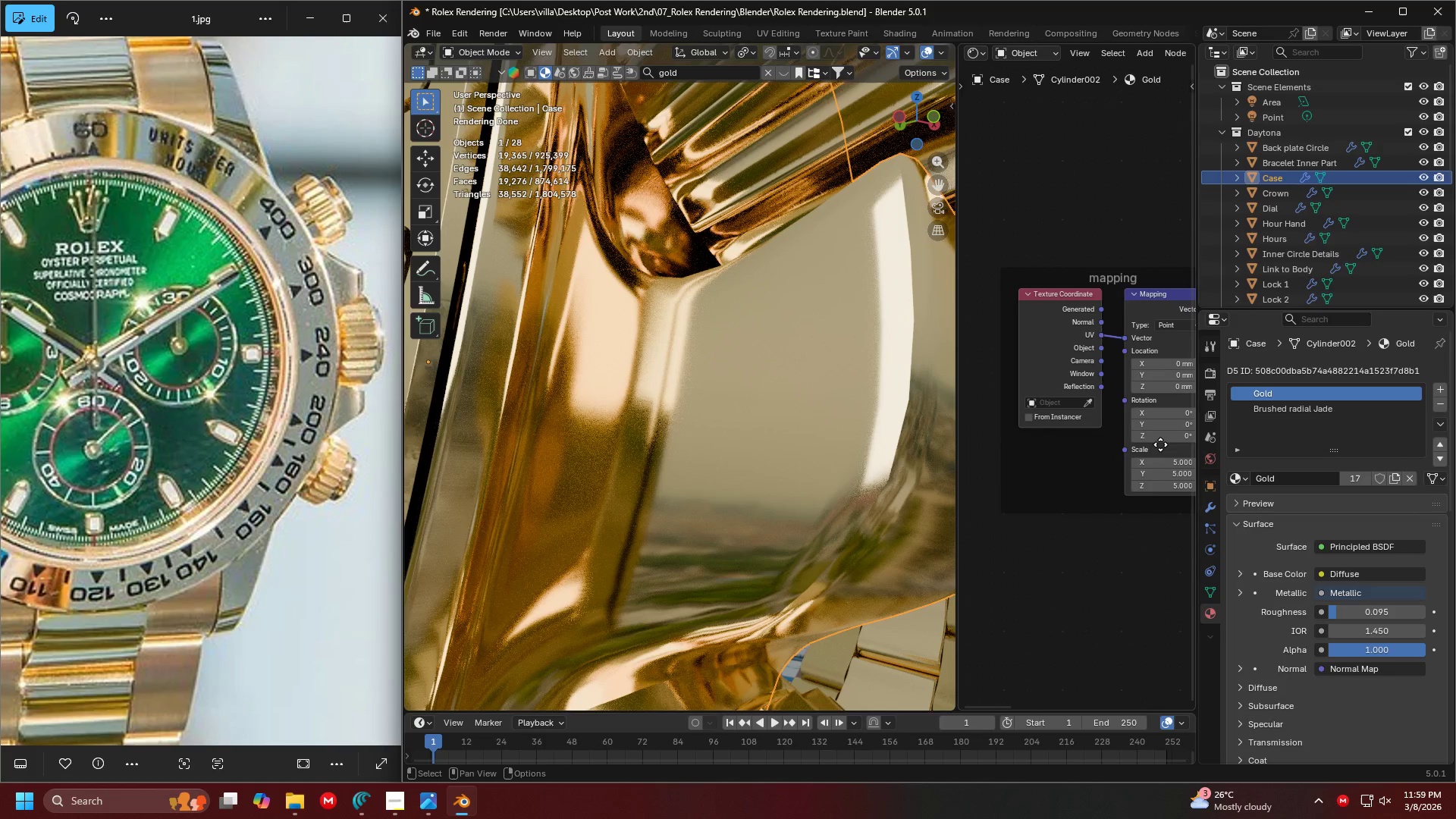 
left_click_drag(start_coordinate=[1074, 422], to_coordinate=[1090, 500])
 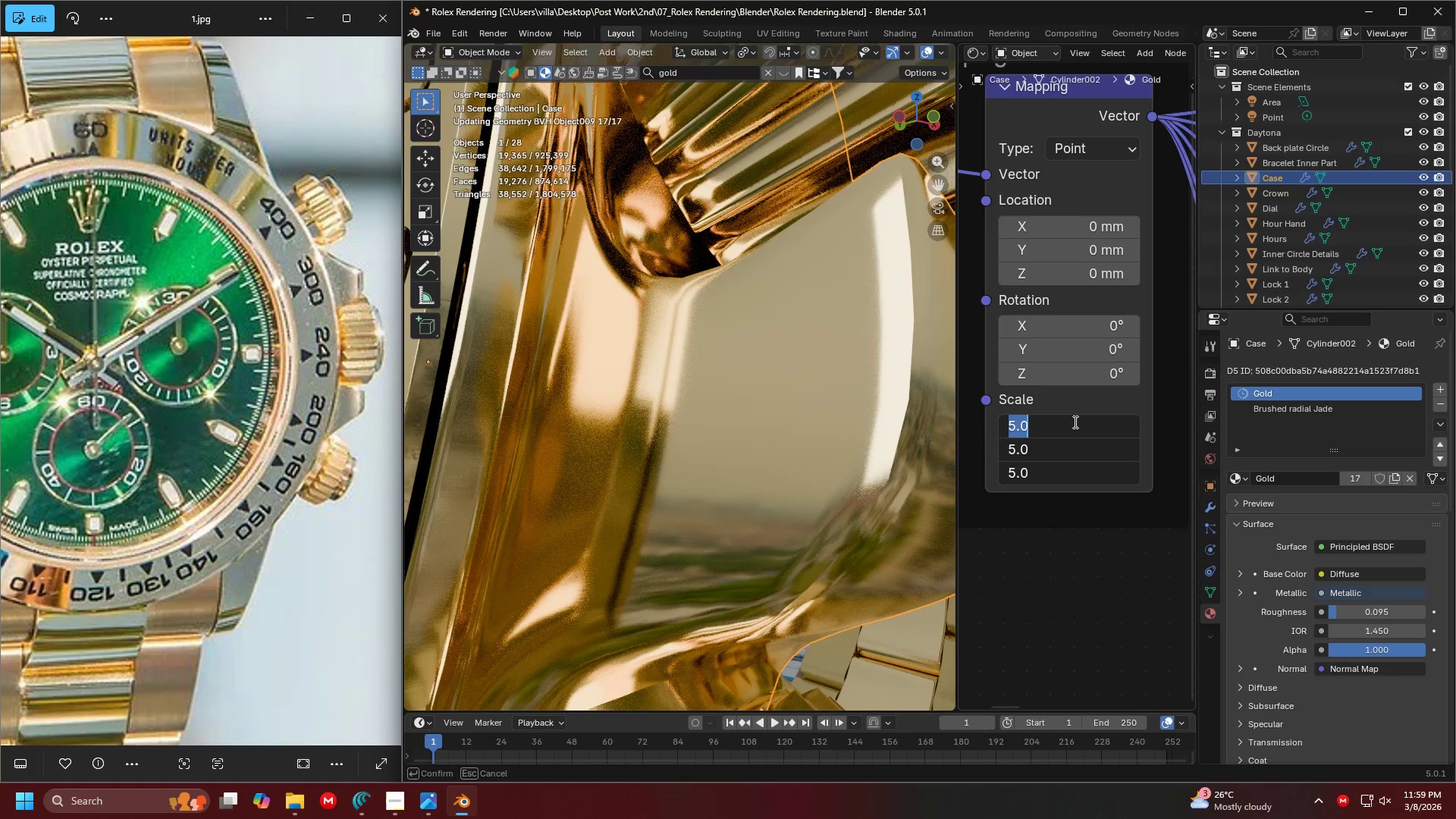 
scroll: coordinate [985, 448], scroll_direction: up, amount: 9.0
 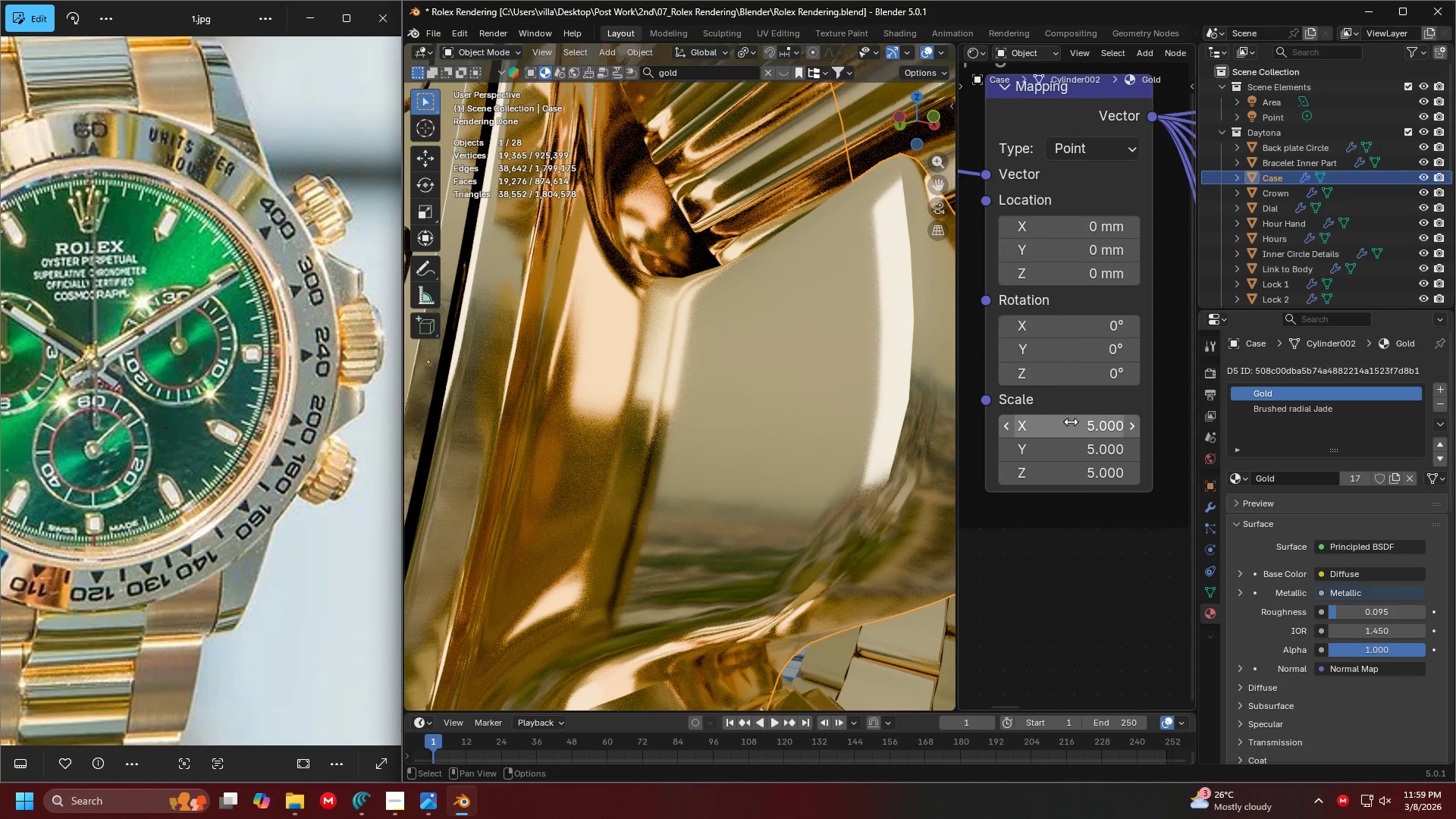 
key(3)
 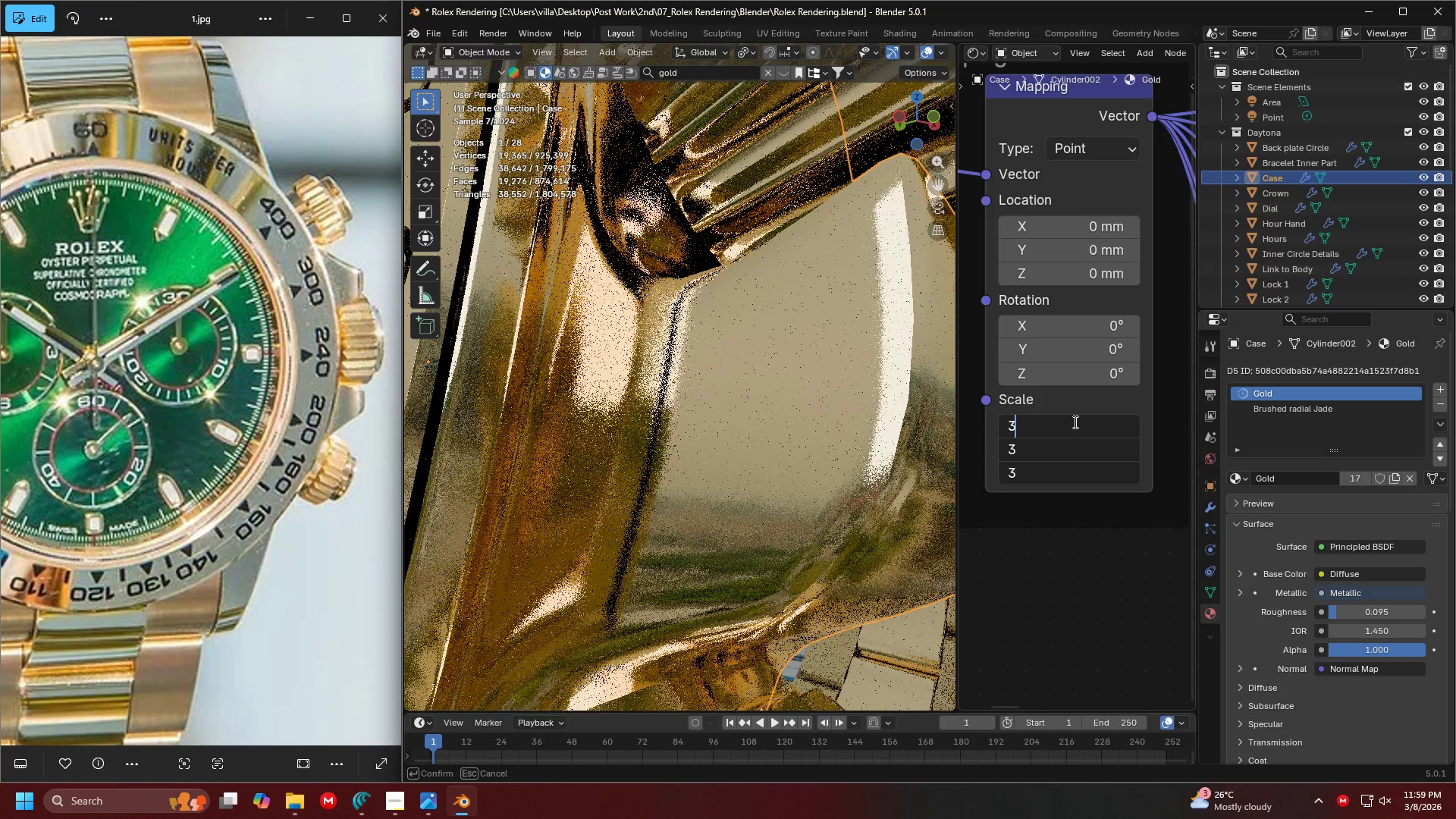 
key(Enter)
 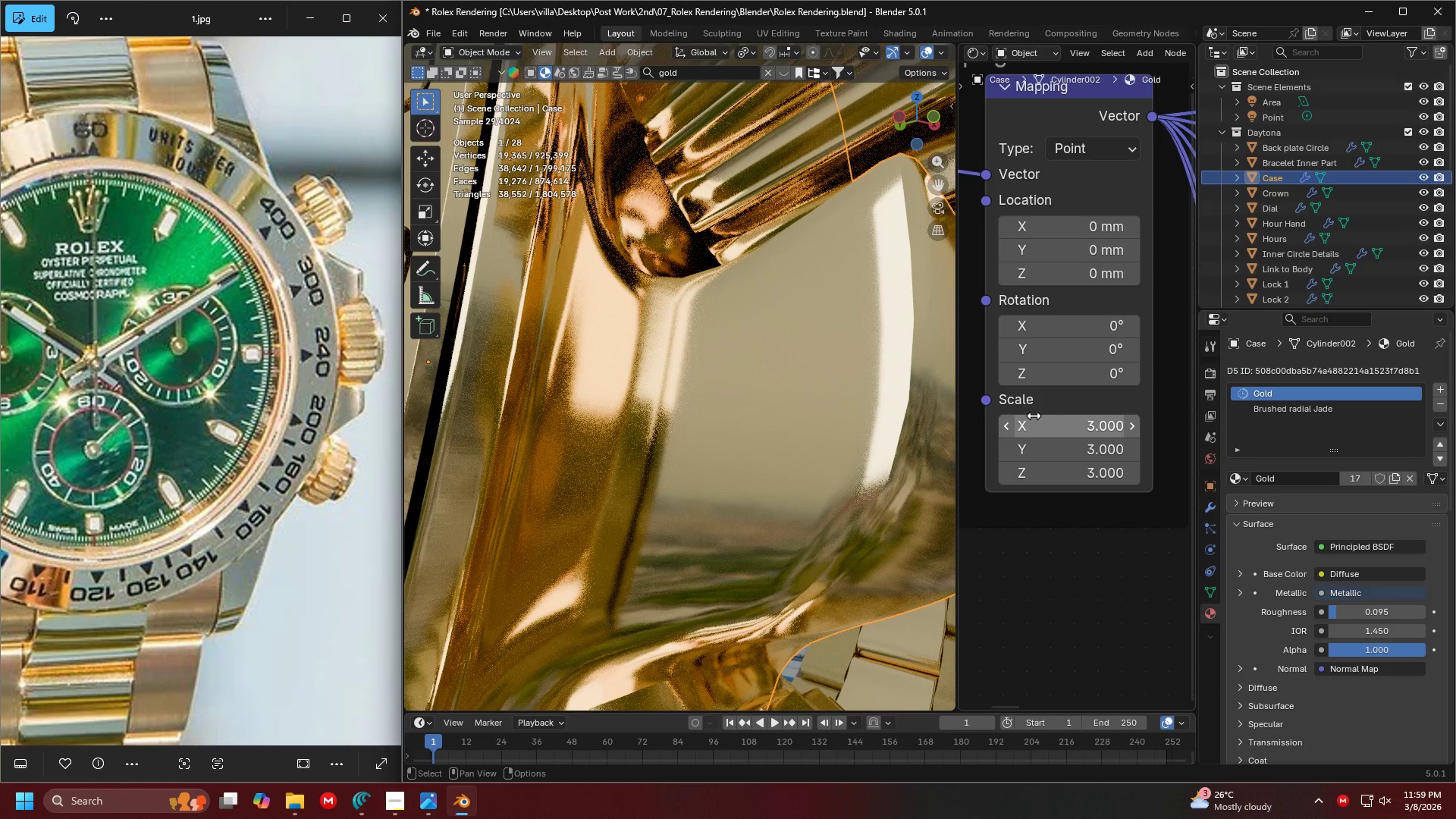 
scroll: coordinate [839, 400], scroll_direction: down, amount: 4.0
 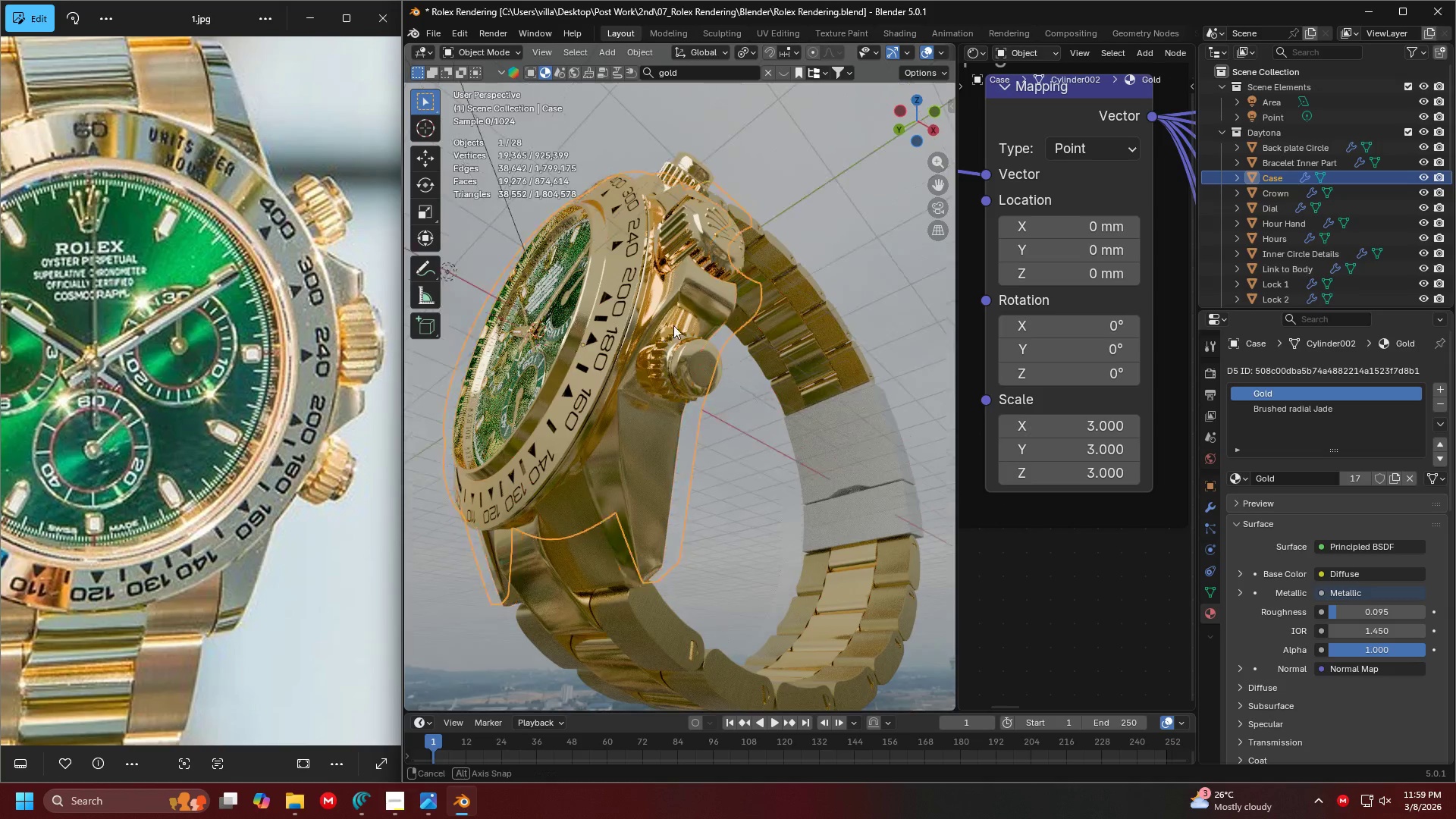 
scroll: coordinate [742, 315], scroll_direction: up, amount: 1.0
 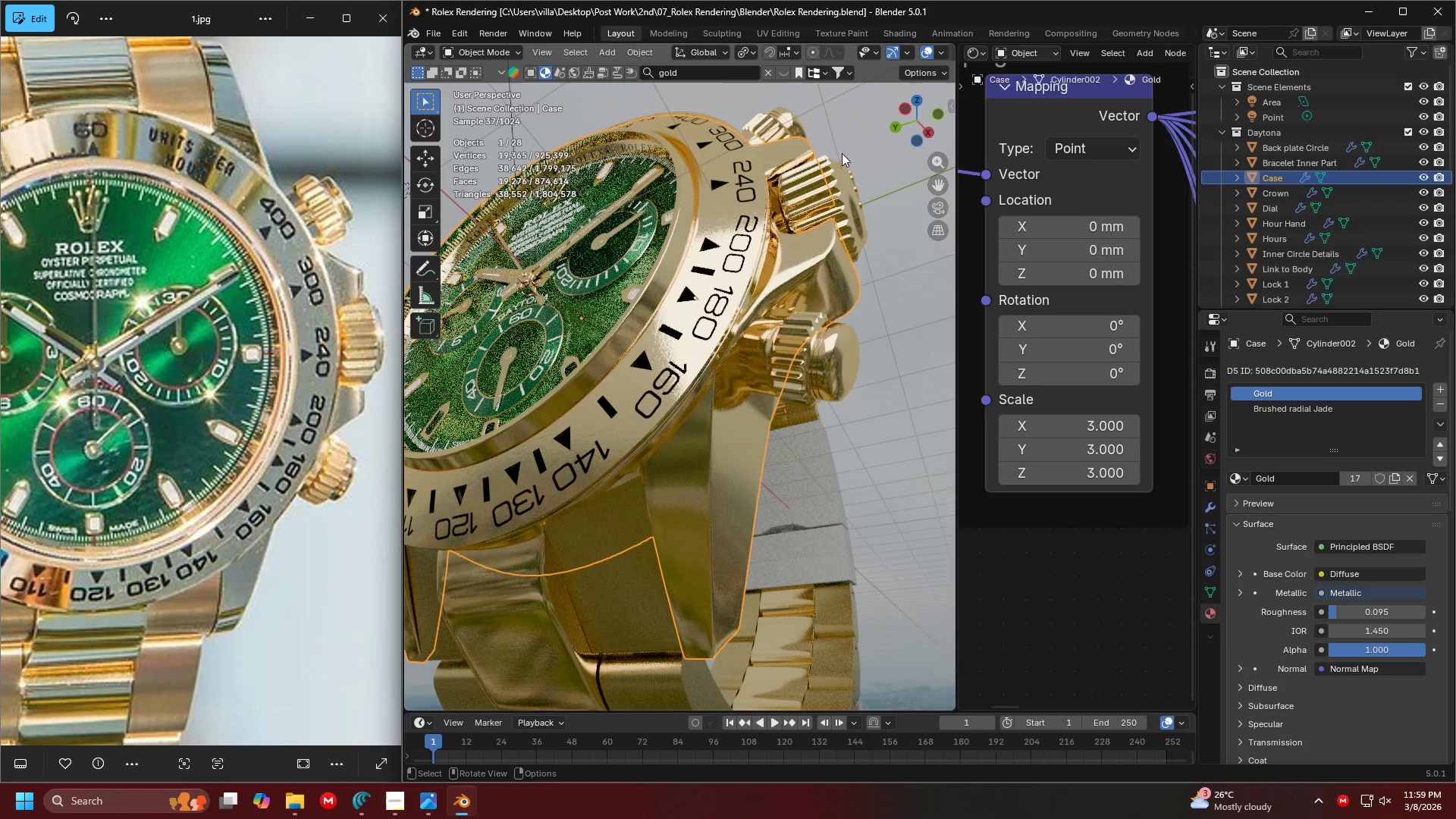 
left_click([829, 129])
 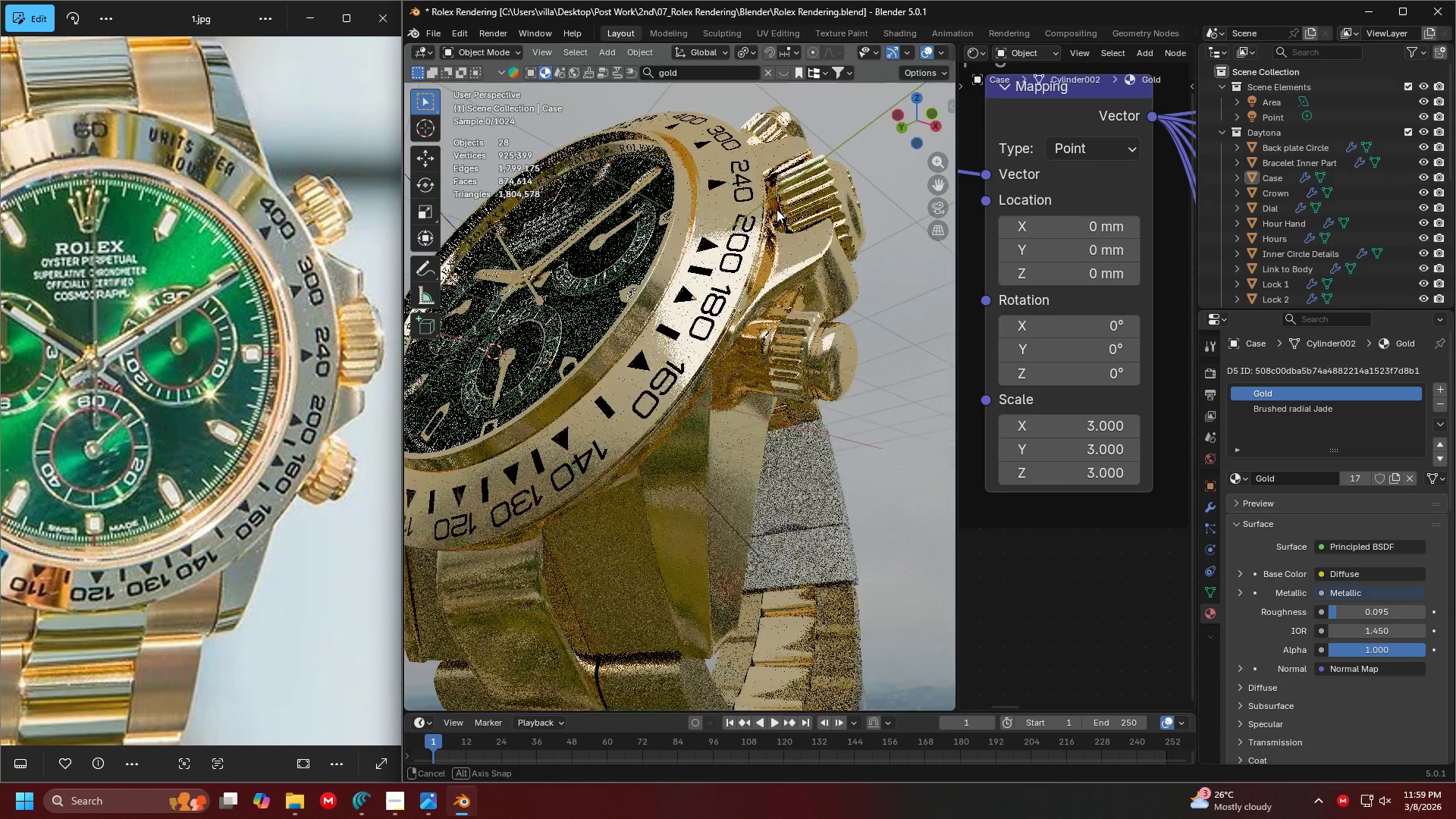 
scroll: coordinate [677, 303], scroll_direction: up, amount: 2.0
 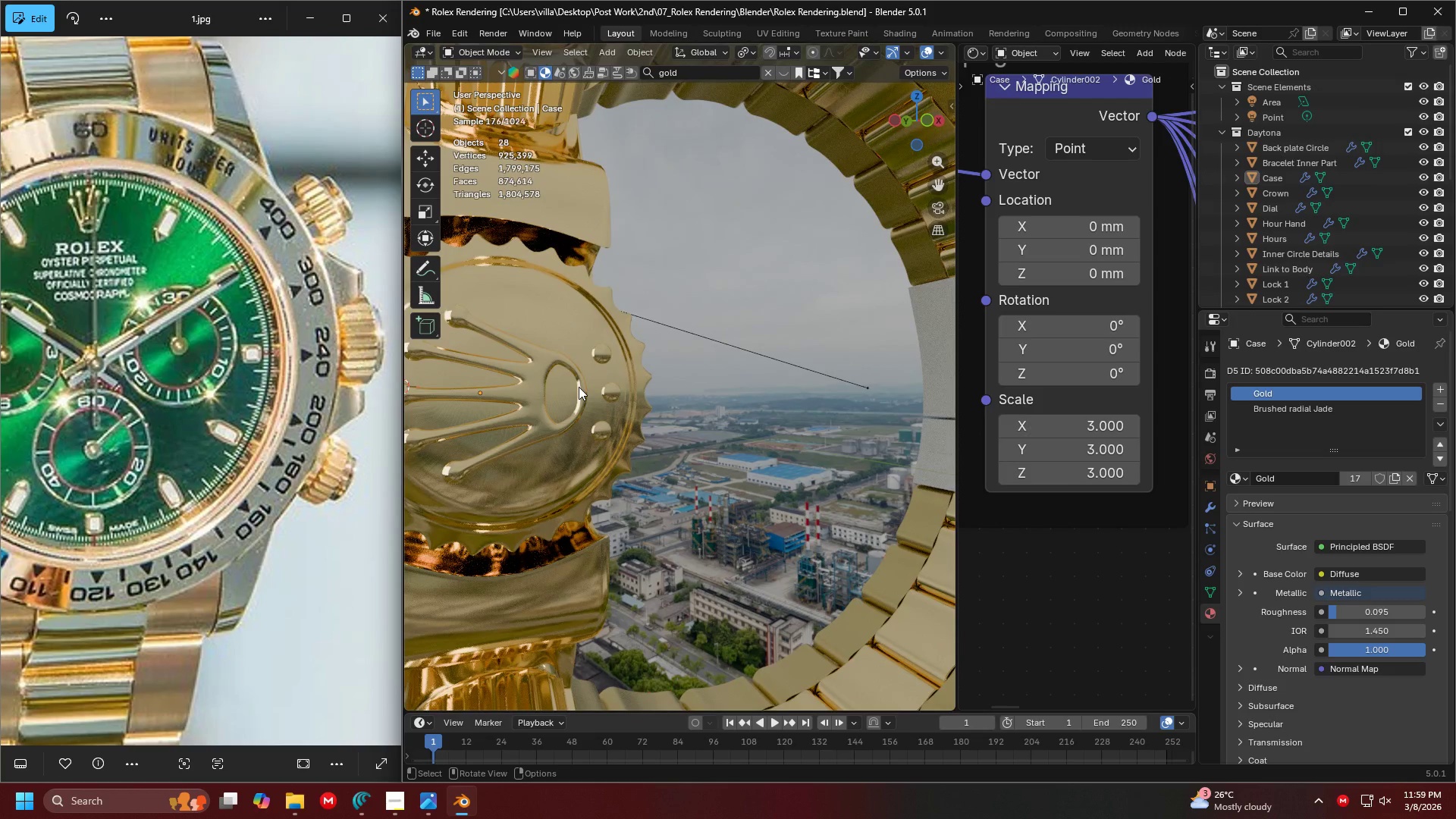 
scroll: coordinate [546, 384], scroll_direction: none, amount: 0.0
 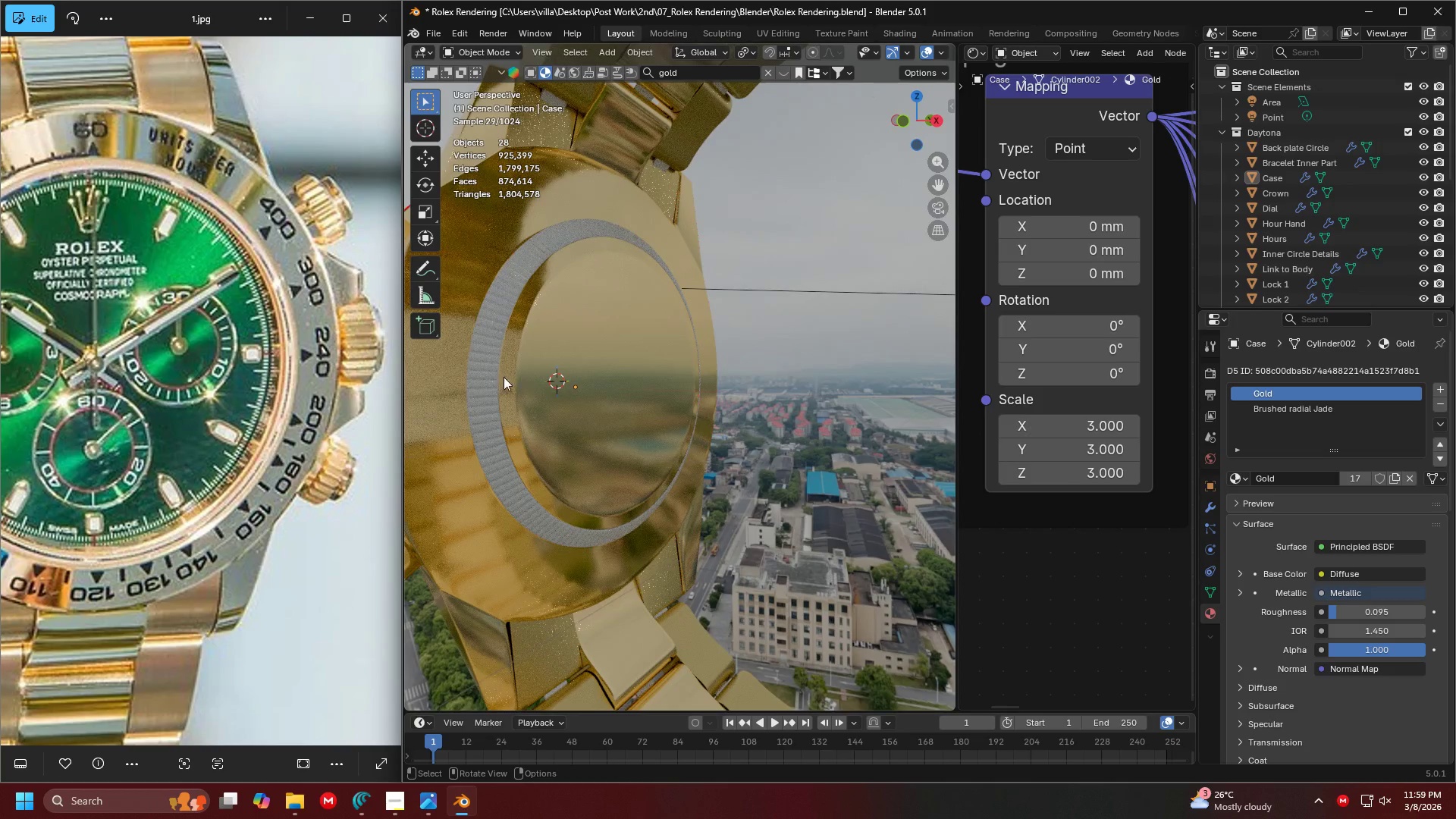 
left_click([499, 377])
 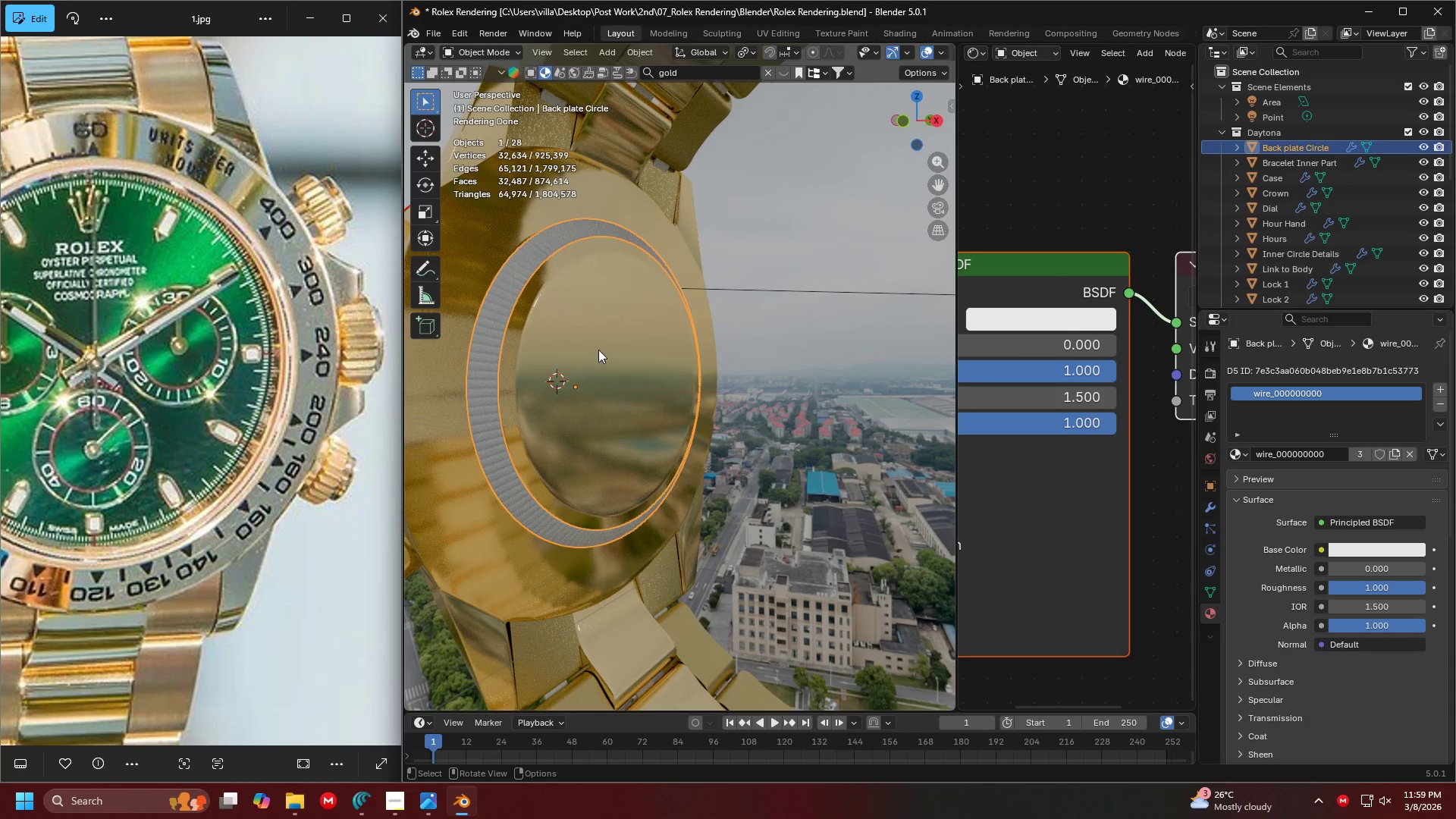 
key(Shift+ShiftLeft)
 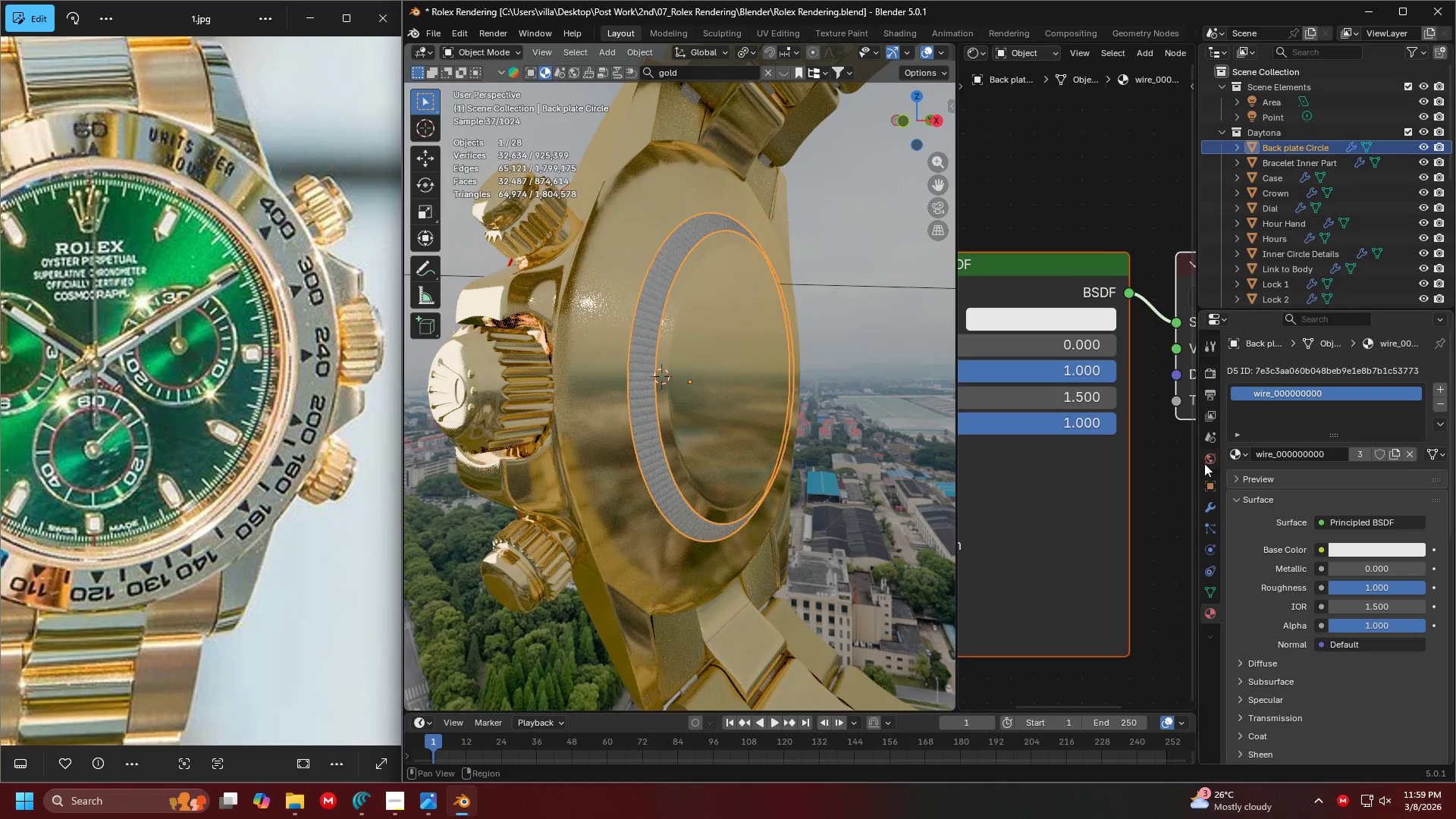 
left_click([1228, 459])
 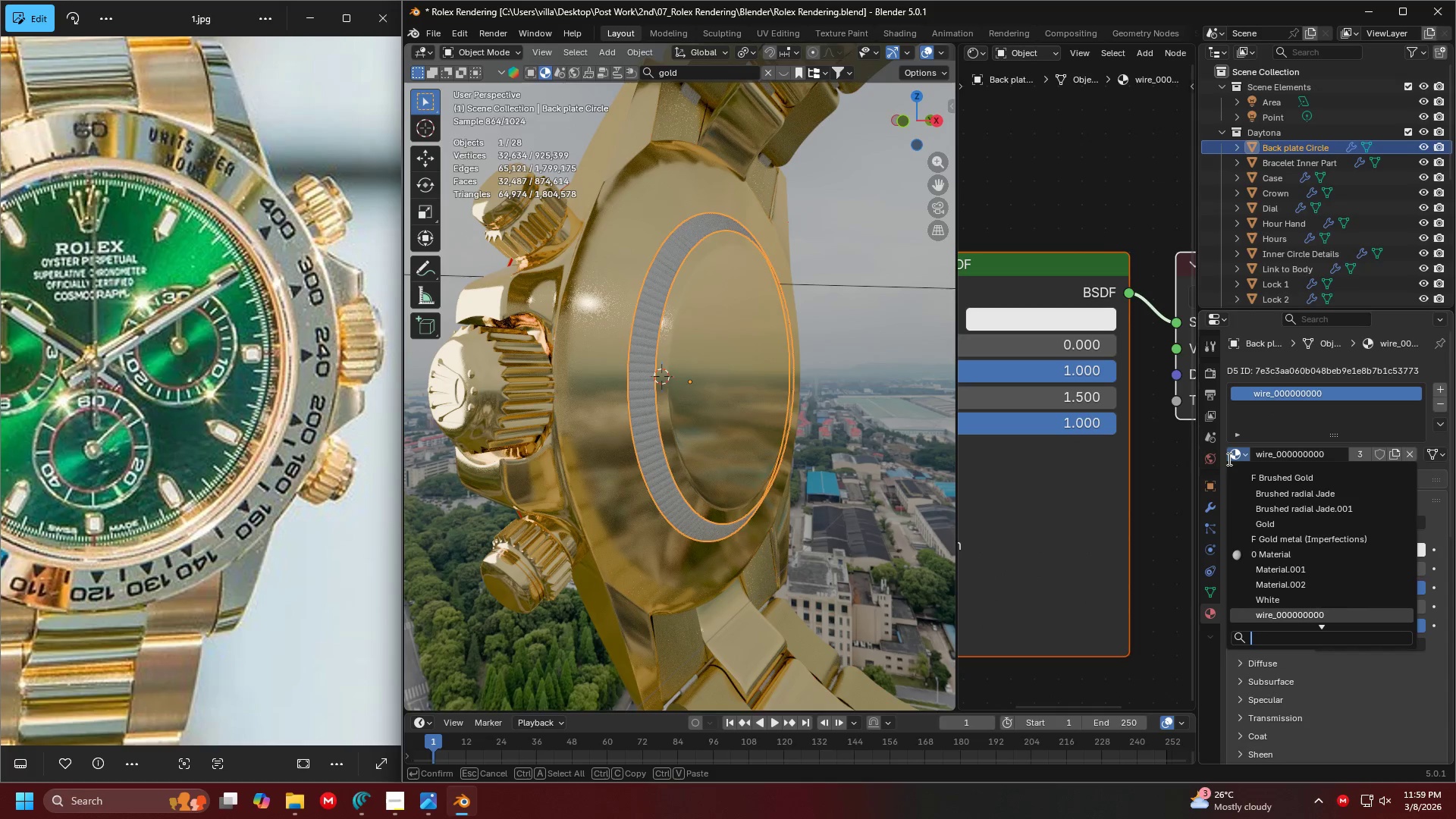 
type(gold)
 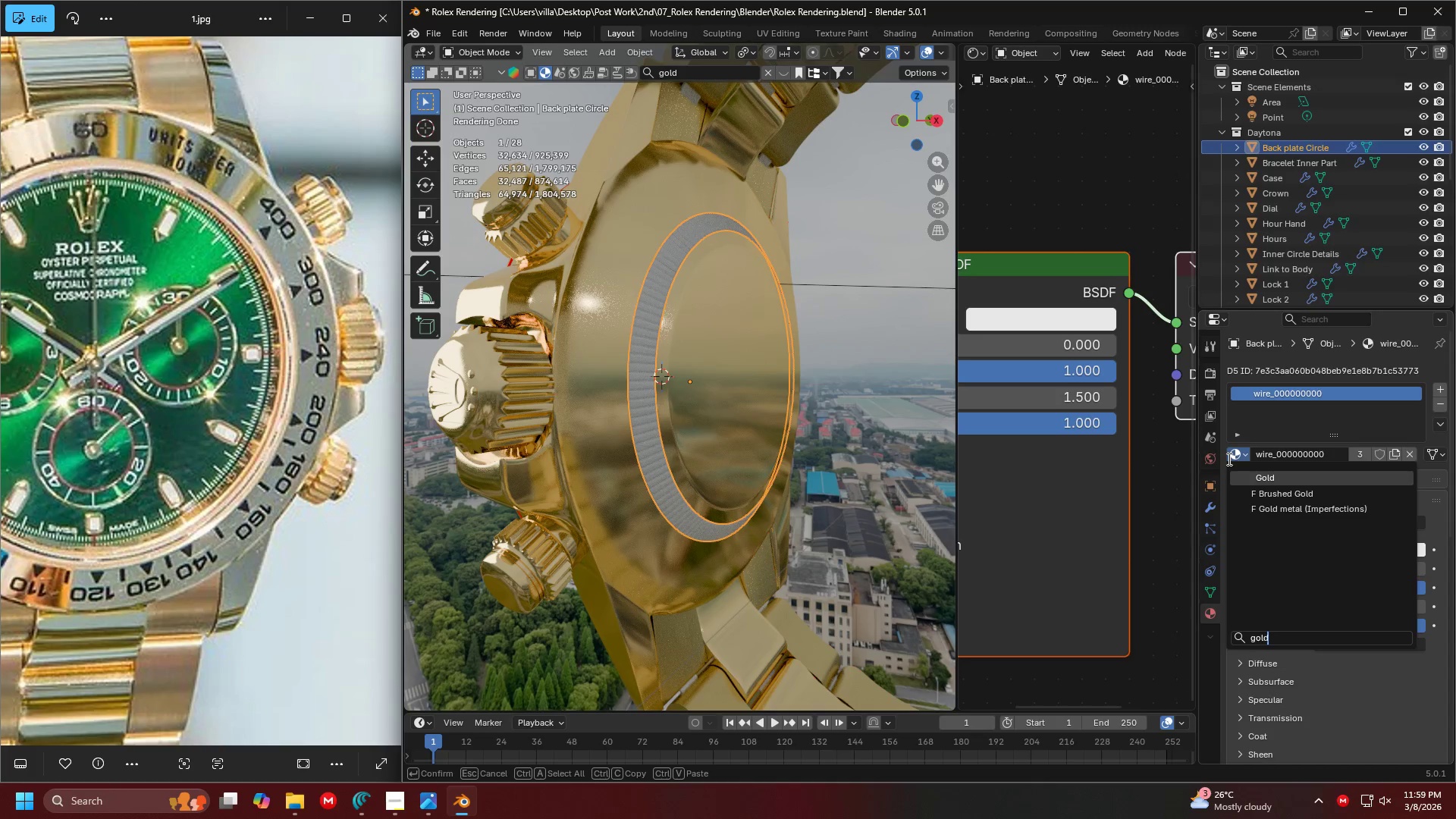 
key(Enter)
 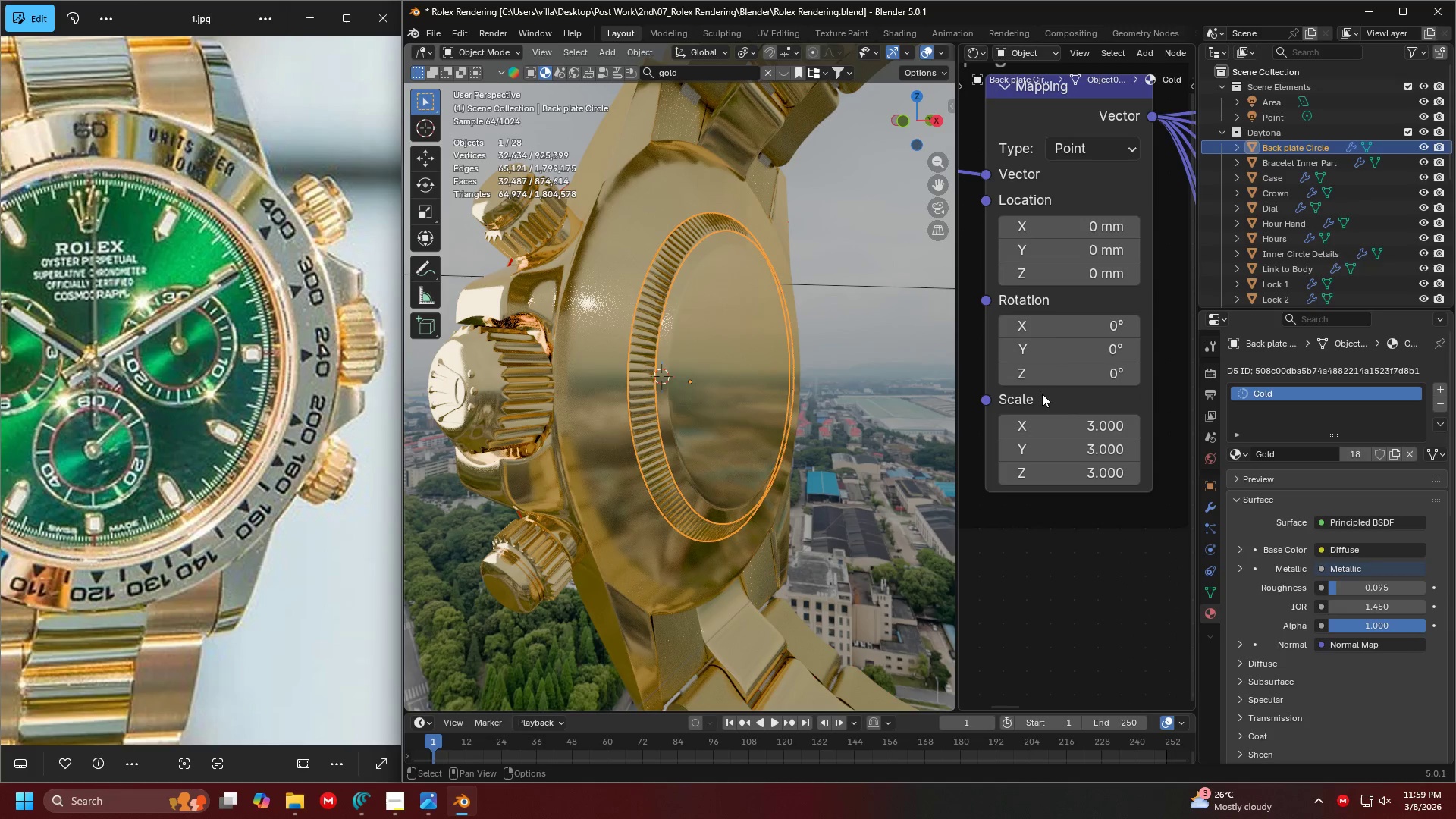 
scroll: coordinate [758, 329], scroll_direction: down, amount: 4.0
 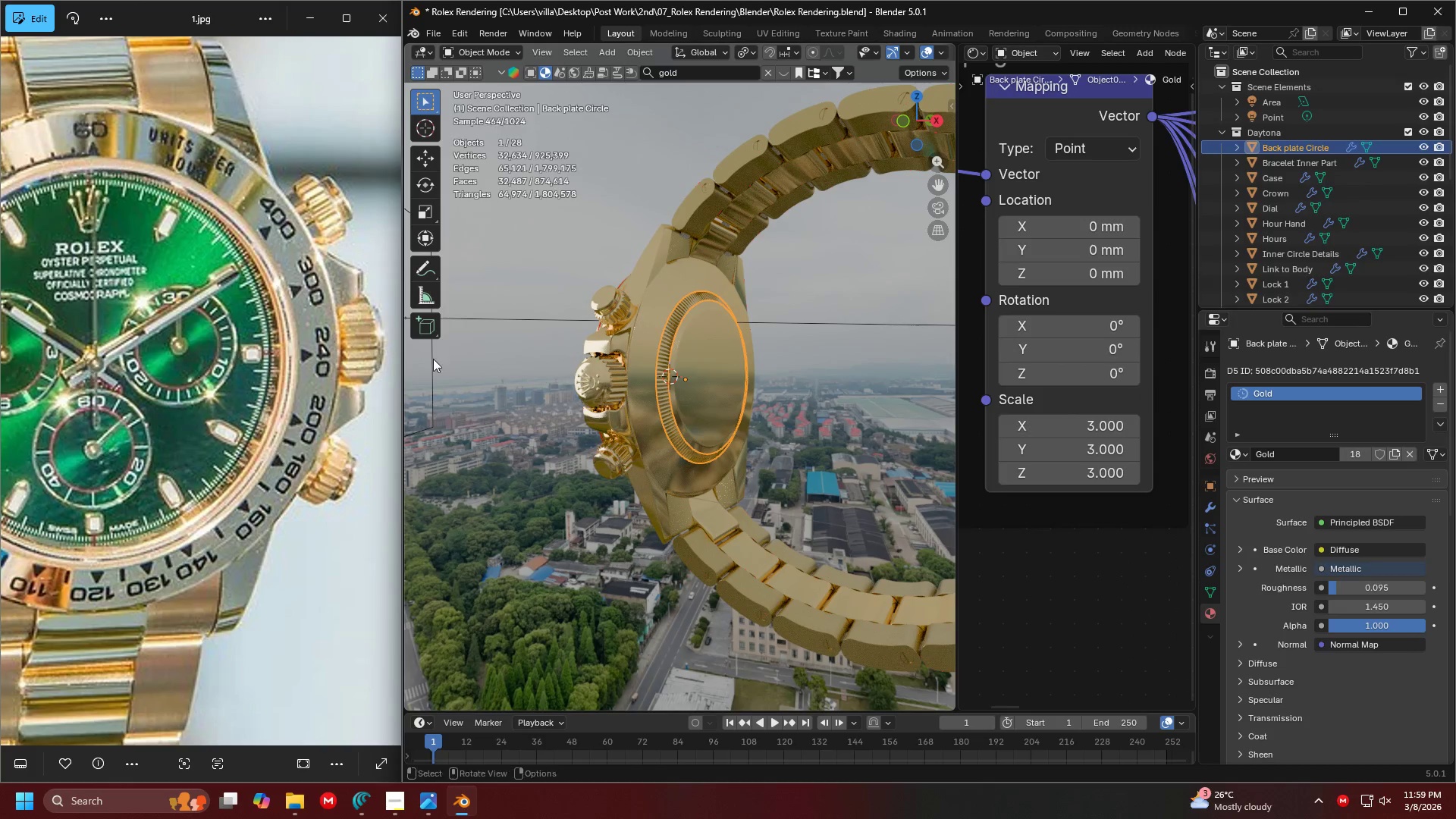 
key(Alt+Tab)
 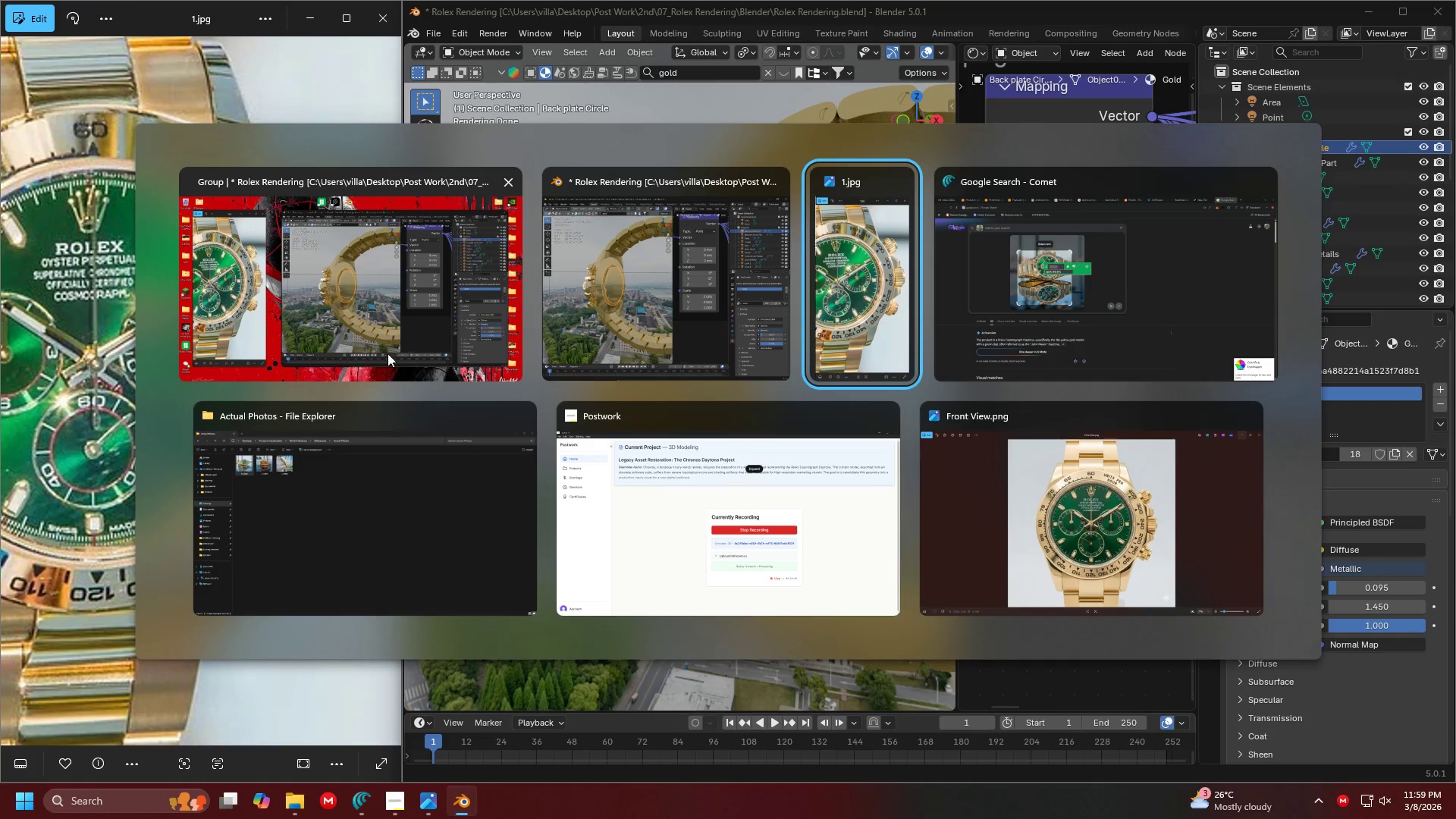 
left_click([435, 478])
 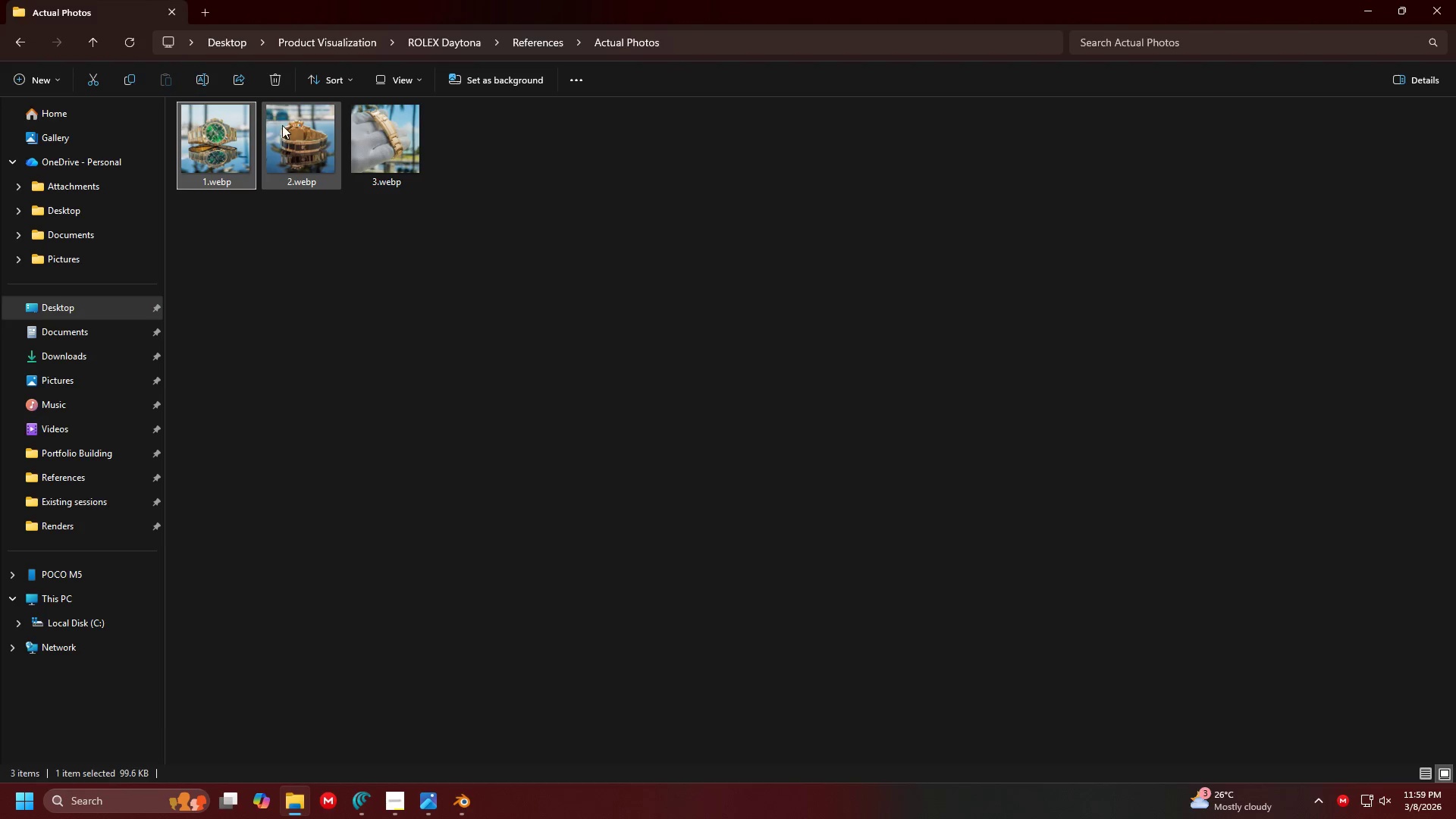 
double_click([283, 127])
 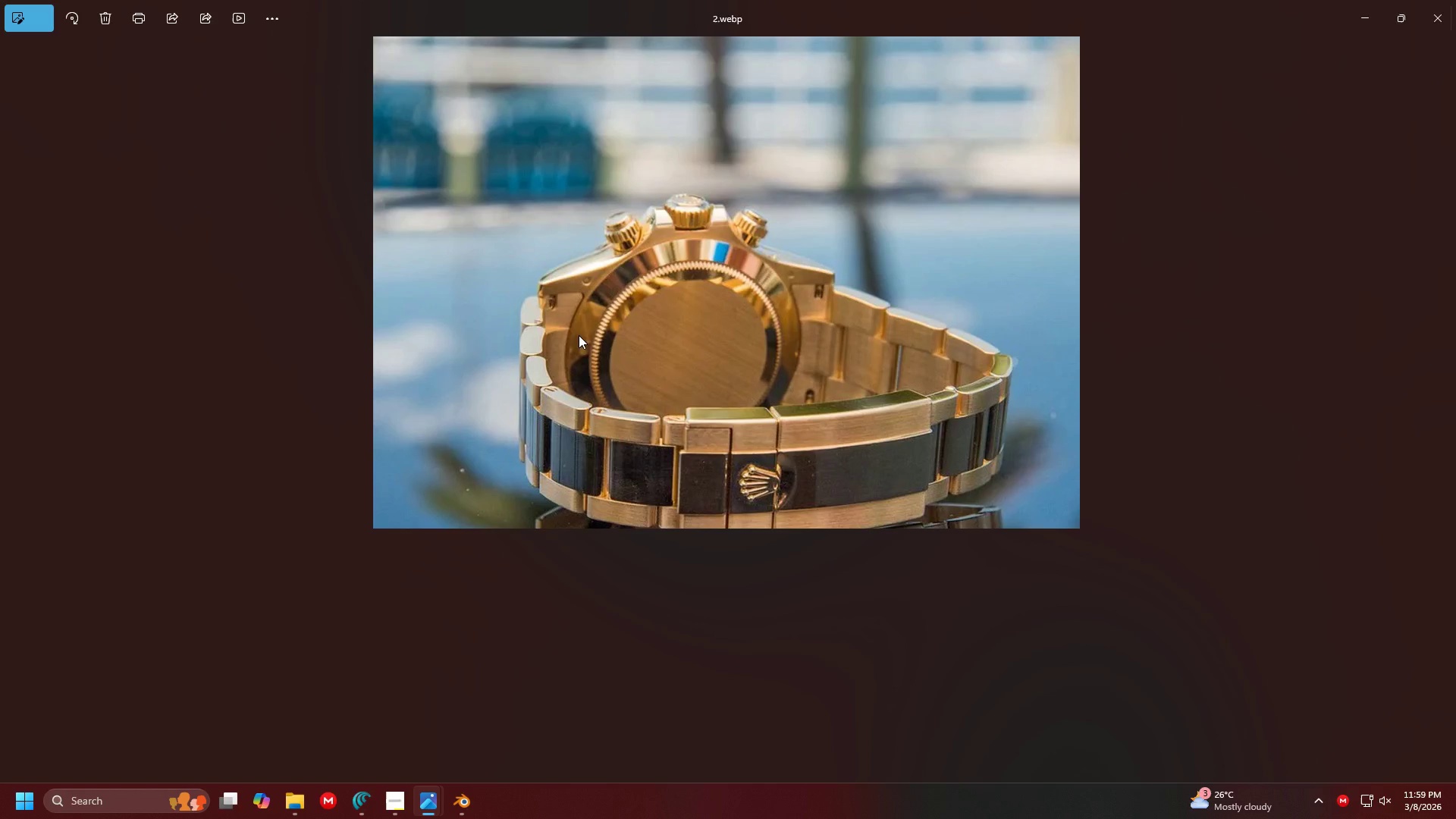 
scroll: coordinate [623, 323], scroll_direction: up, amount: 12.0
 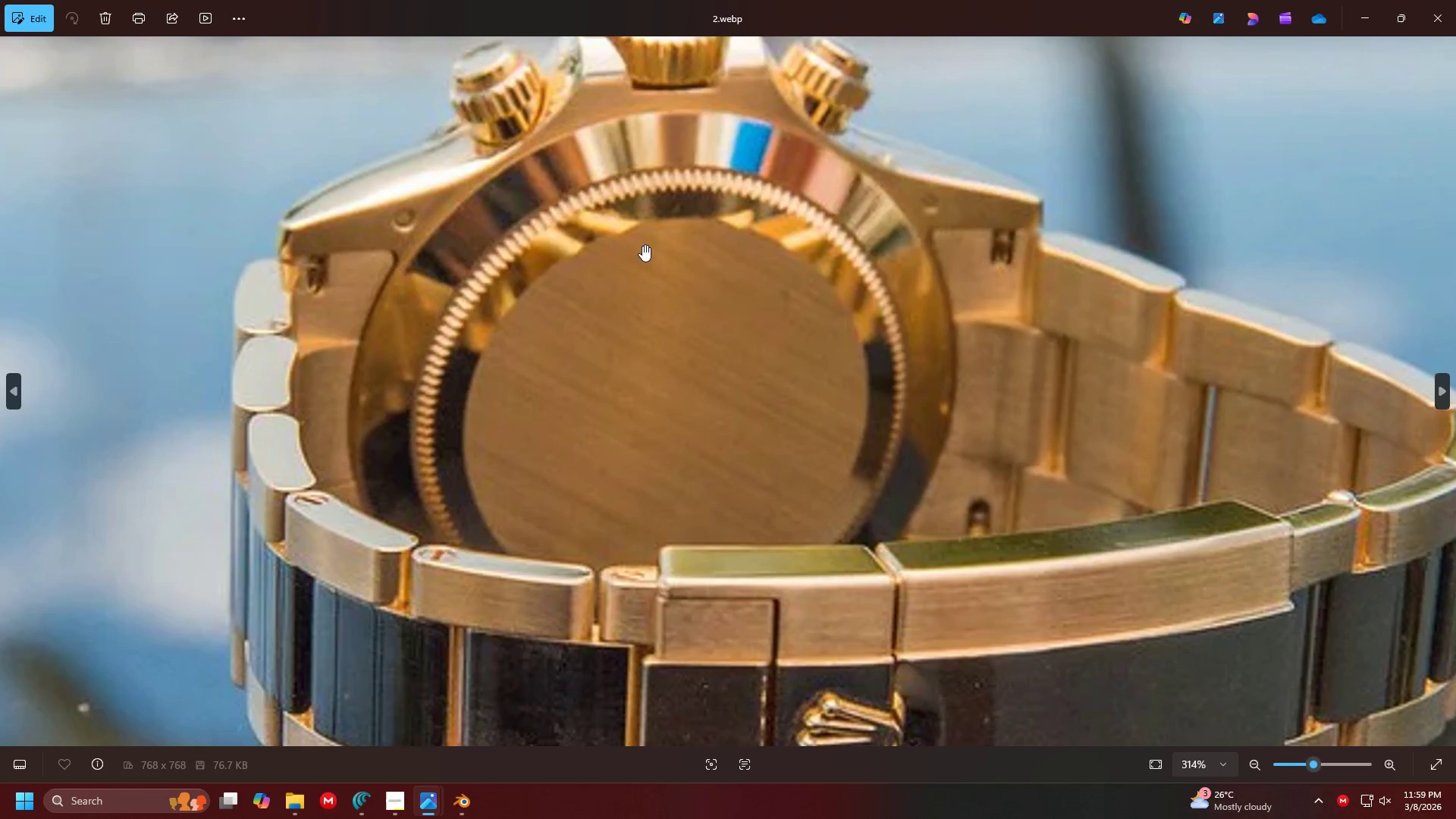 
left_click_drag(start_coordinate=[599, 351], to_coordinate=[640, 347])
 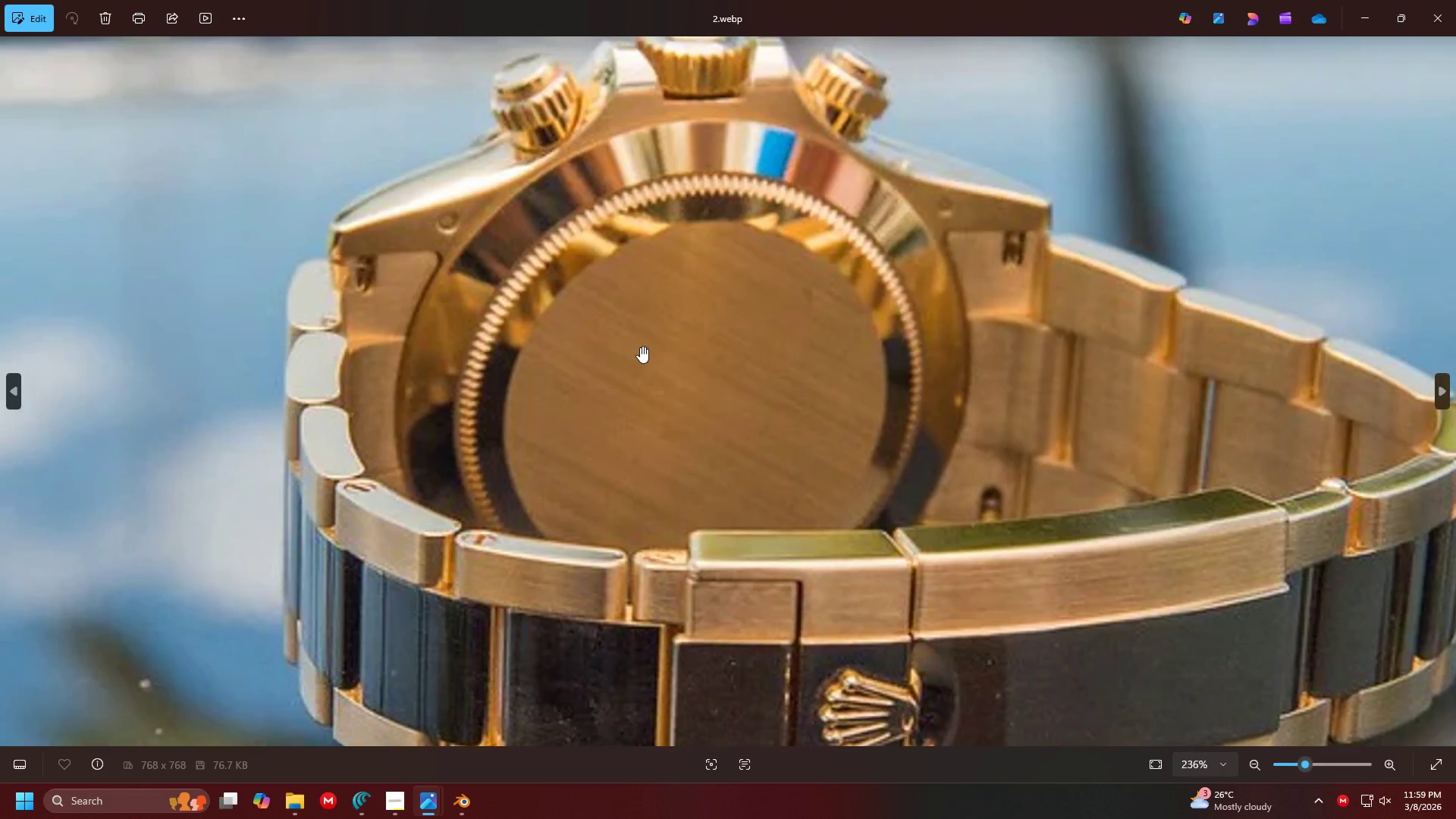 
scroll: coordinate [640, 347], scroll_direction: down, amount: 3.0
 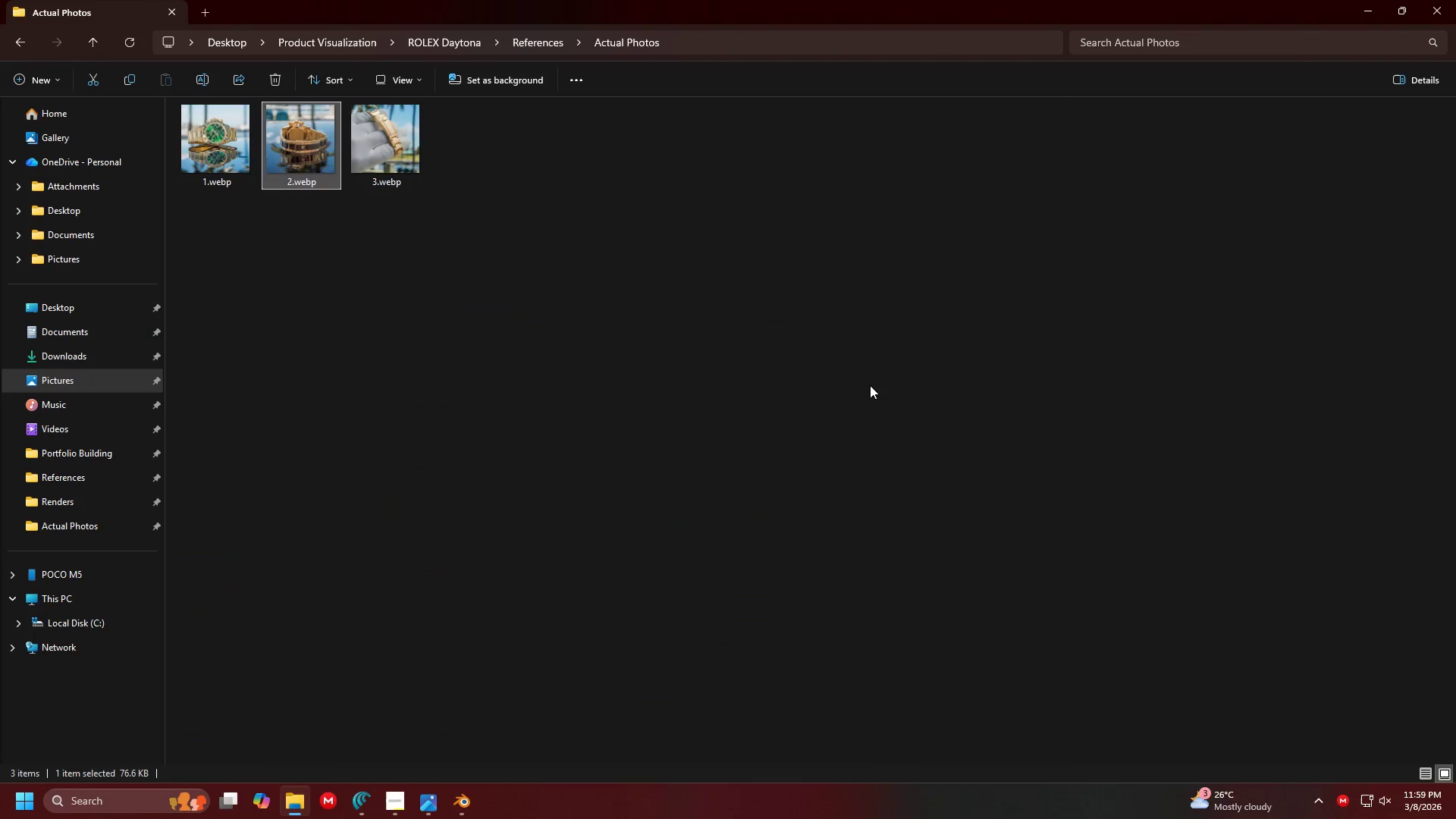 
key(Alt+Tab)
 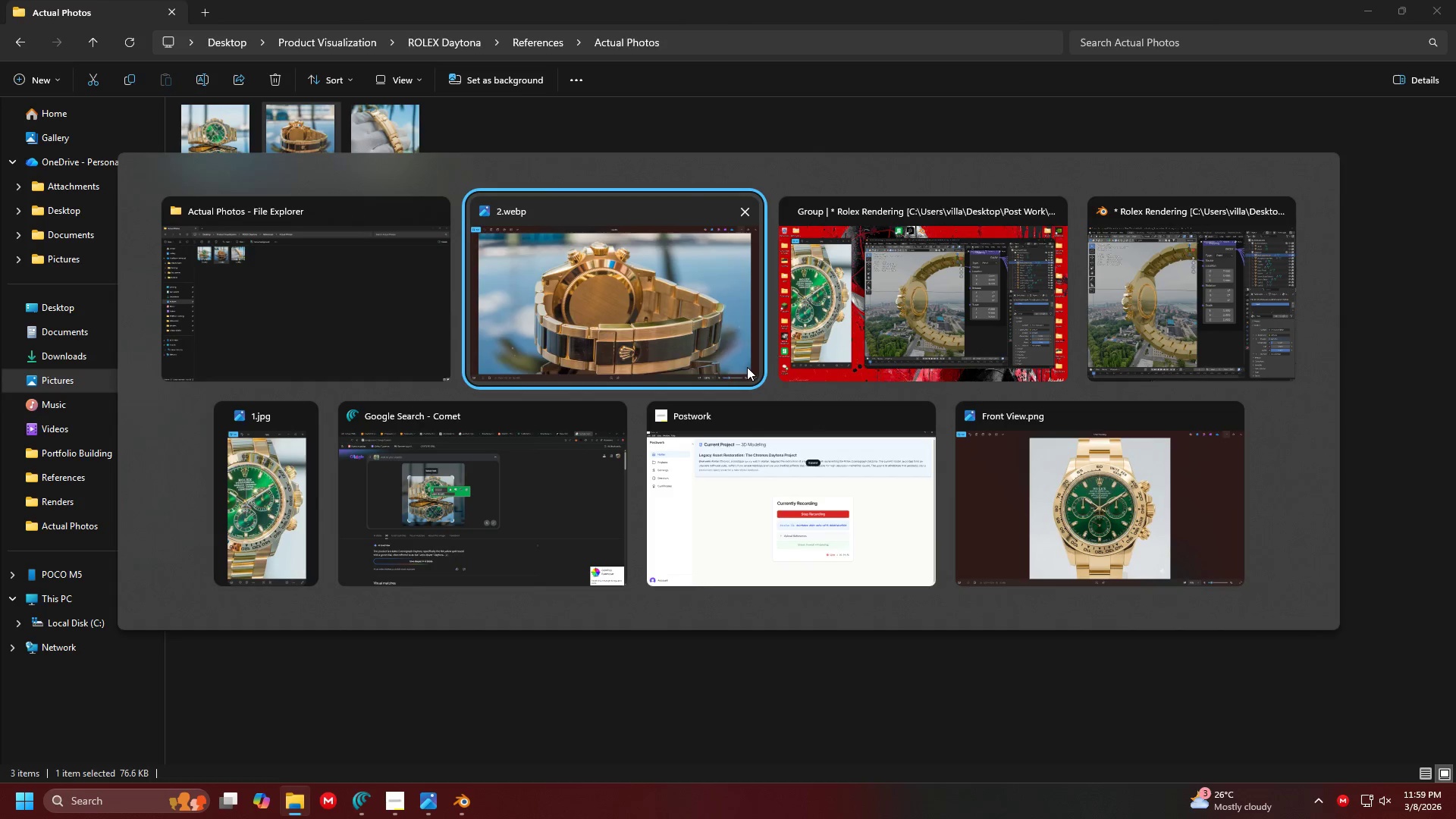 
key(Alt+Tab)
 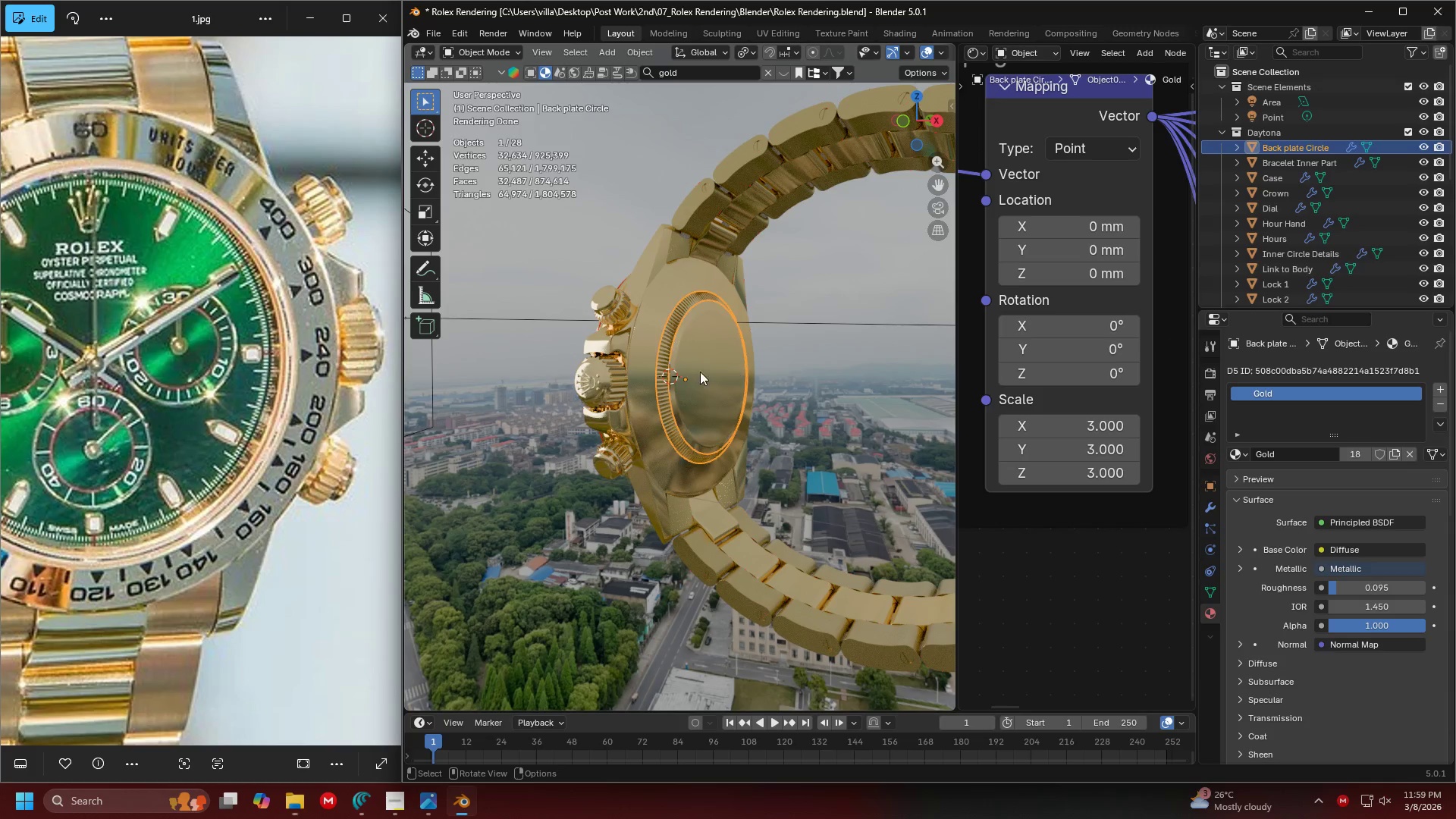 
left_click([715, 337])
 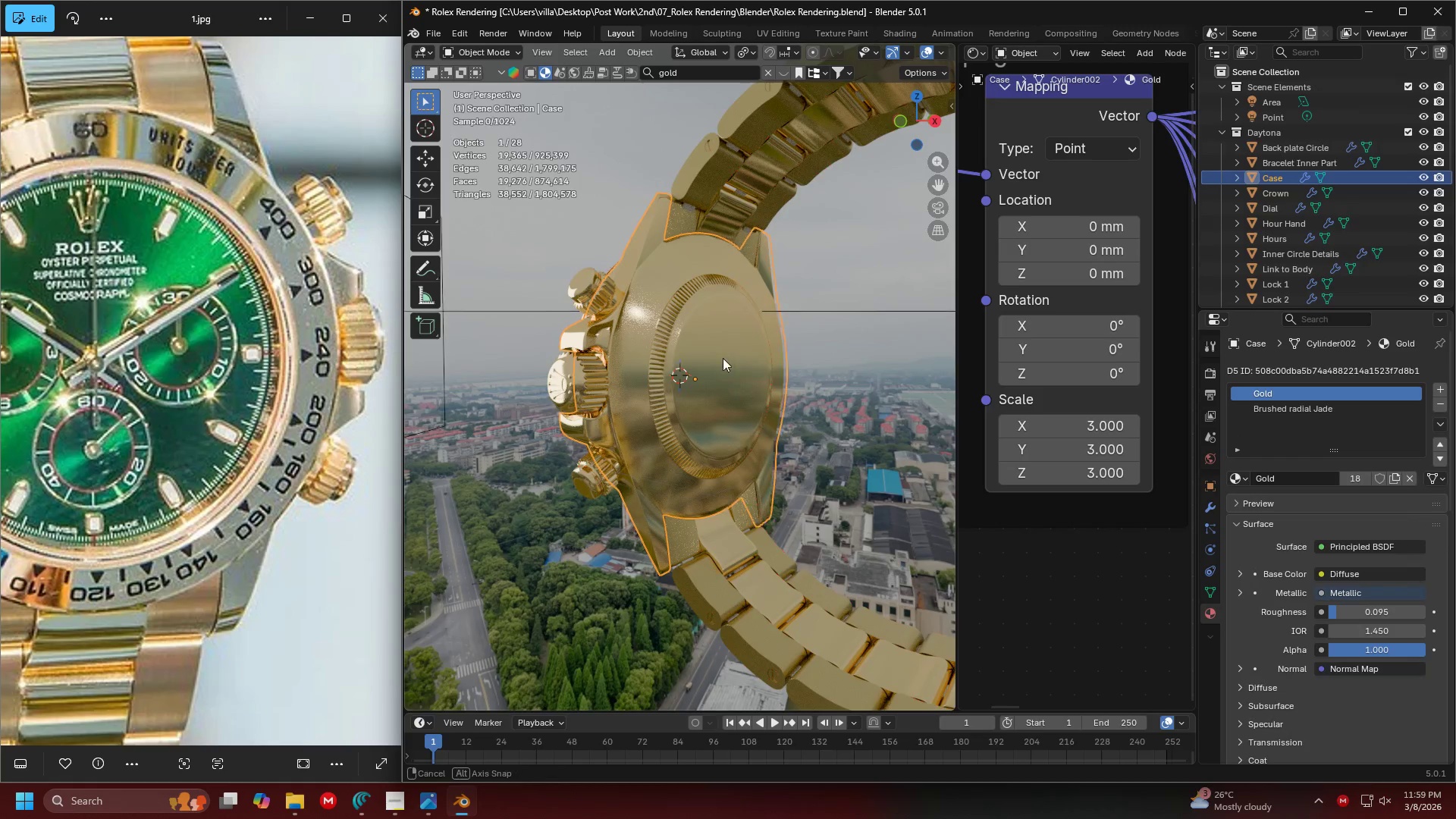 
scroll: coordinate [631, 378], scroll_direction: up, amount: 1.0
 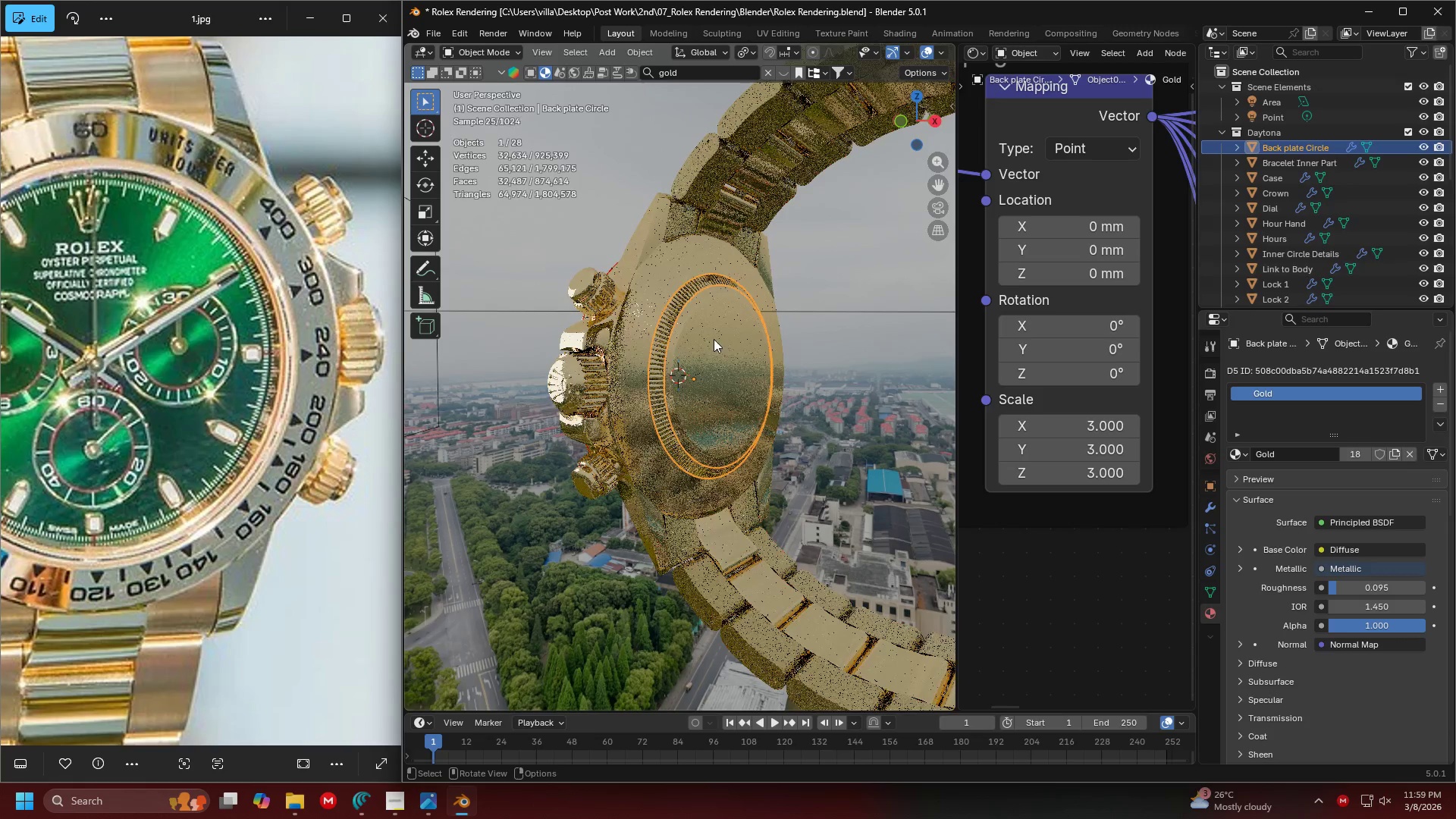 
key(Tab)
 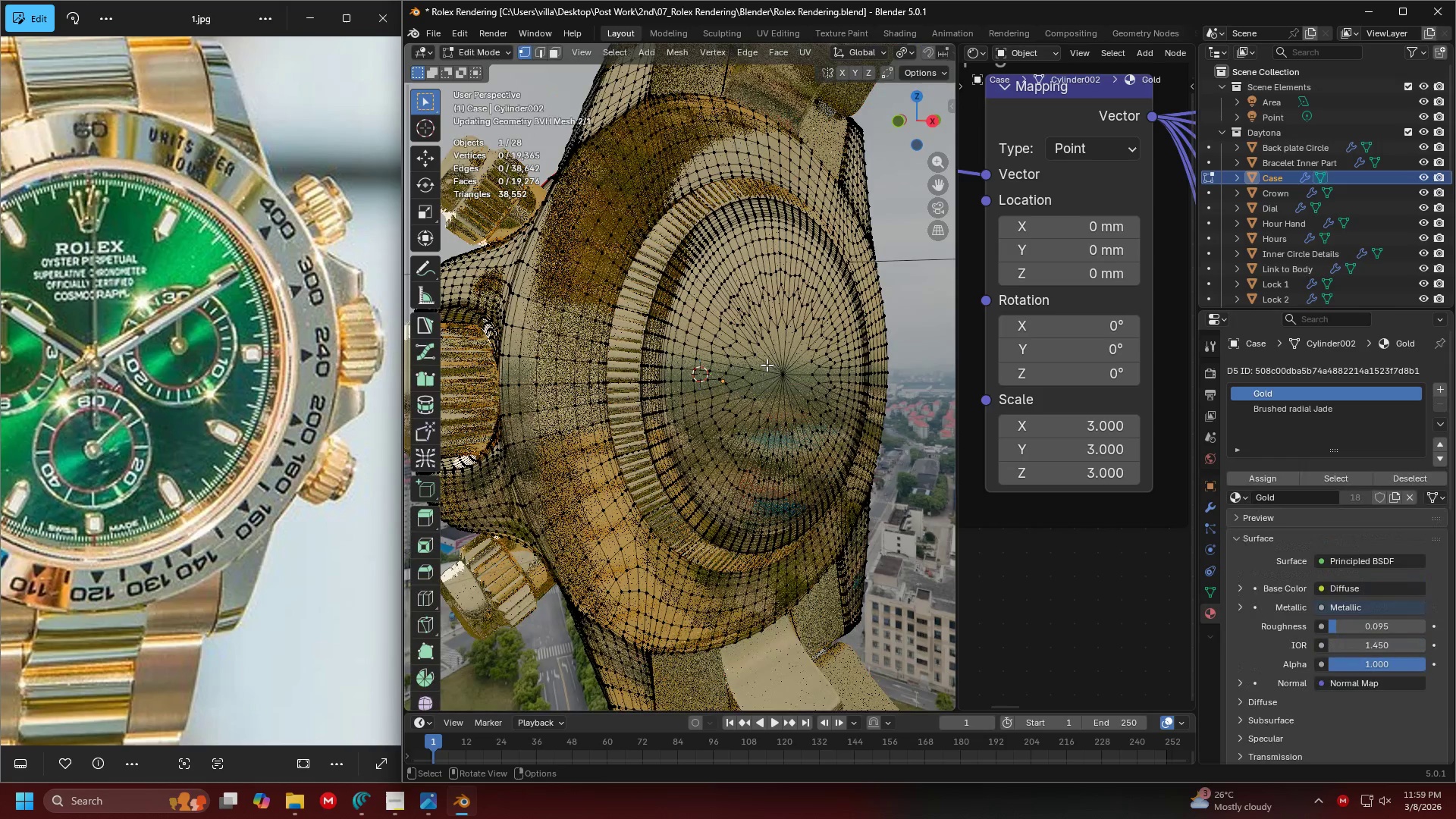 
left_click([767, 365])
 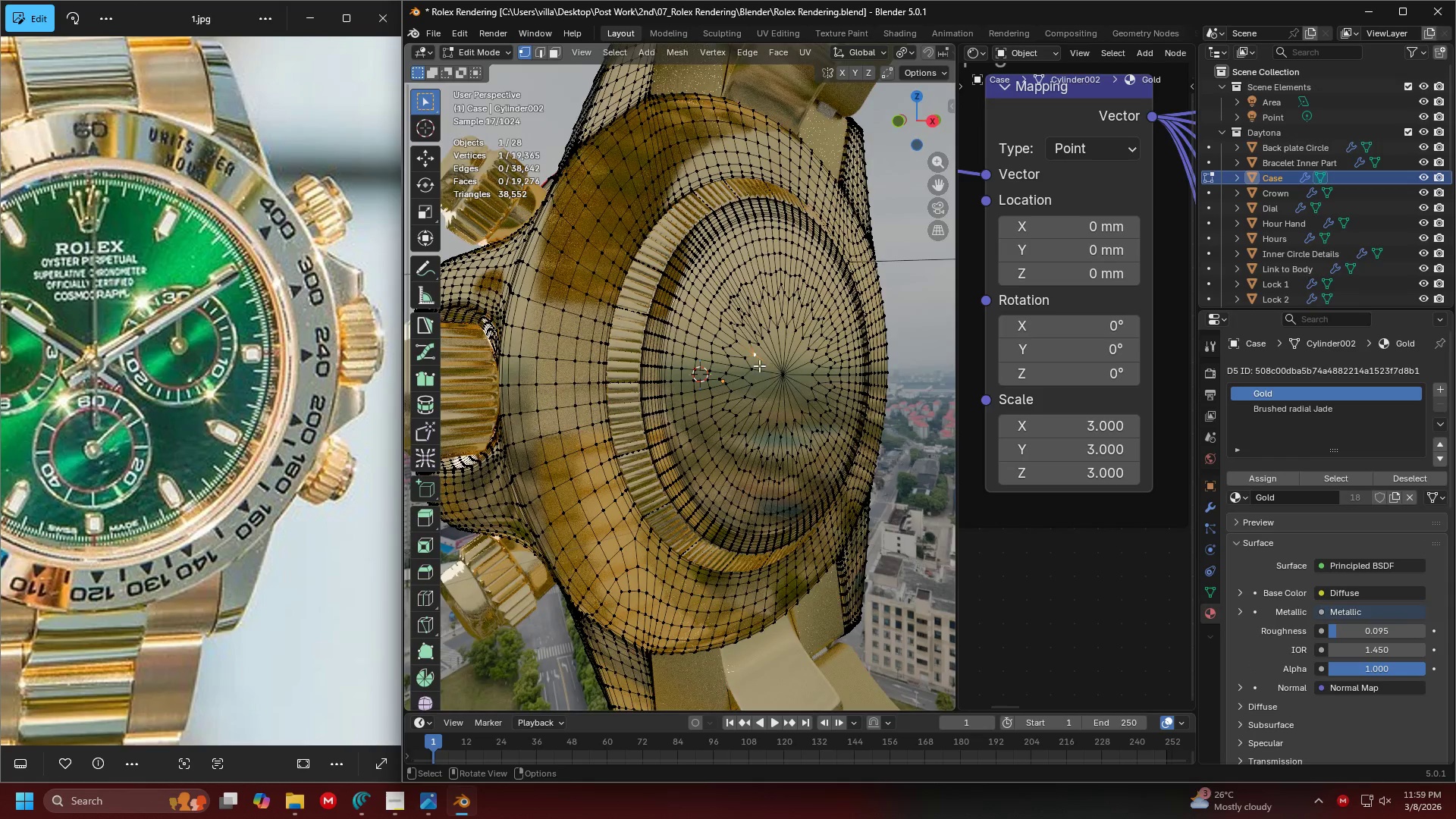 
scroll: coordinate [708, 358], scroll_direction: up, amount: 5.0
 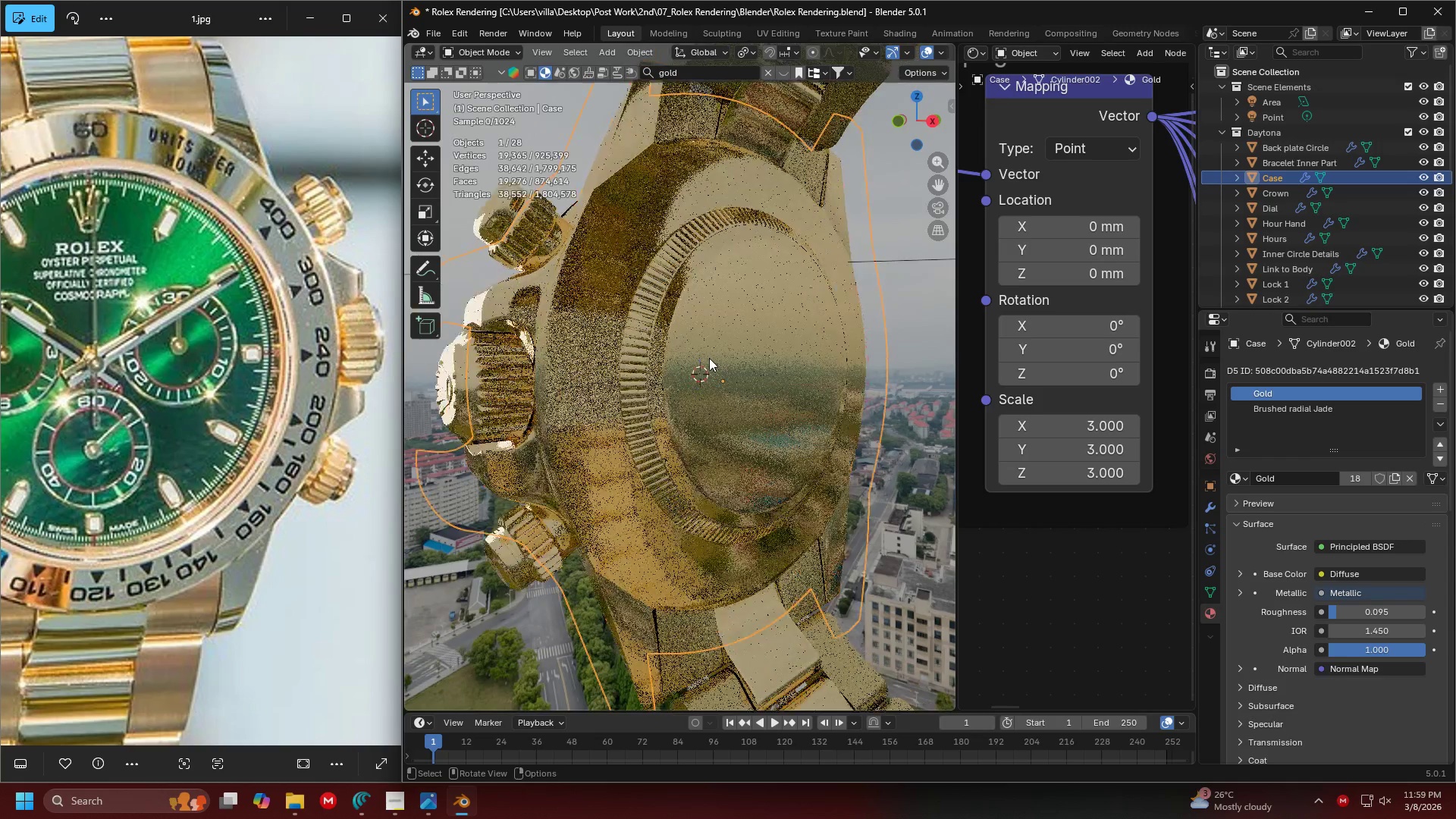 
left_click([846, 375])
 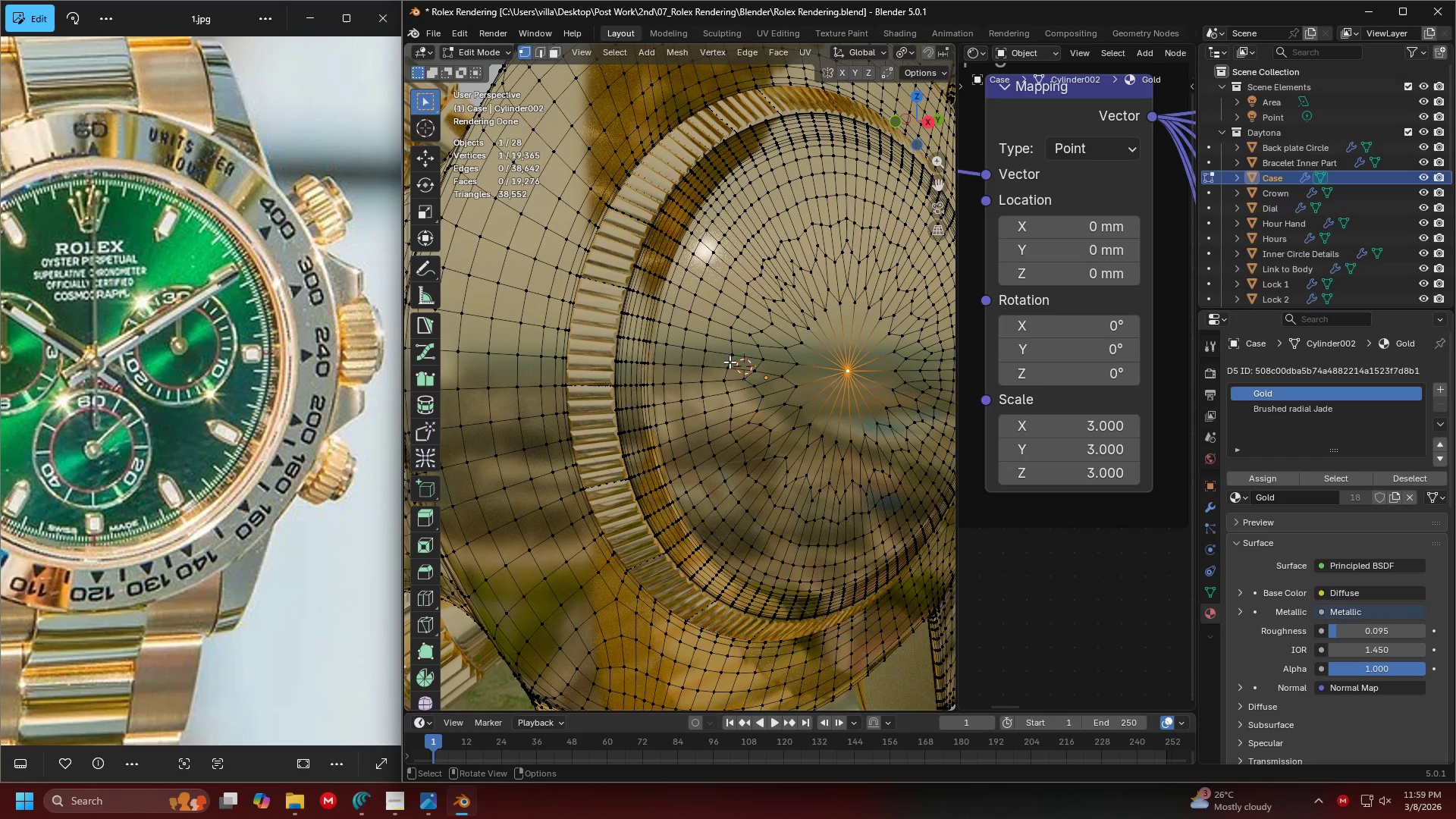 
scroll: coordinate [741, 372], scroll_direction: up, amount: 2.0
 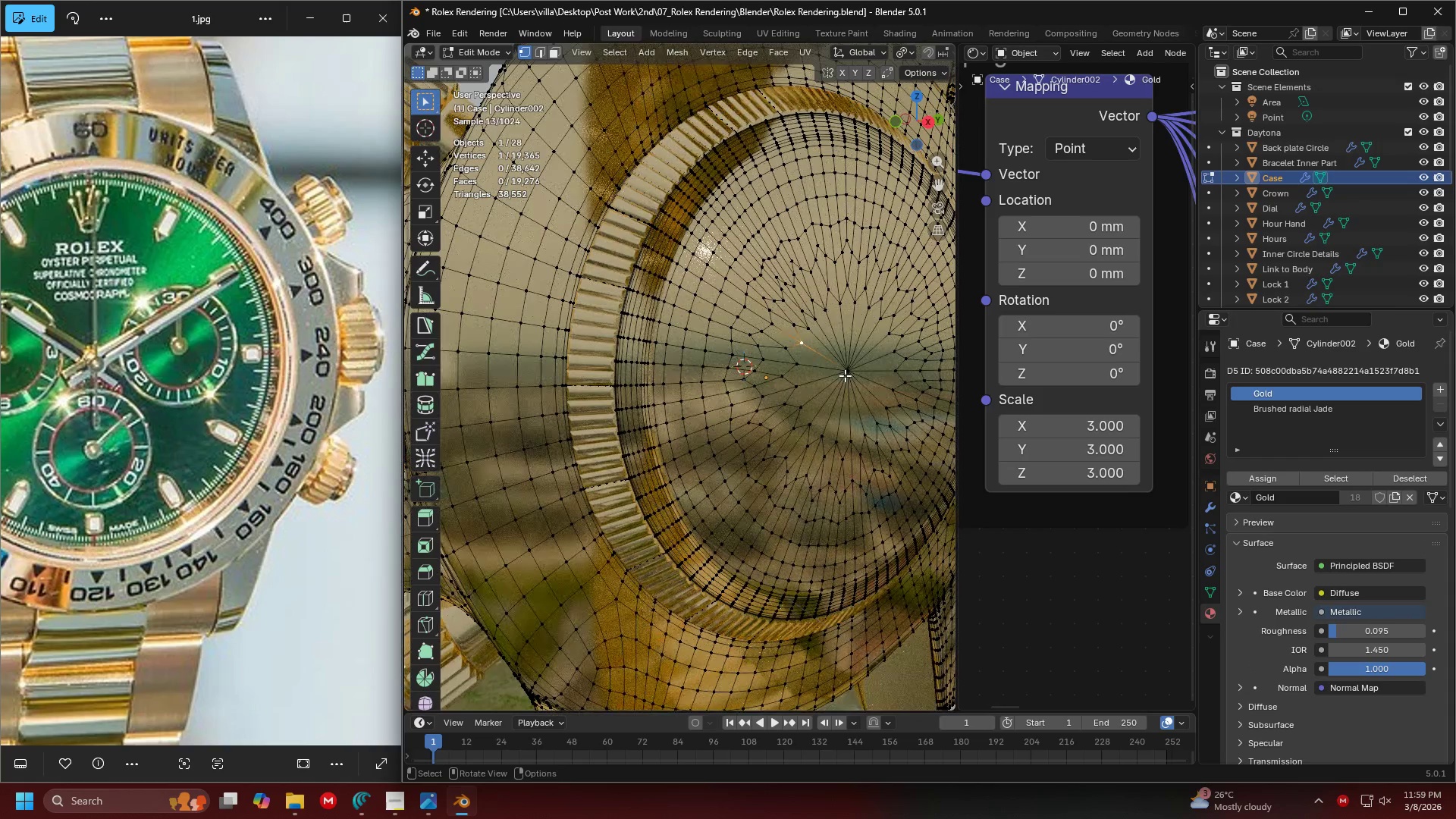 
key(Shift+ShiftLeft)
 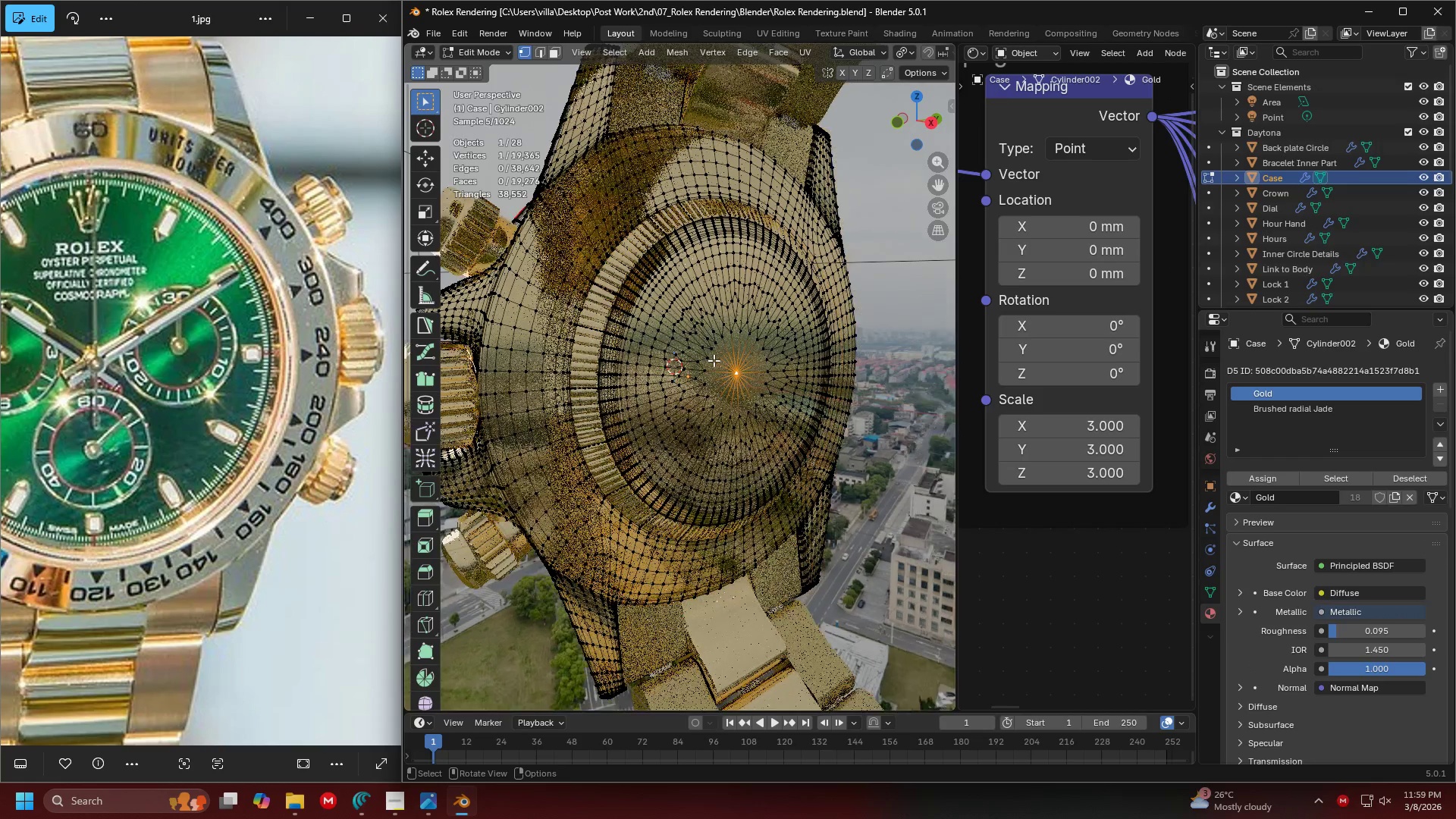 
scroll: coordinate [743, 352], scroll_direction: down, amount: 4.0
 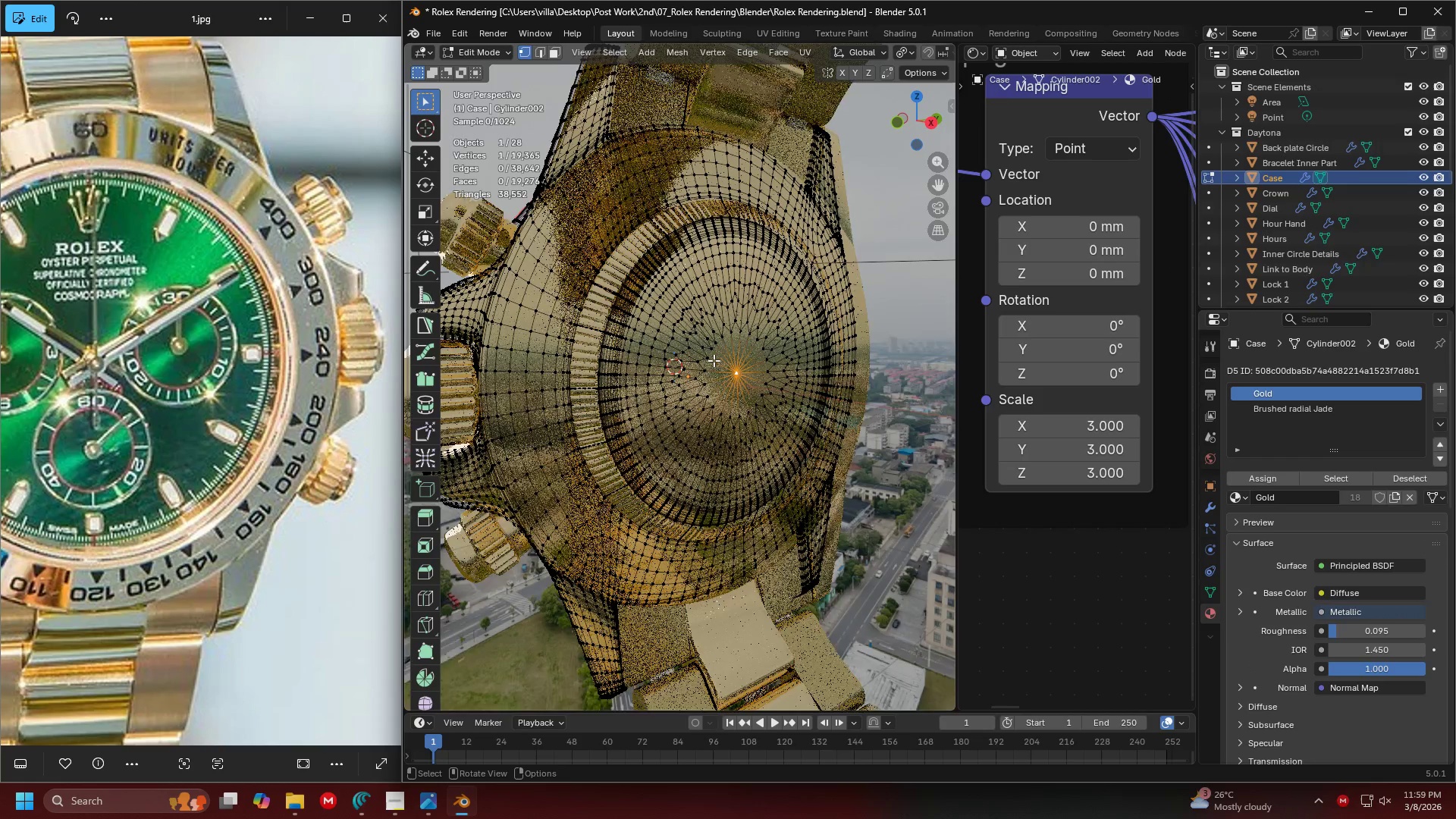 
key(Control+Equal)
 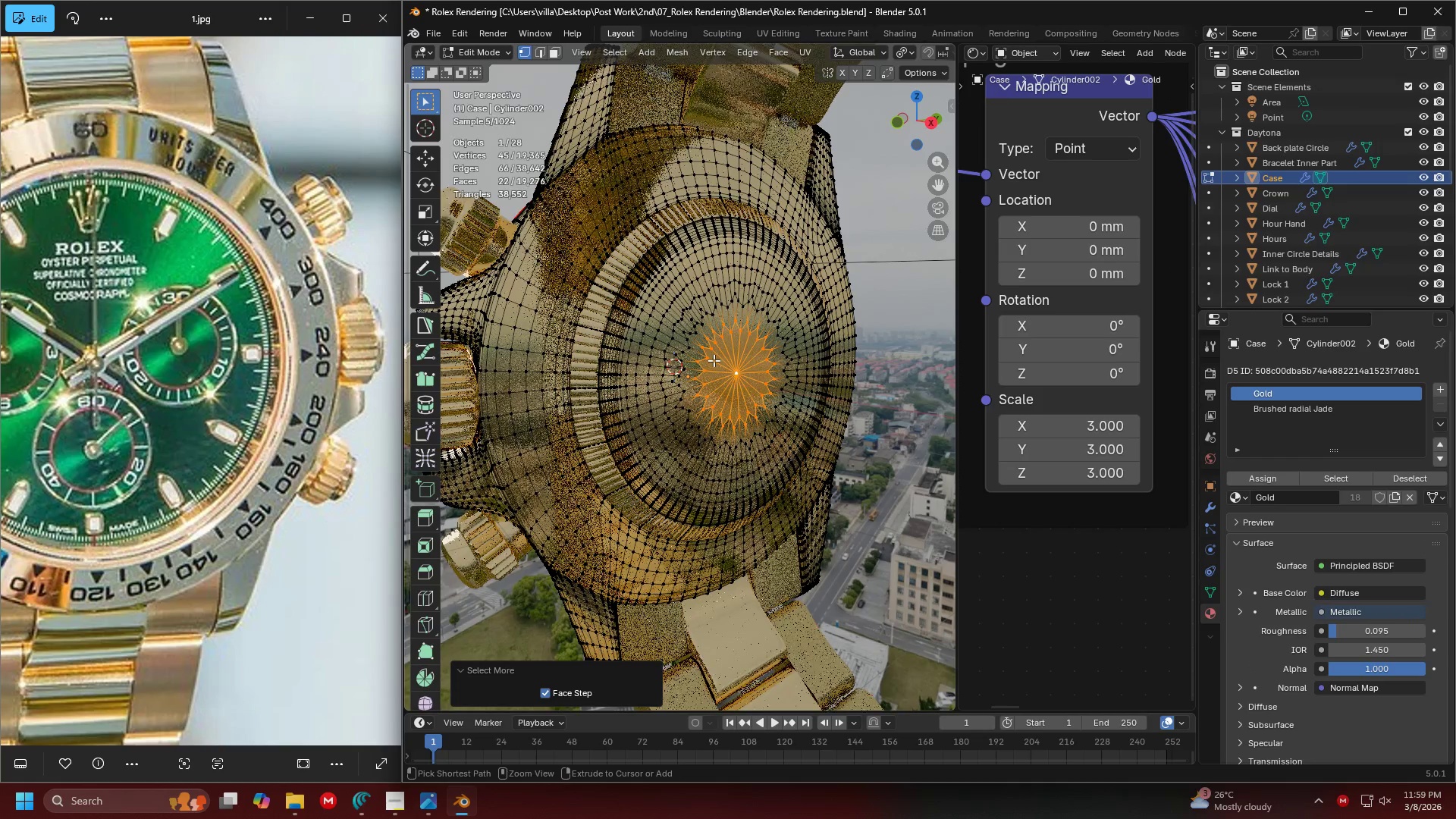 
key(Control+Equal)
 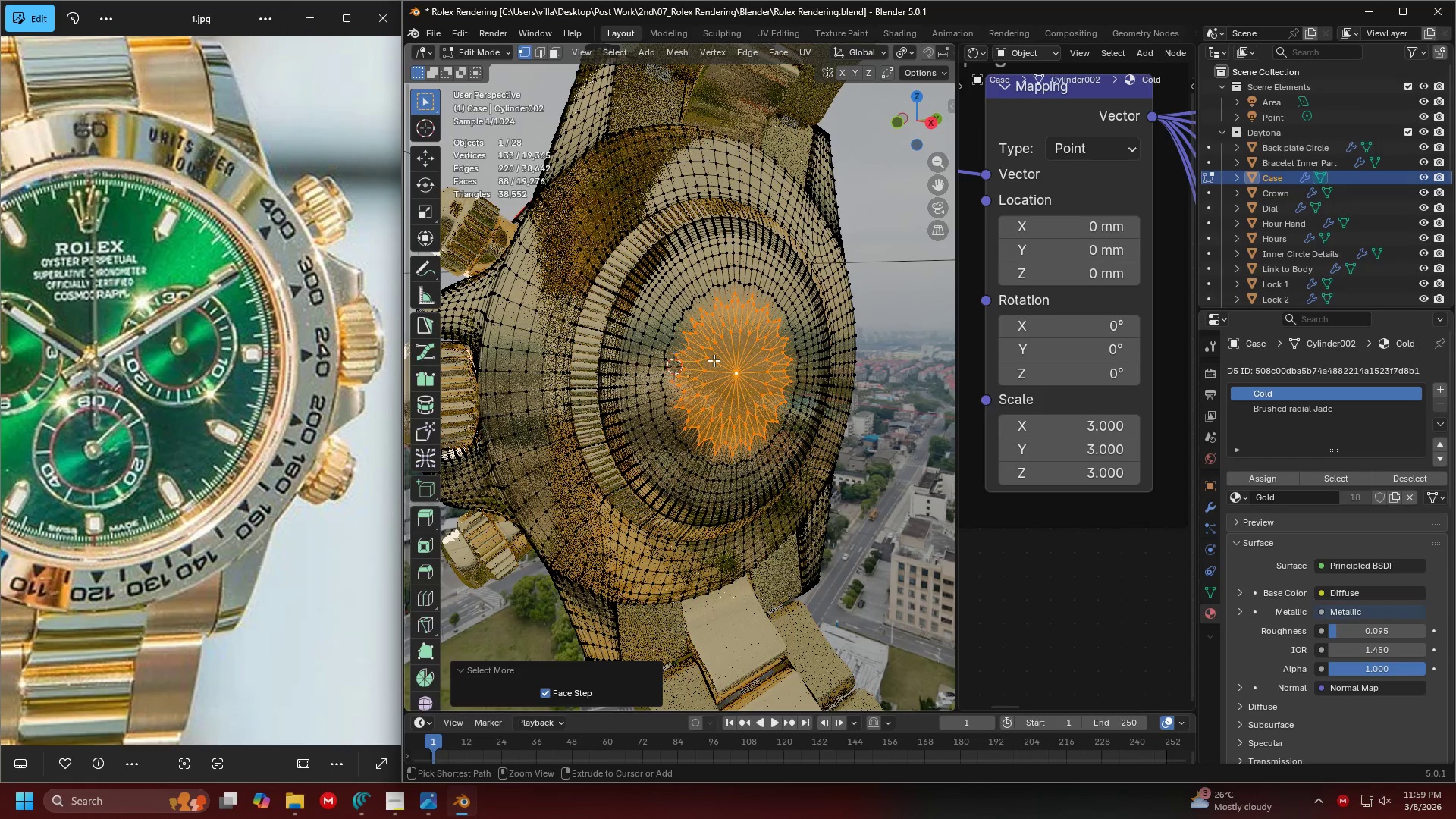 
key(Control+Equal)
 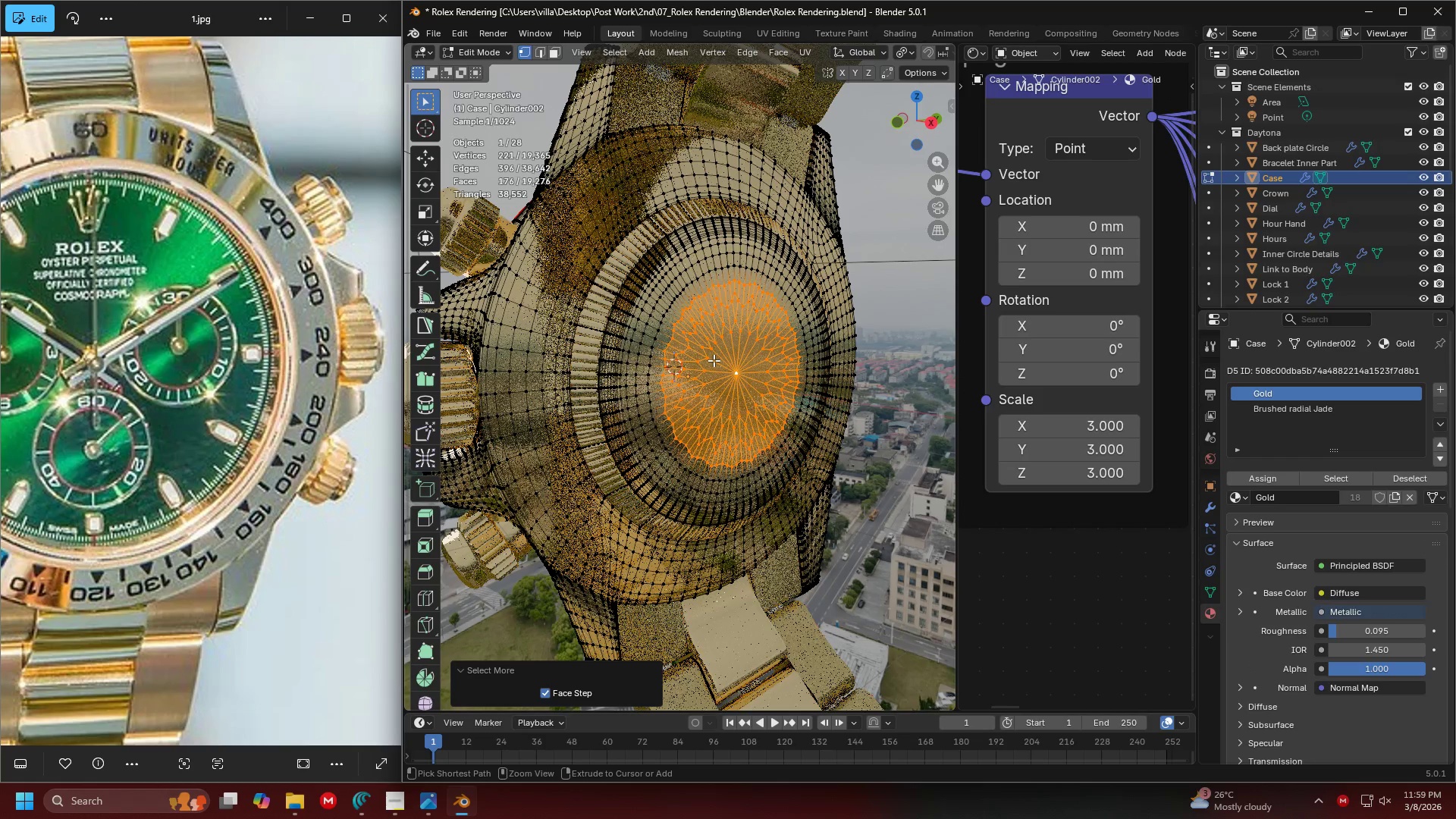 
key(Control+Equal)
 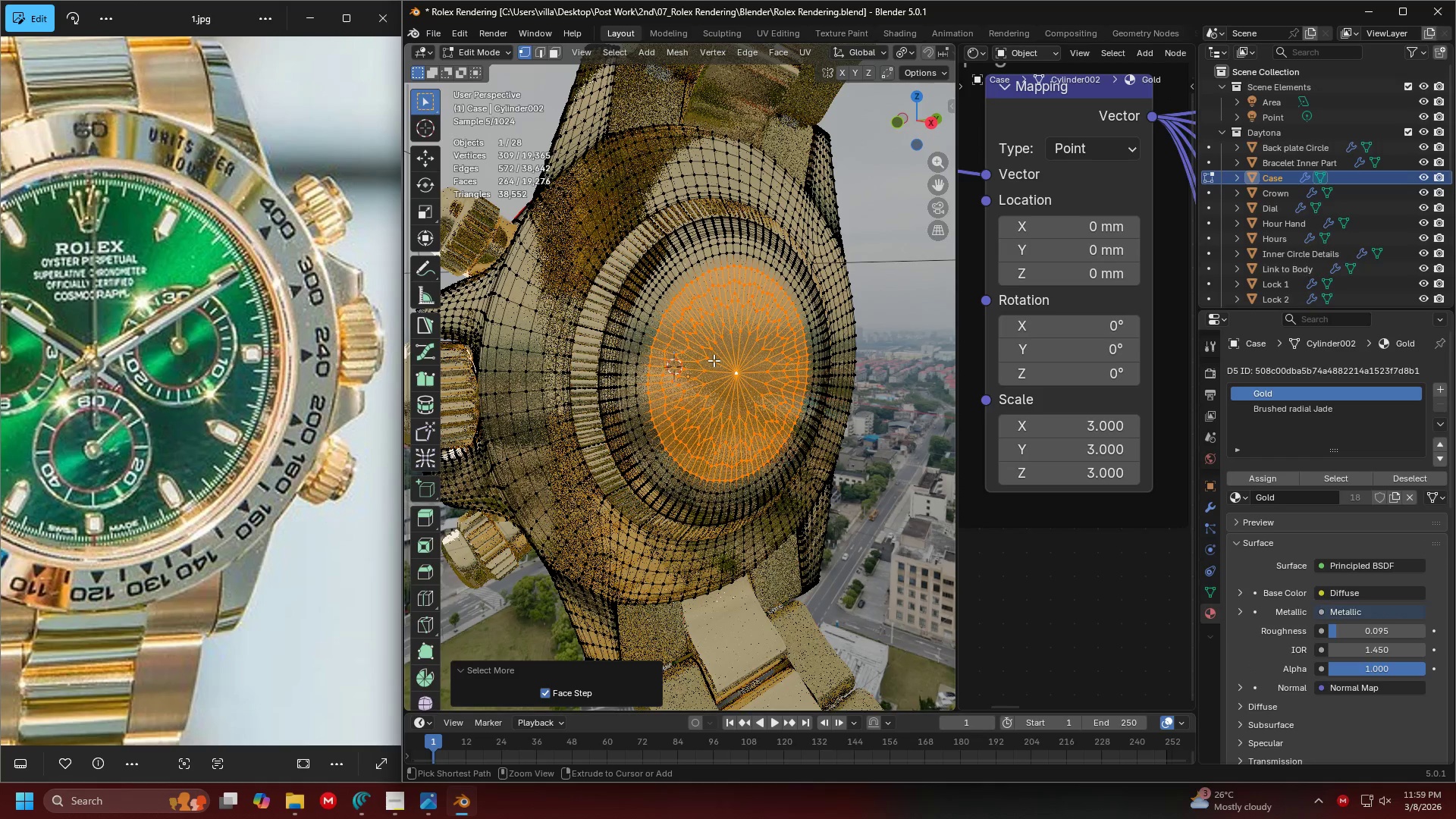 
key(Control+Equal)
 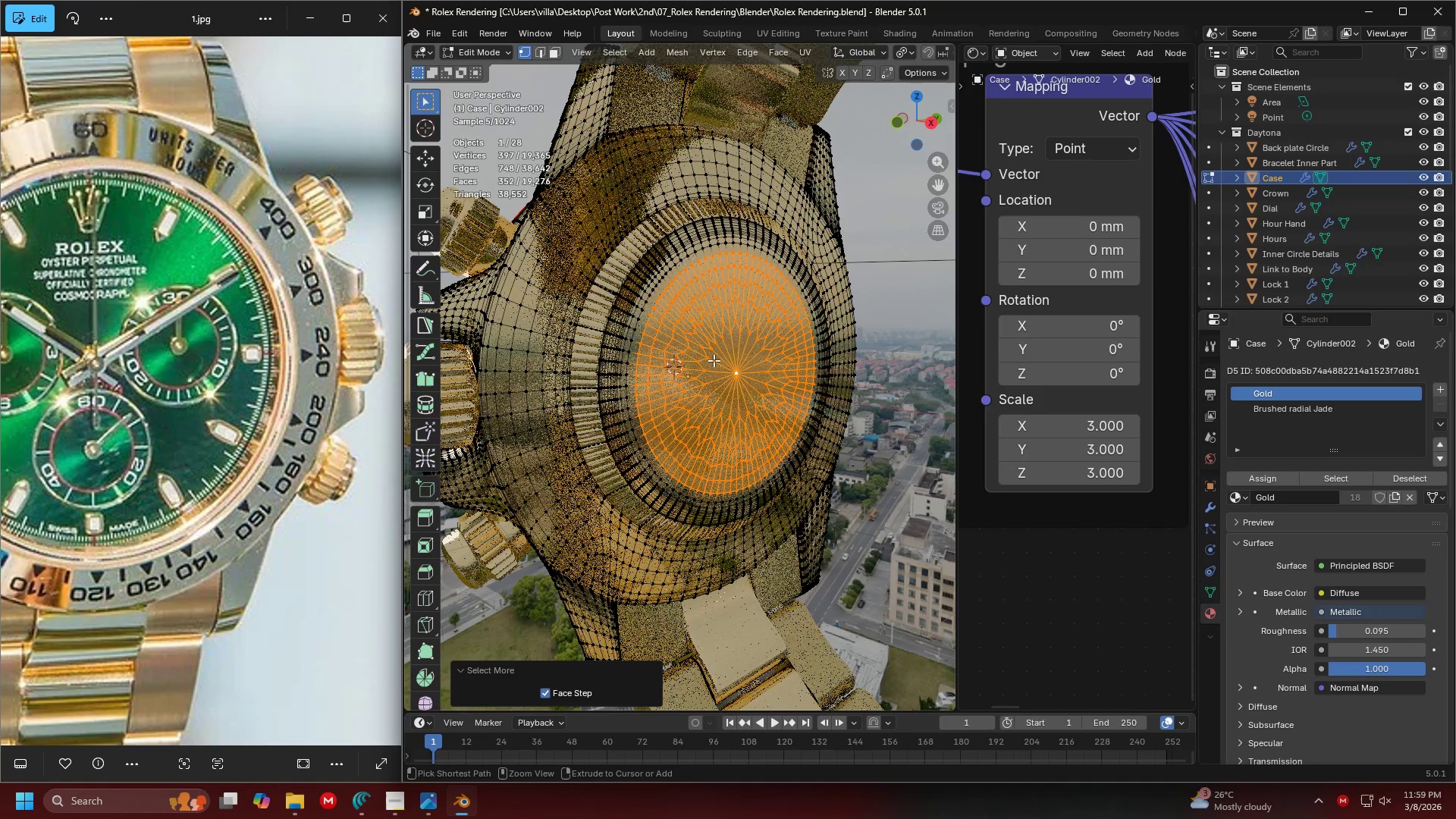 
key(Control+Equal)
 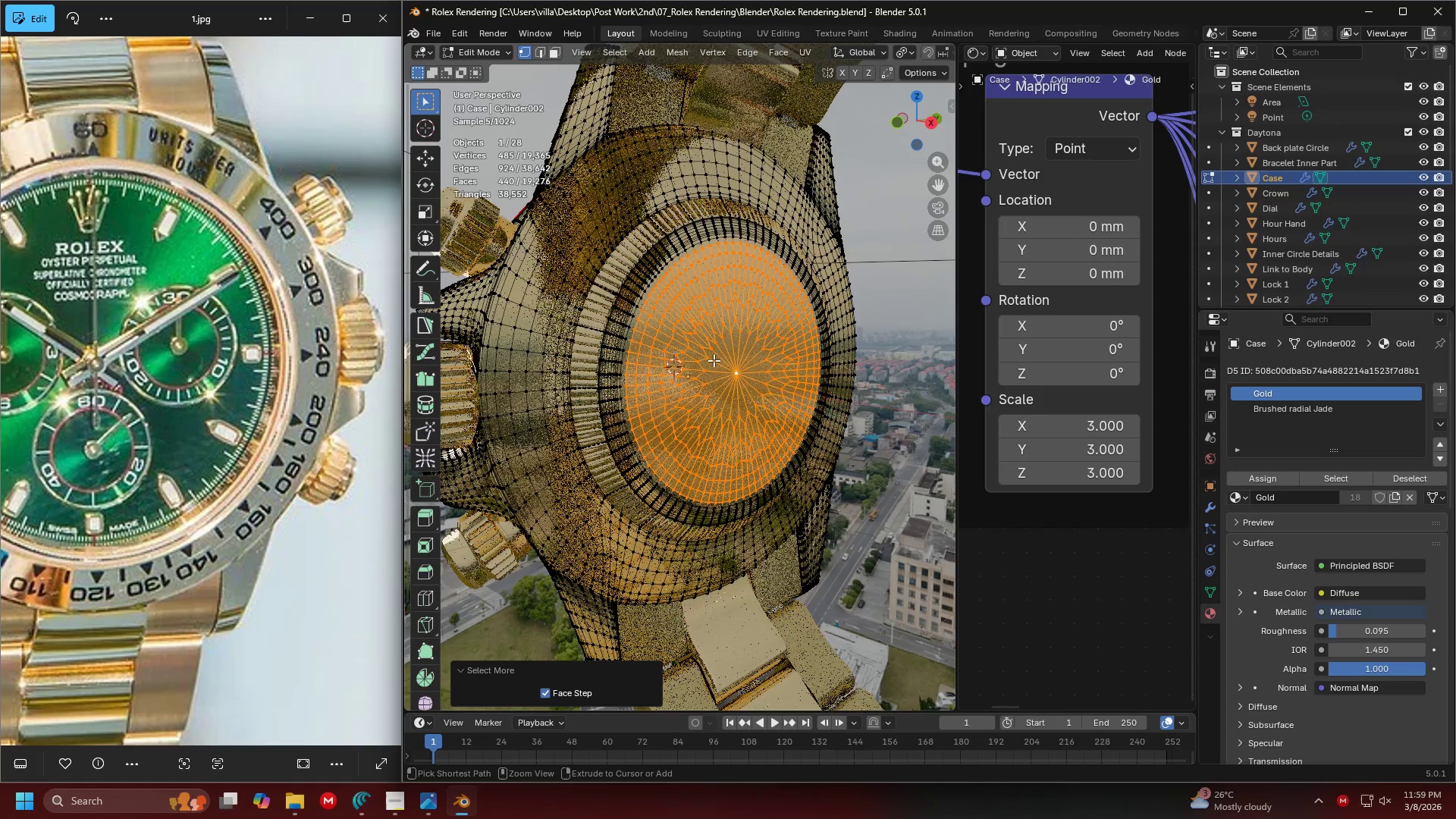 
key(Control+Equal)
 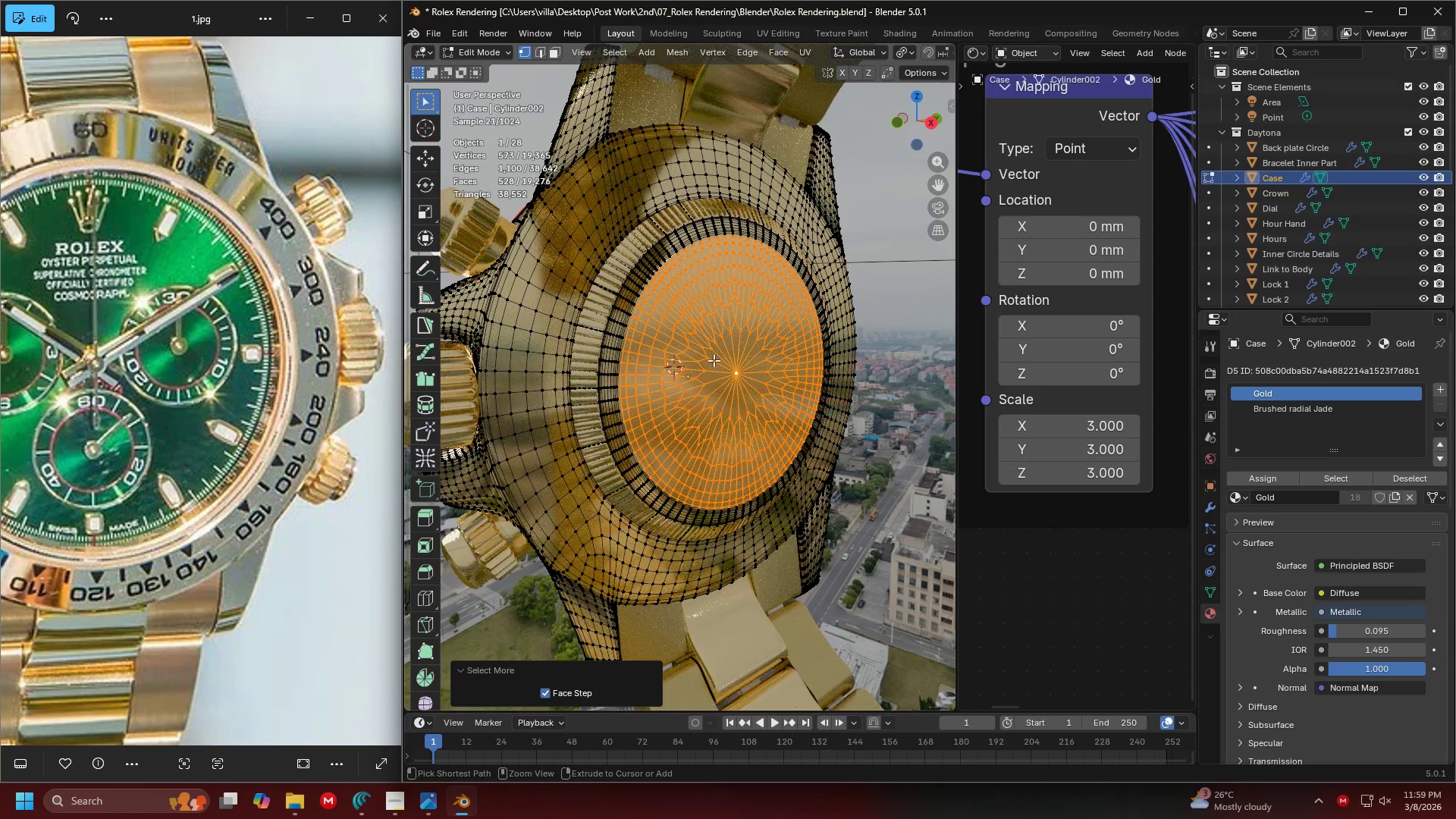 
key(Control+Equal)
 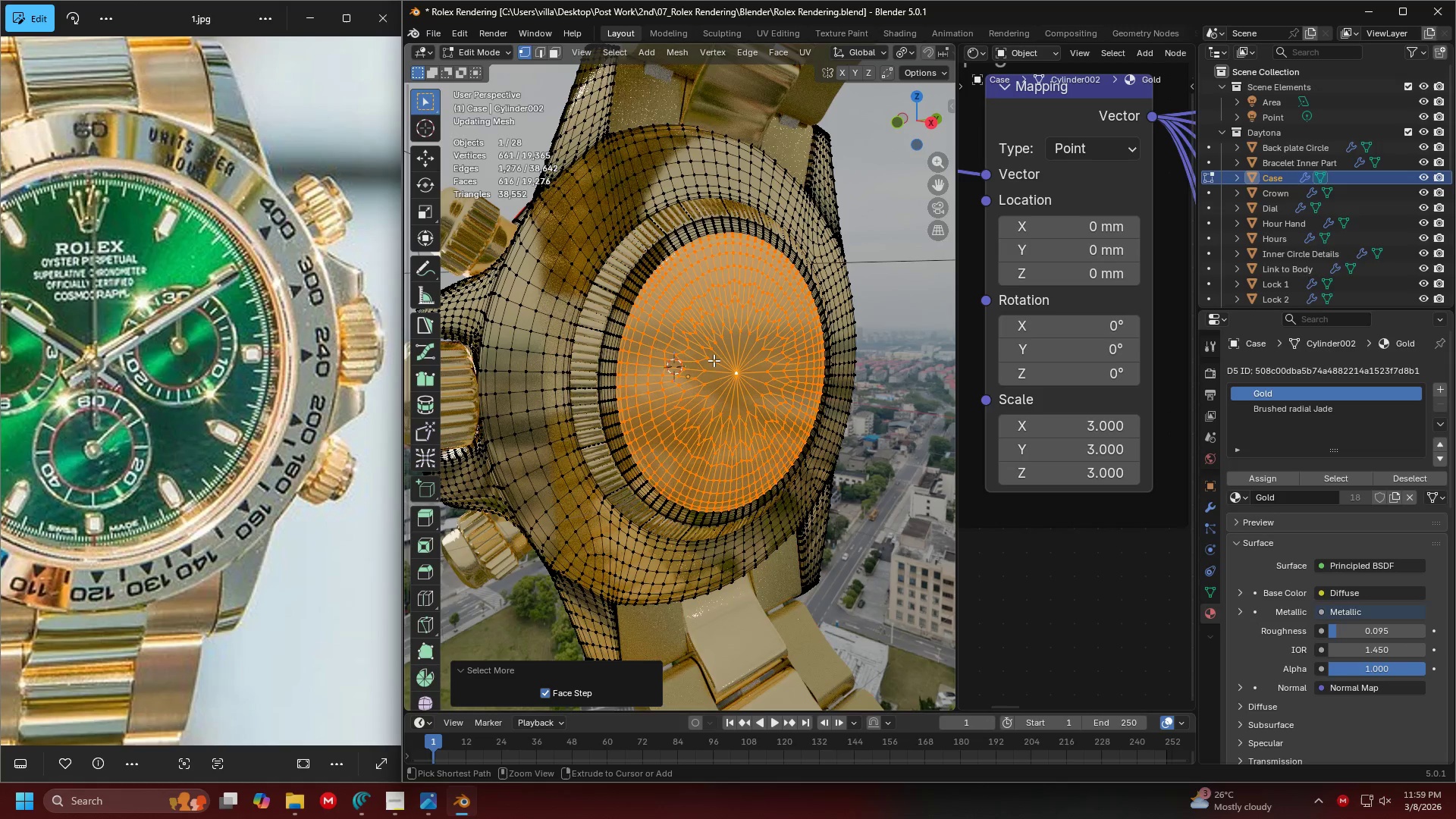 
key(Control+Equal)
 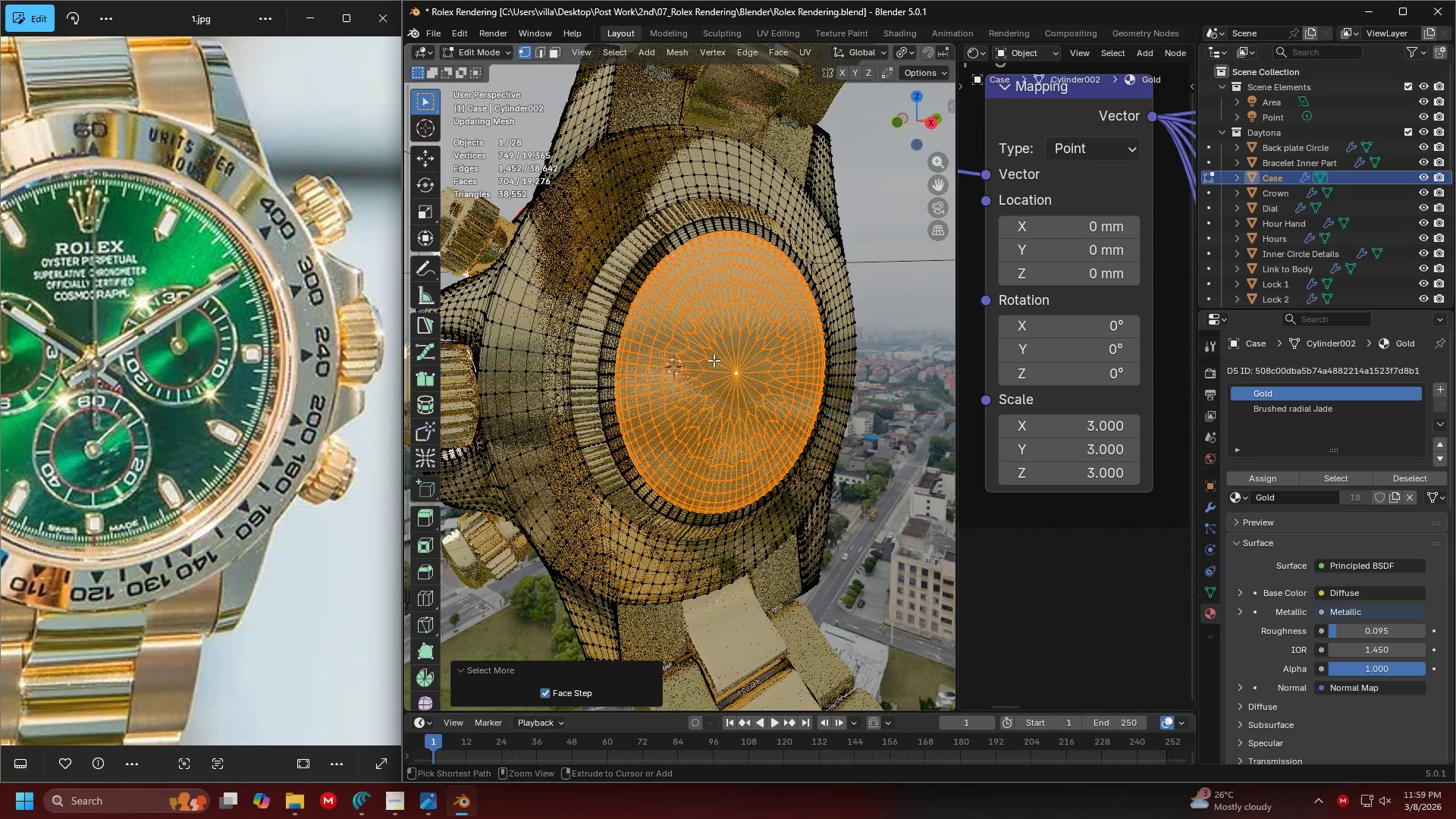 
key(Control+Equal)
 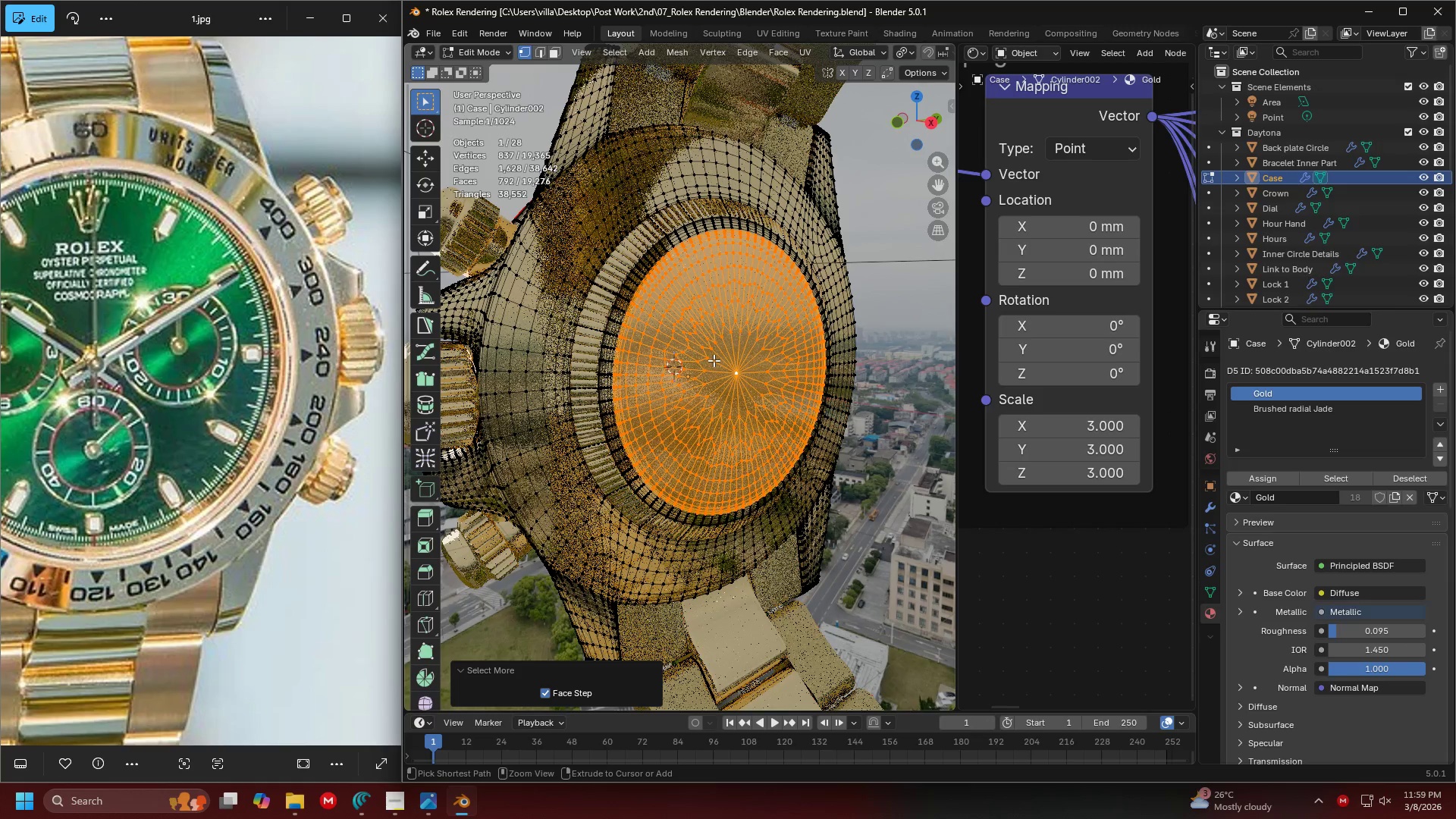 
key(Control+Equal)
 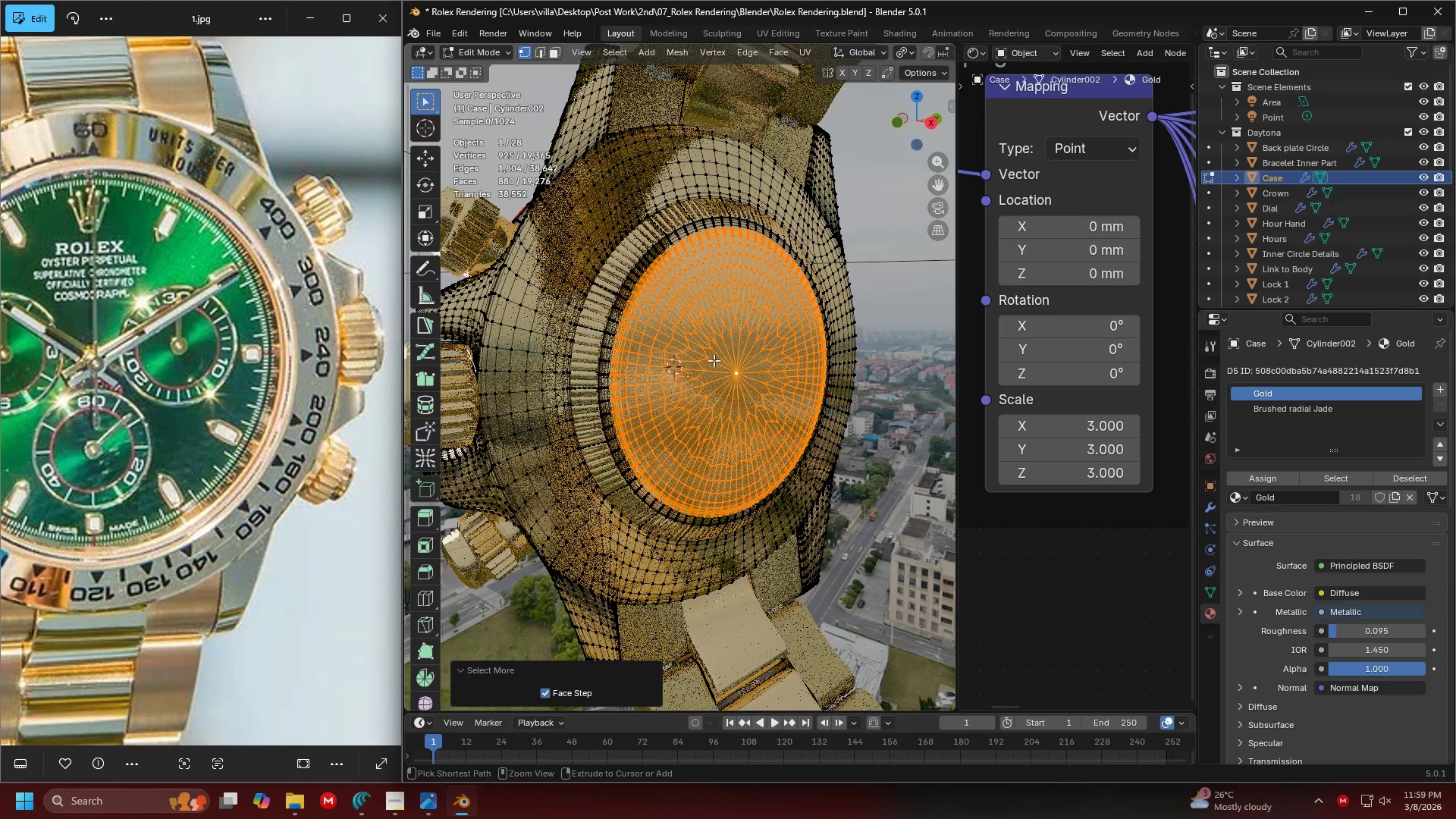 
key(Control+Equal)
 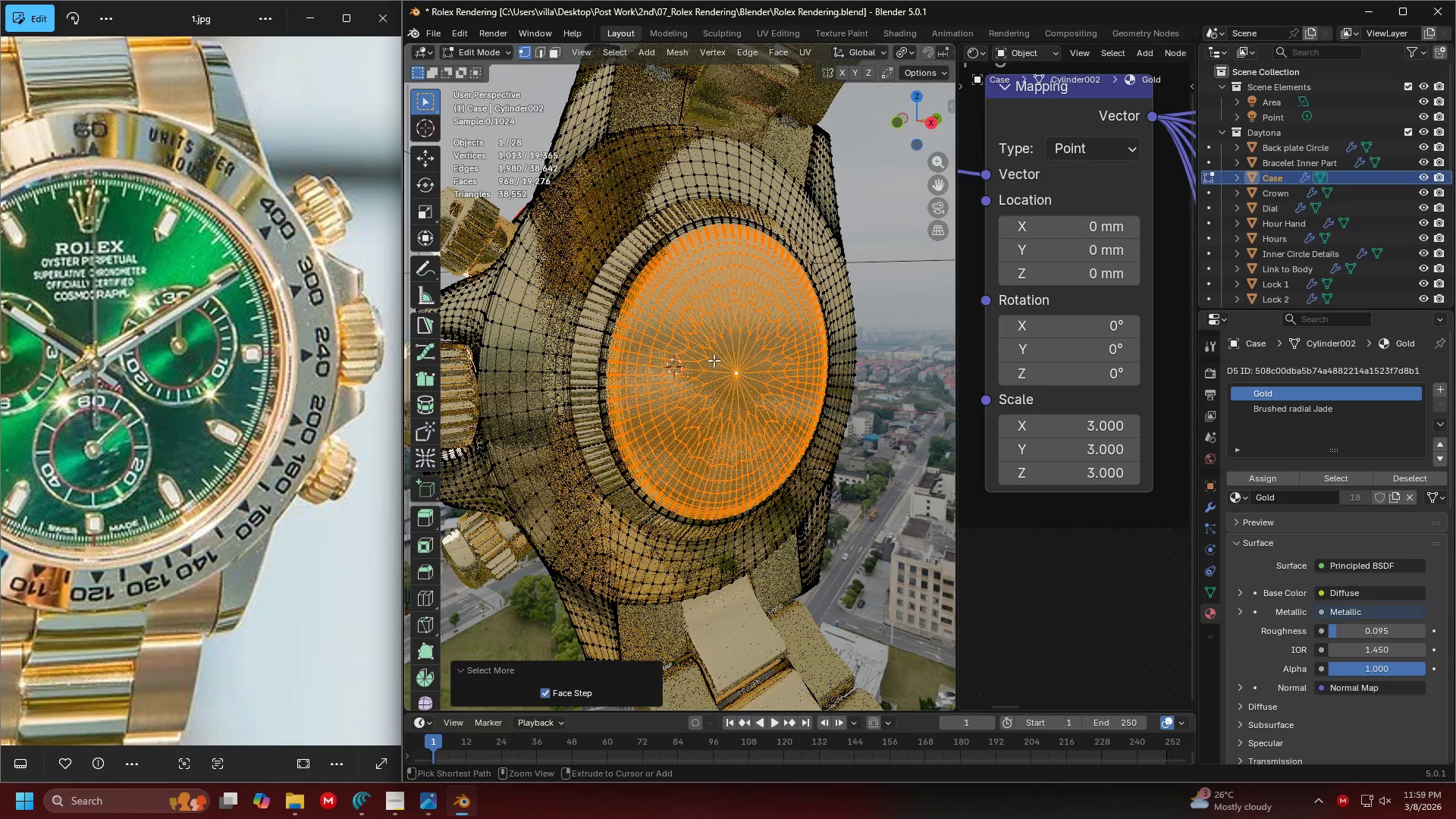 
key(Control+Equal)
 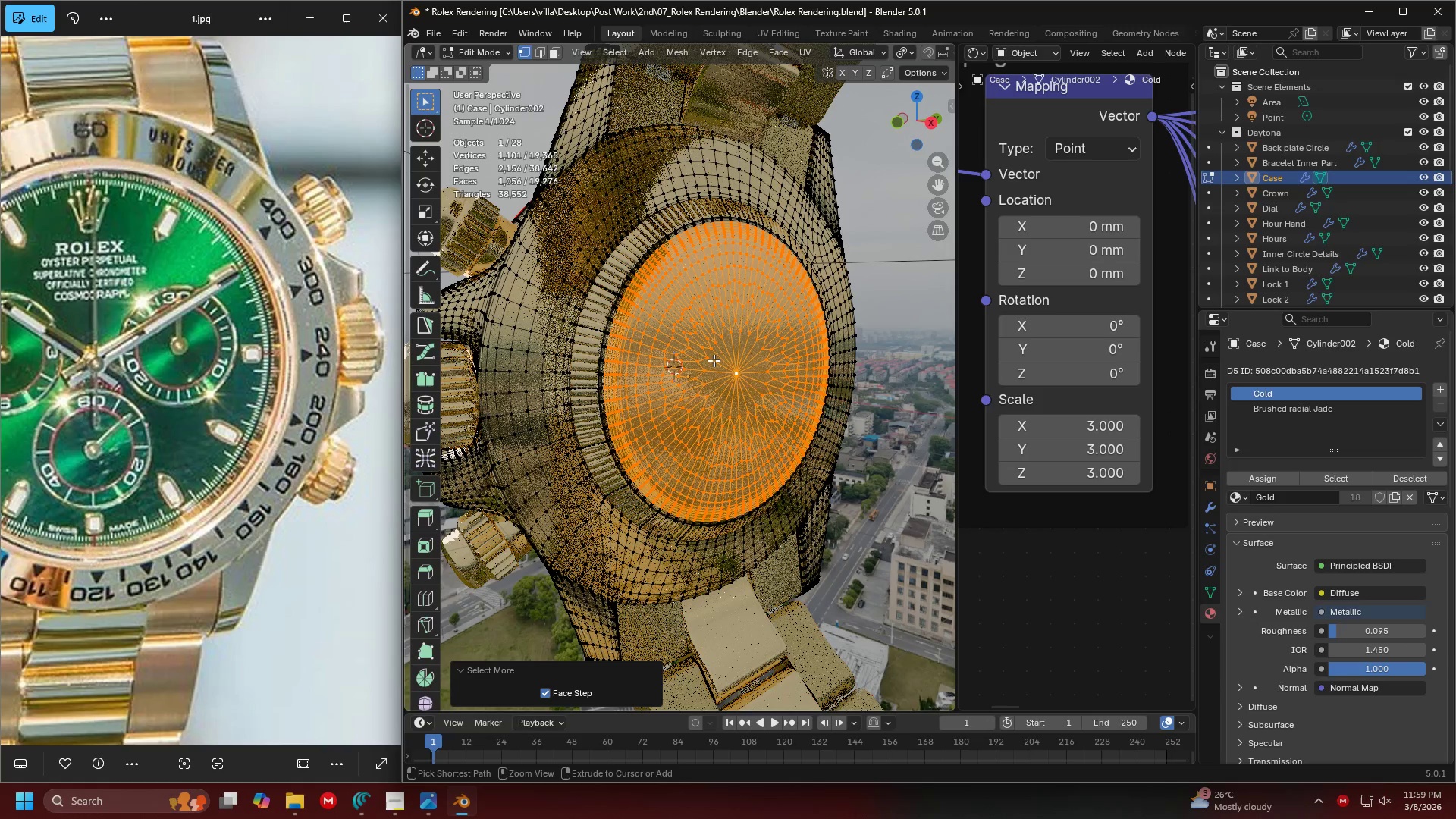 
key(Control+Equal)
 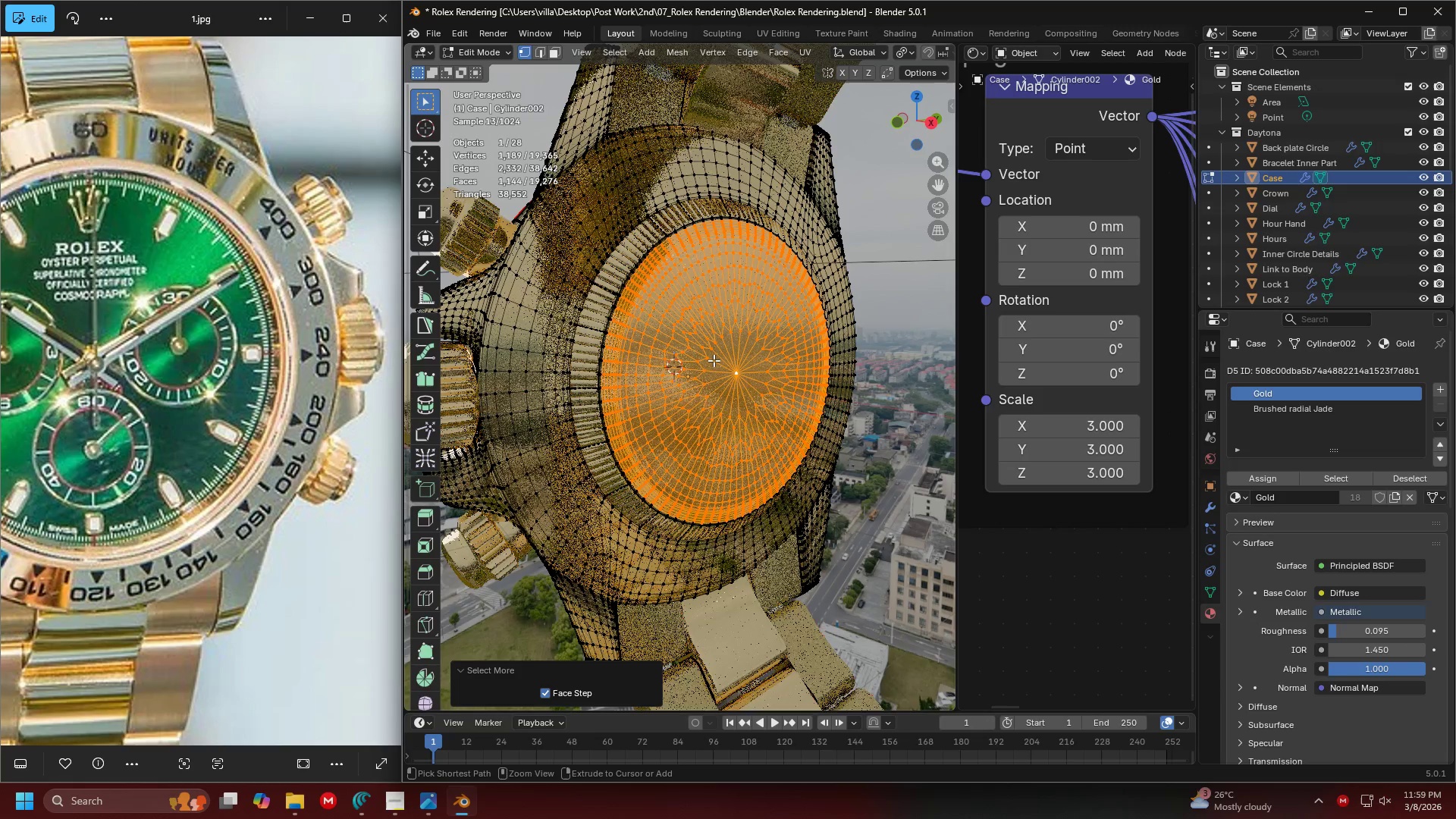 
key(Control+Equal)
 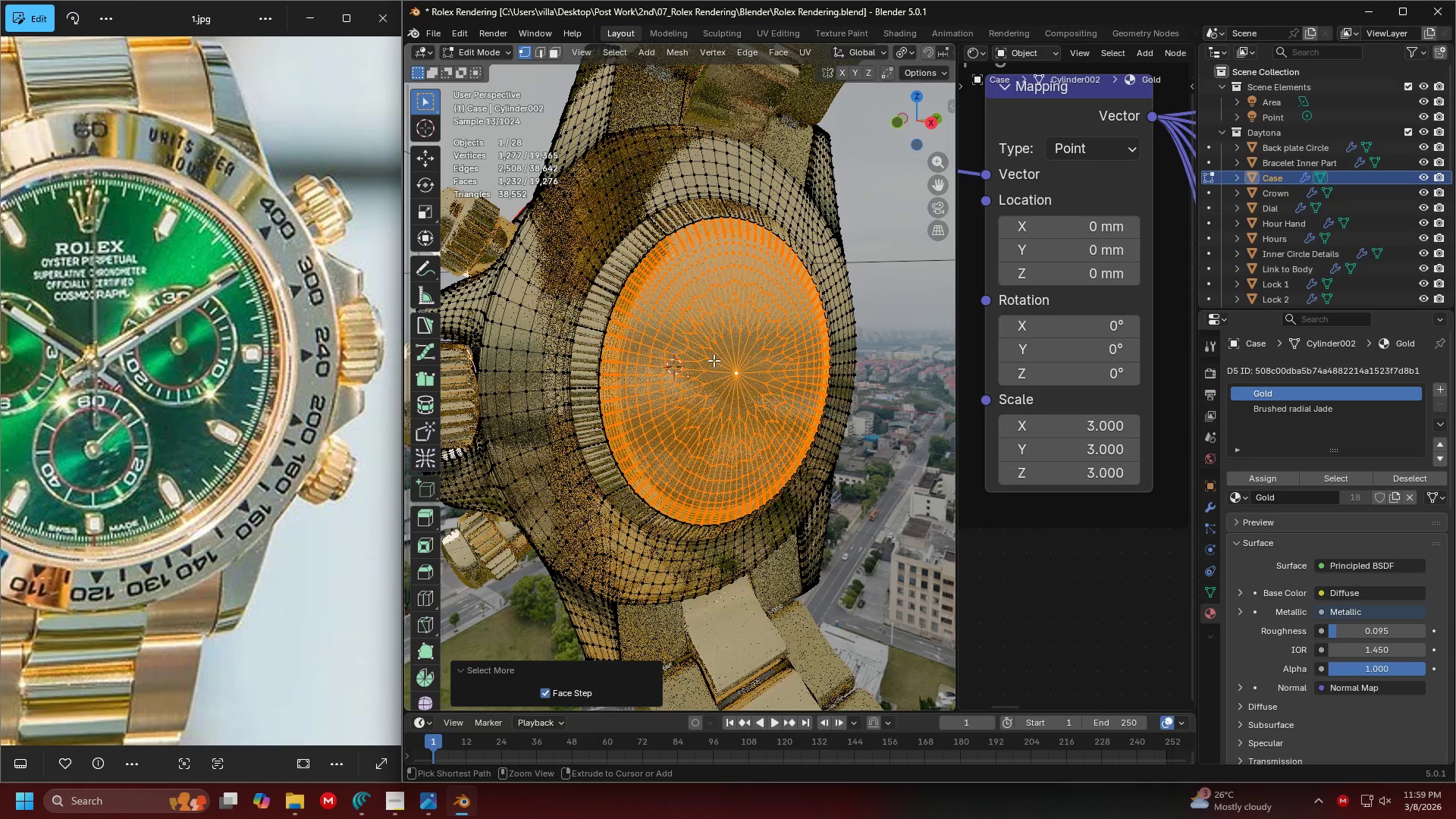 
key(Control+Equal)
 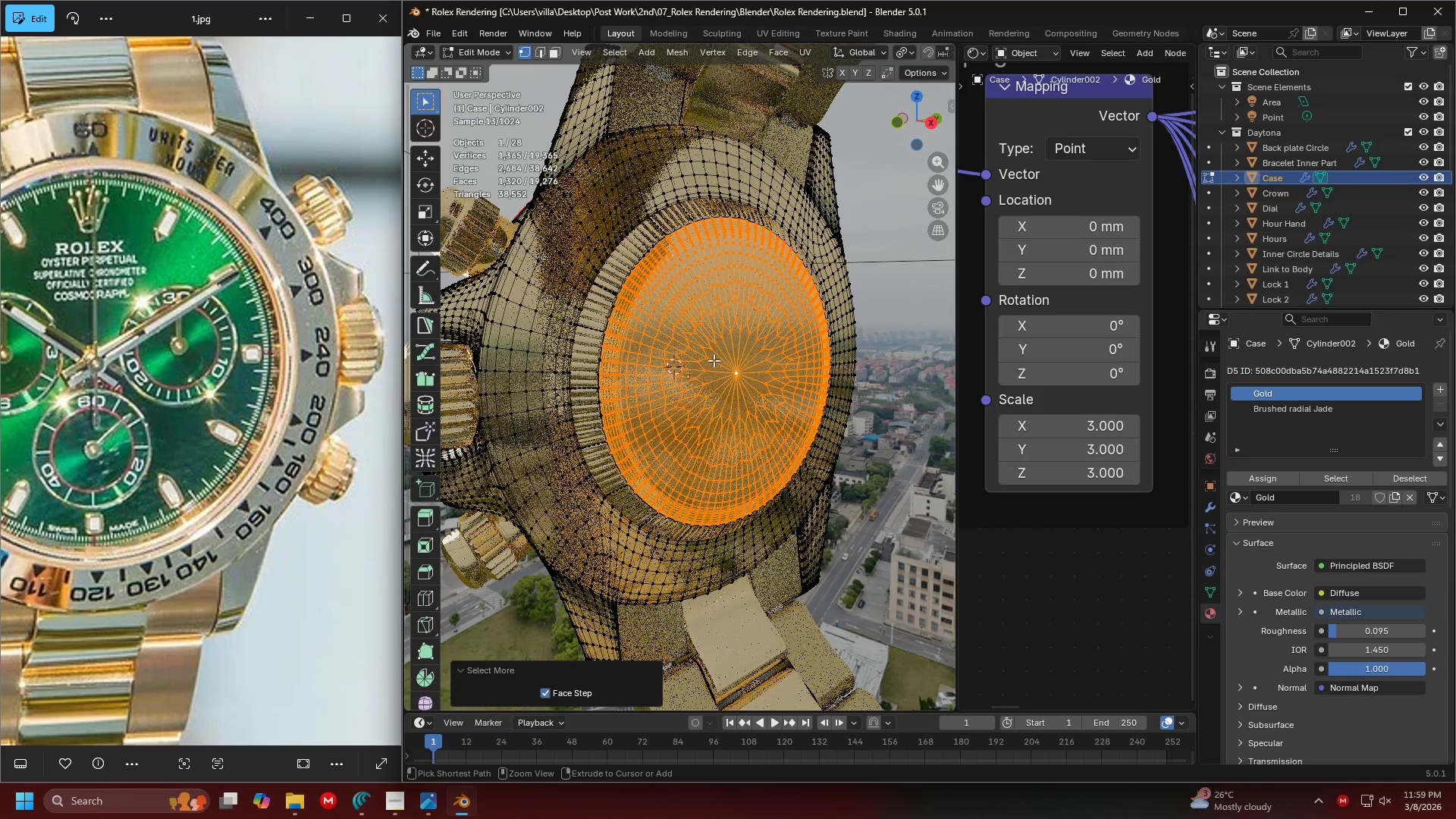 
key(Control+Equal)
 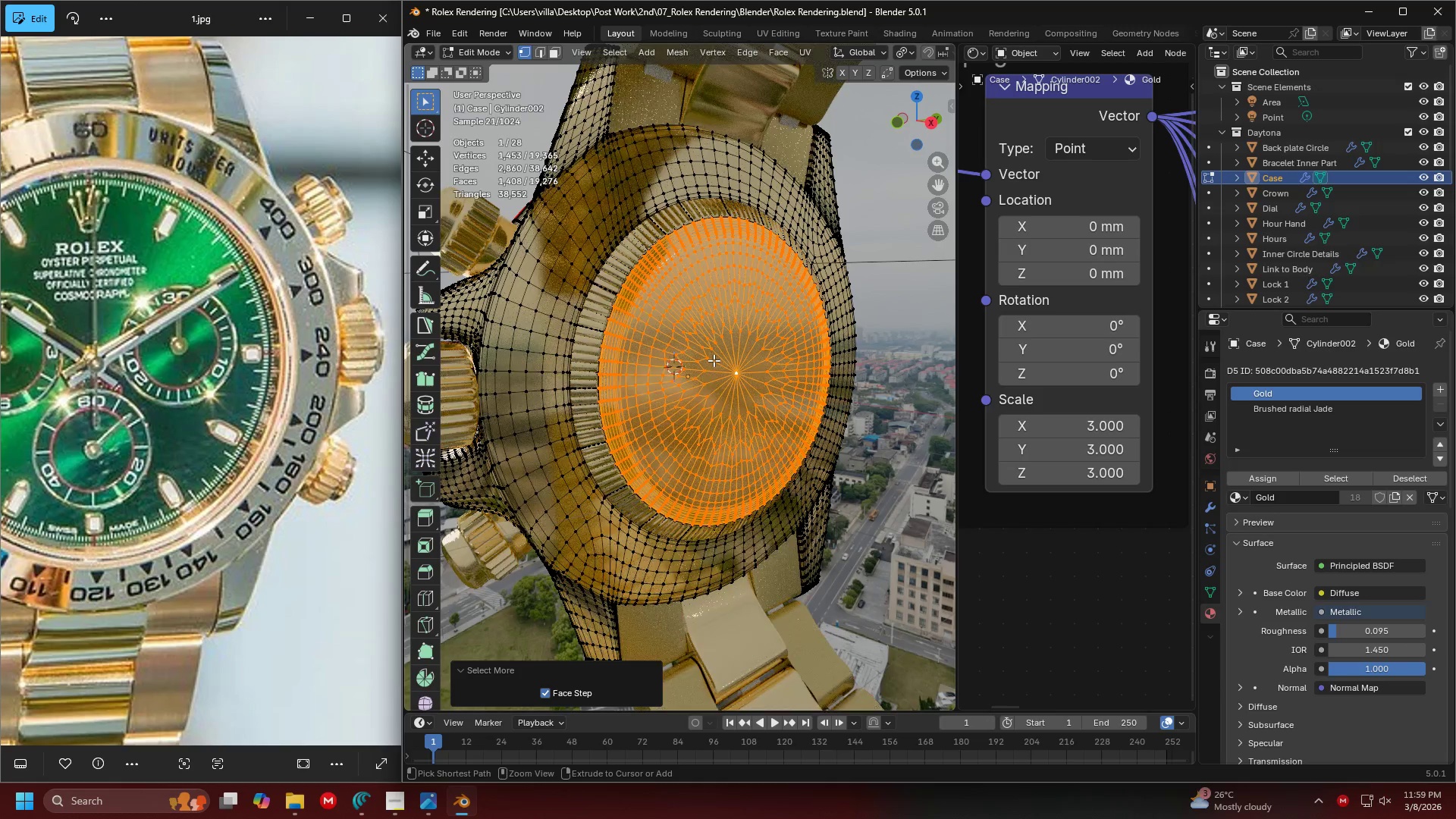 
key(Control+Equal)
 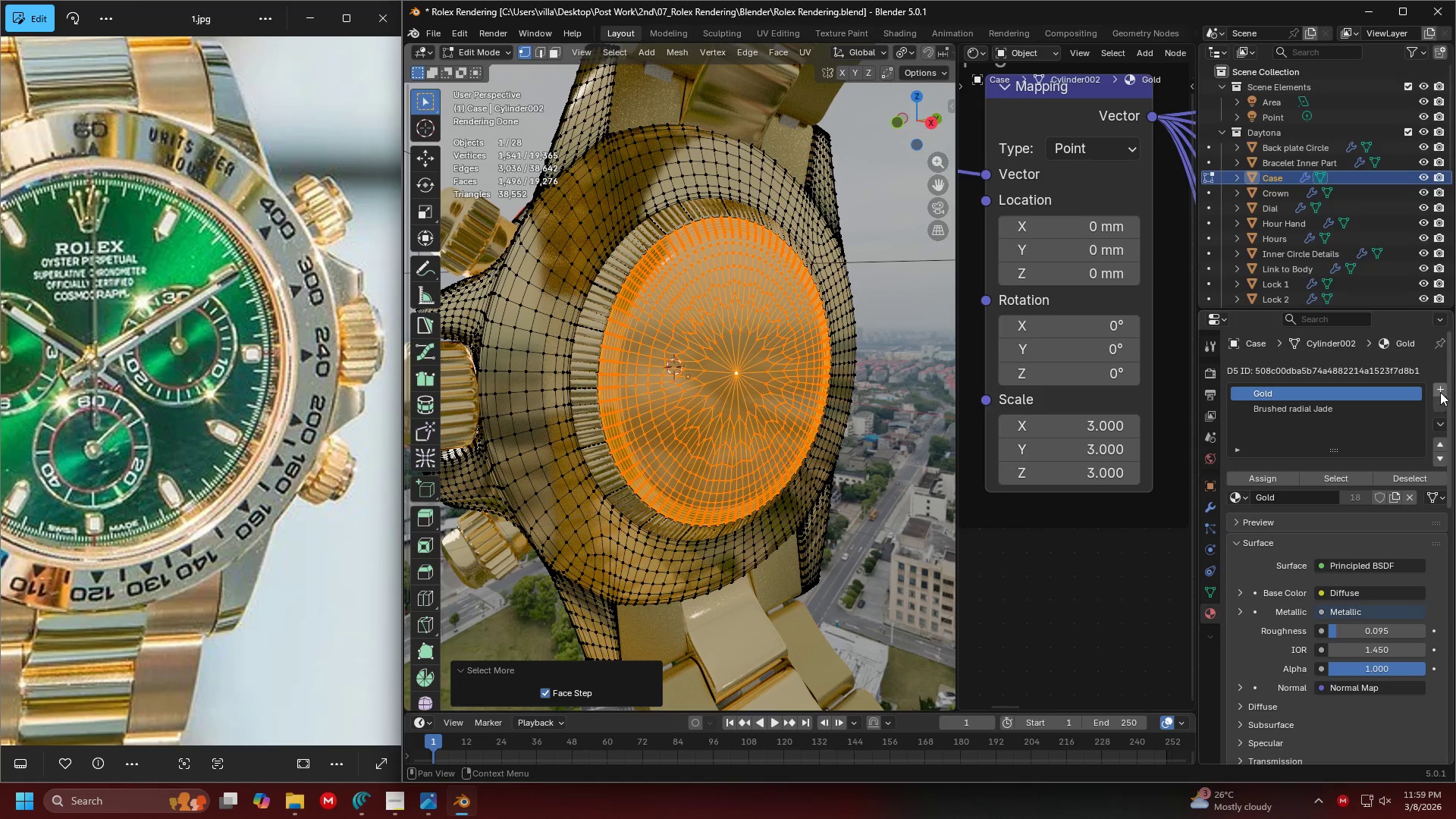 
left_click([1440, 386])
 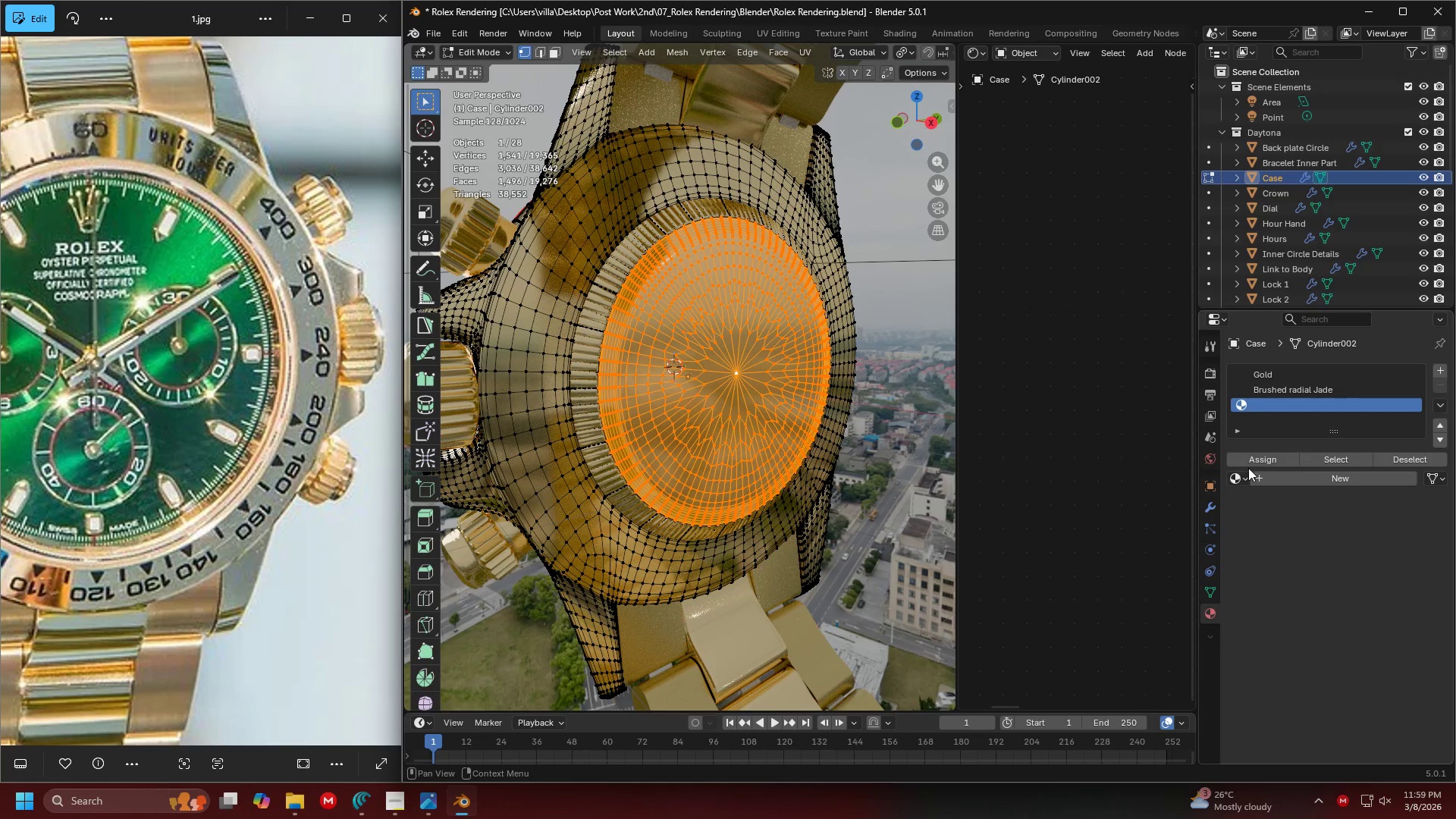 
double_click([1261, 457])
 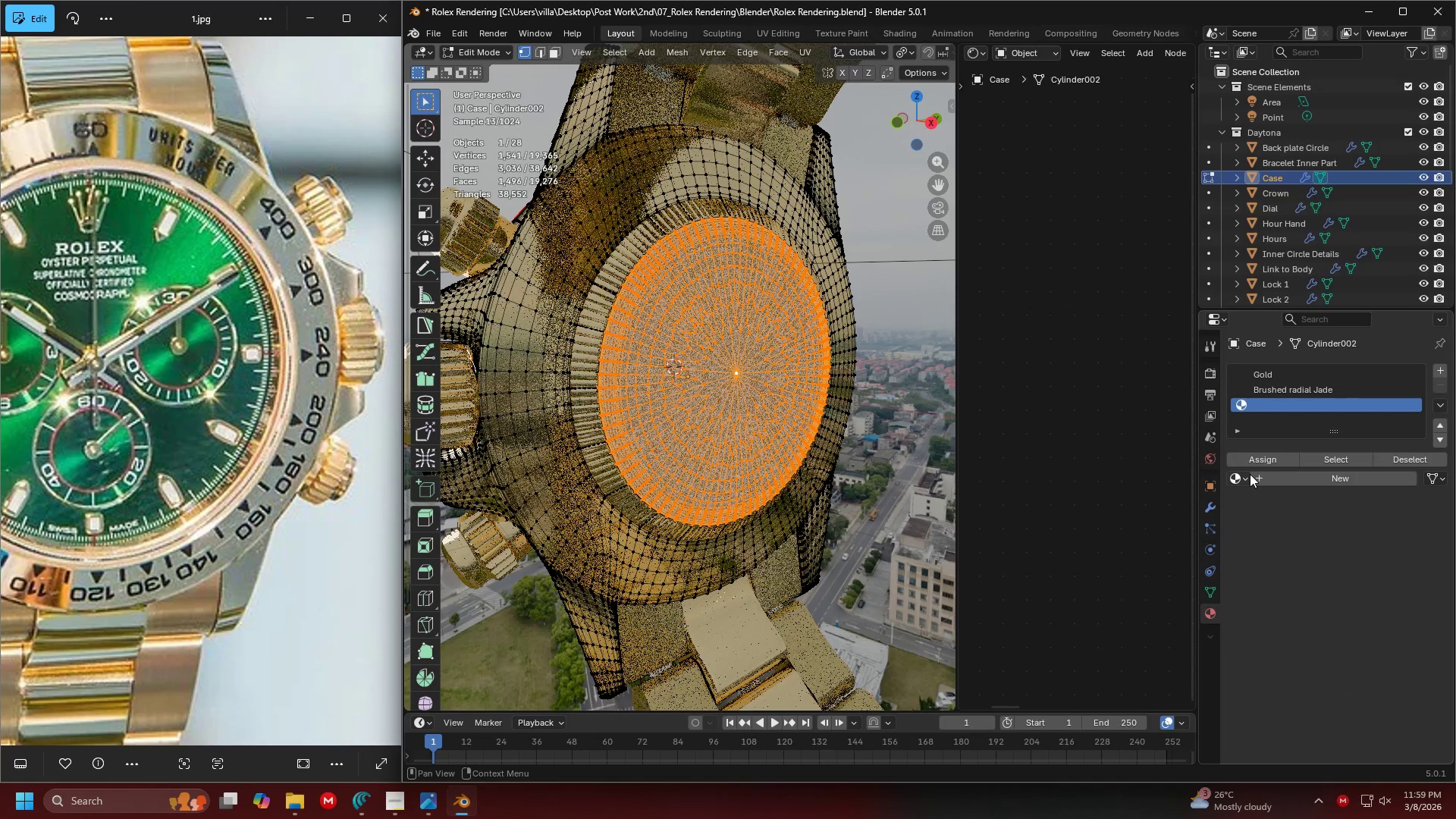 
left_click([1247, 475])
 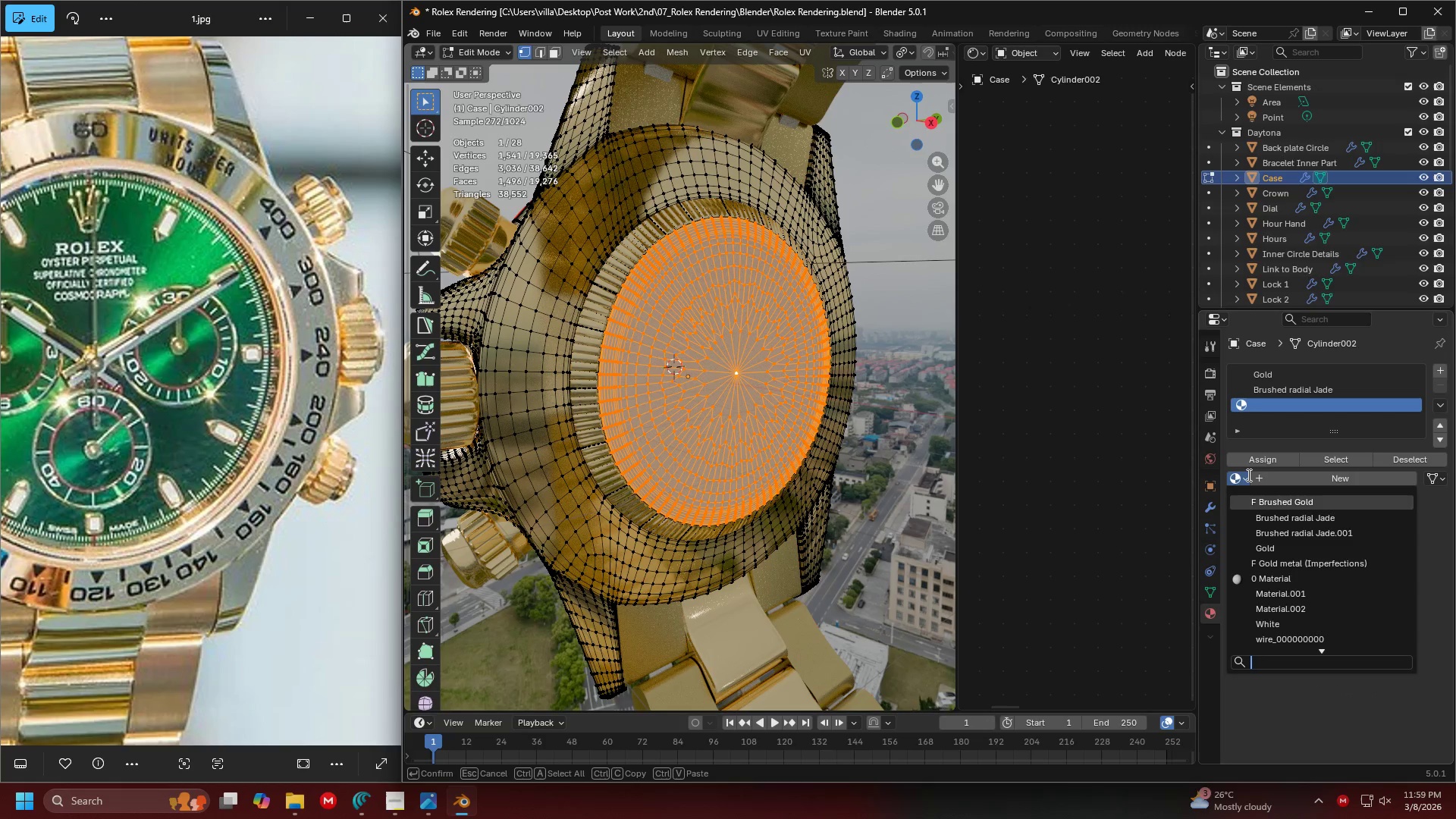 
type(brushed)
 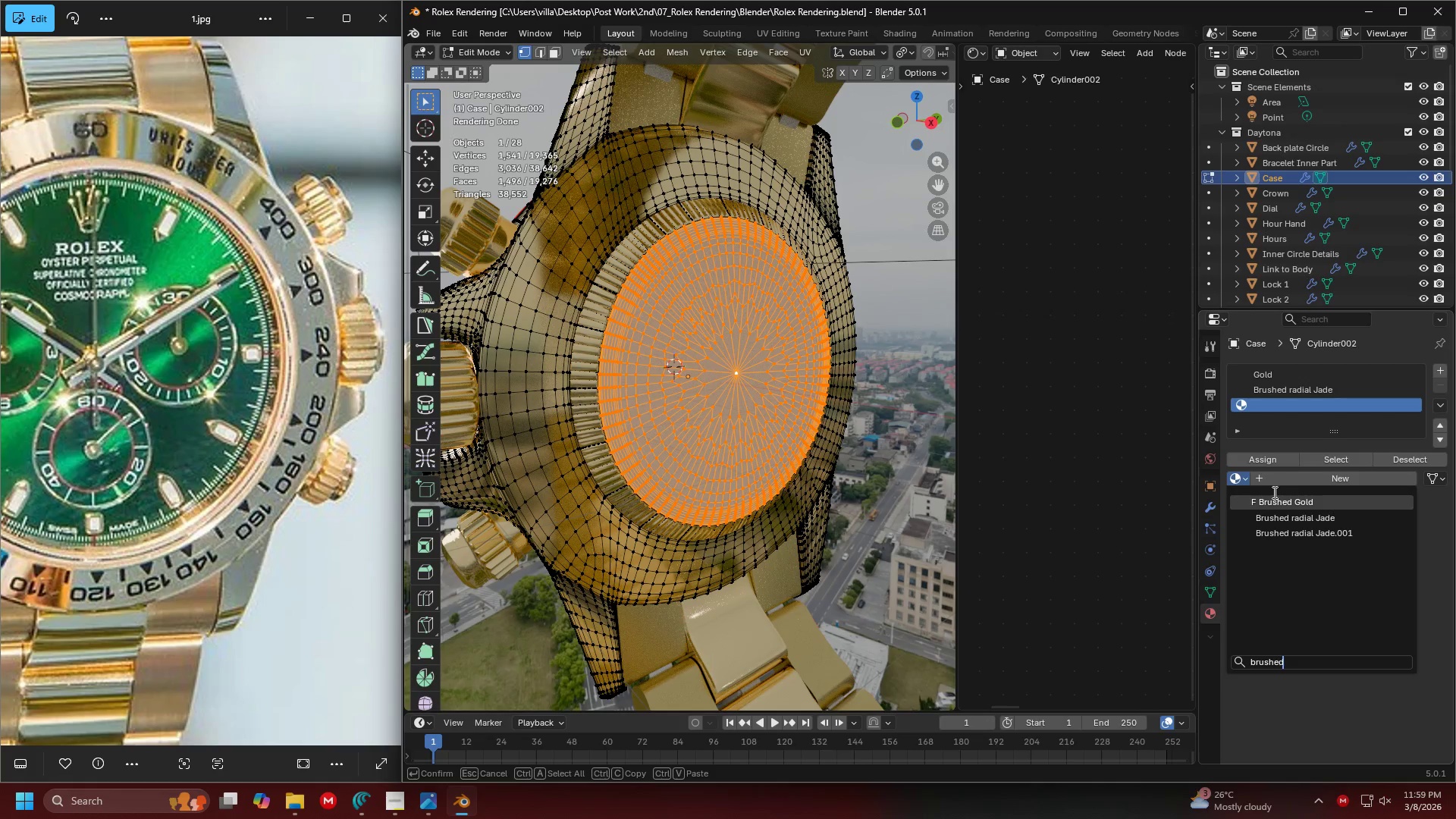 
left_click([1286, 505])
 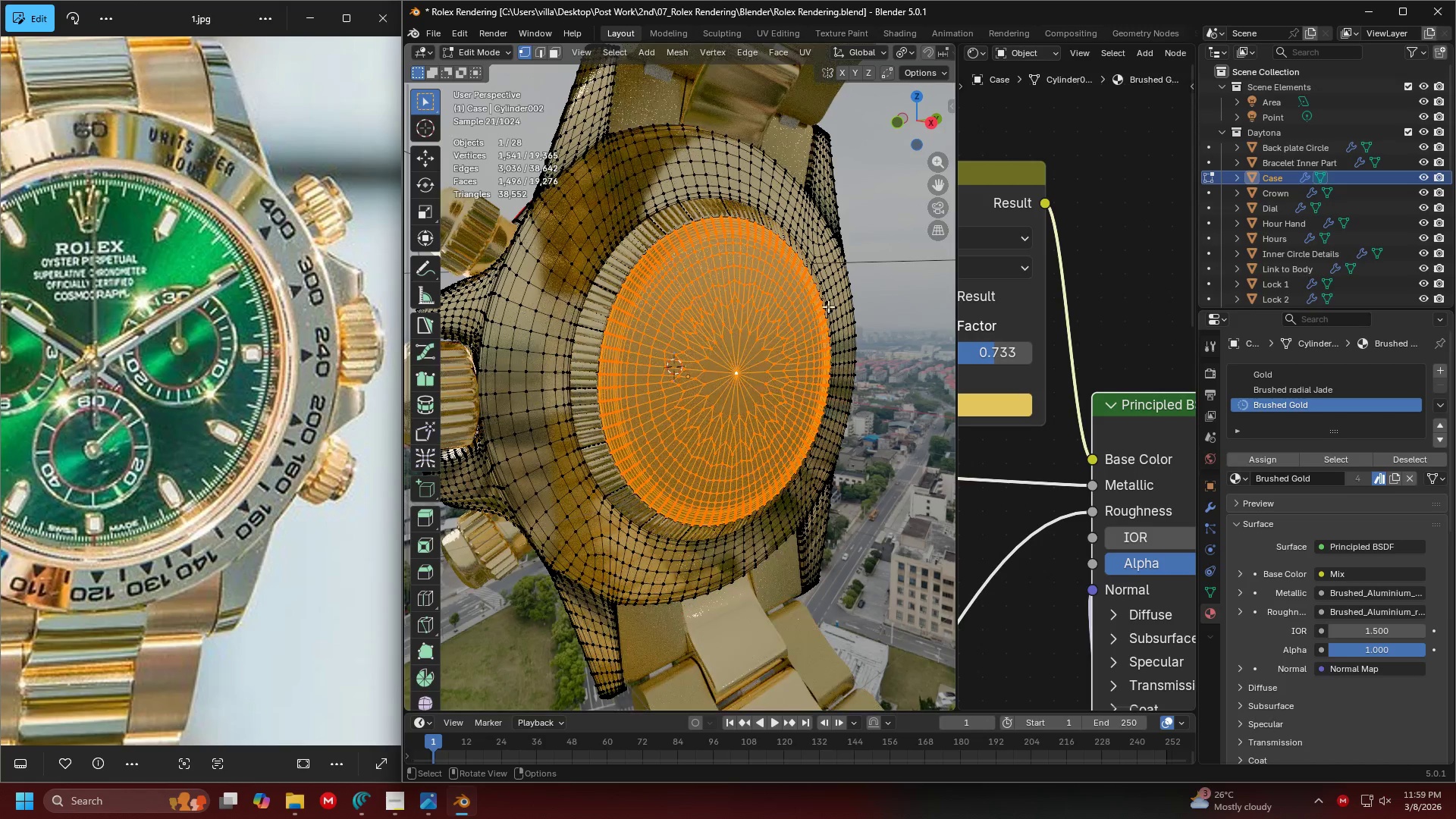 
key(Tab)
 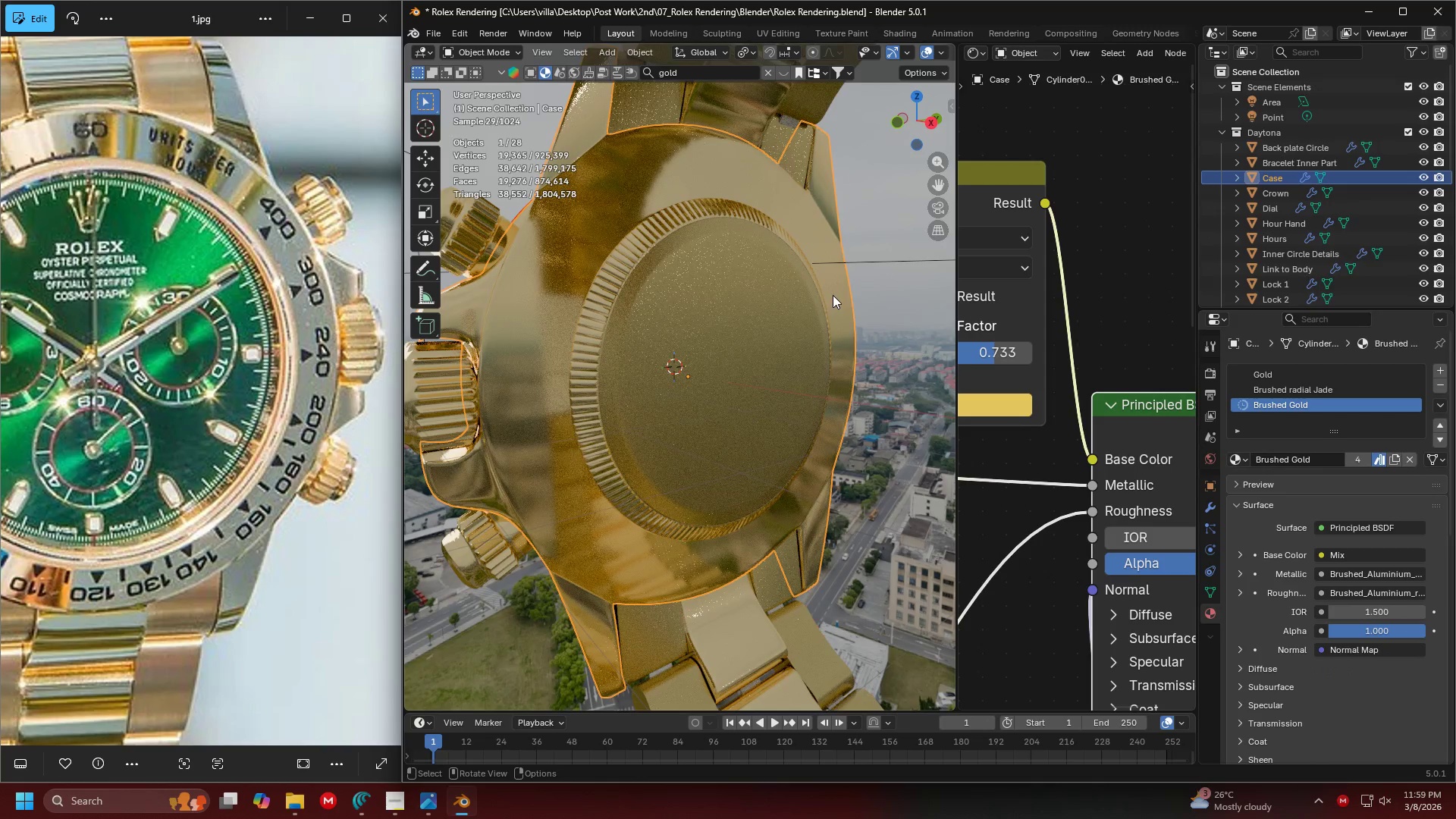 
key(Shift+ShiftLeft)
 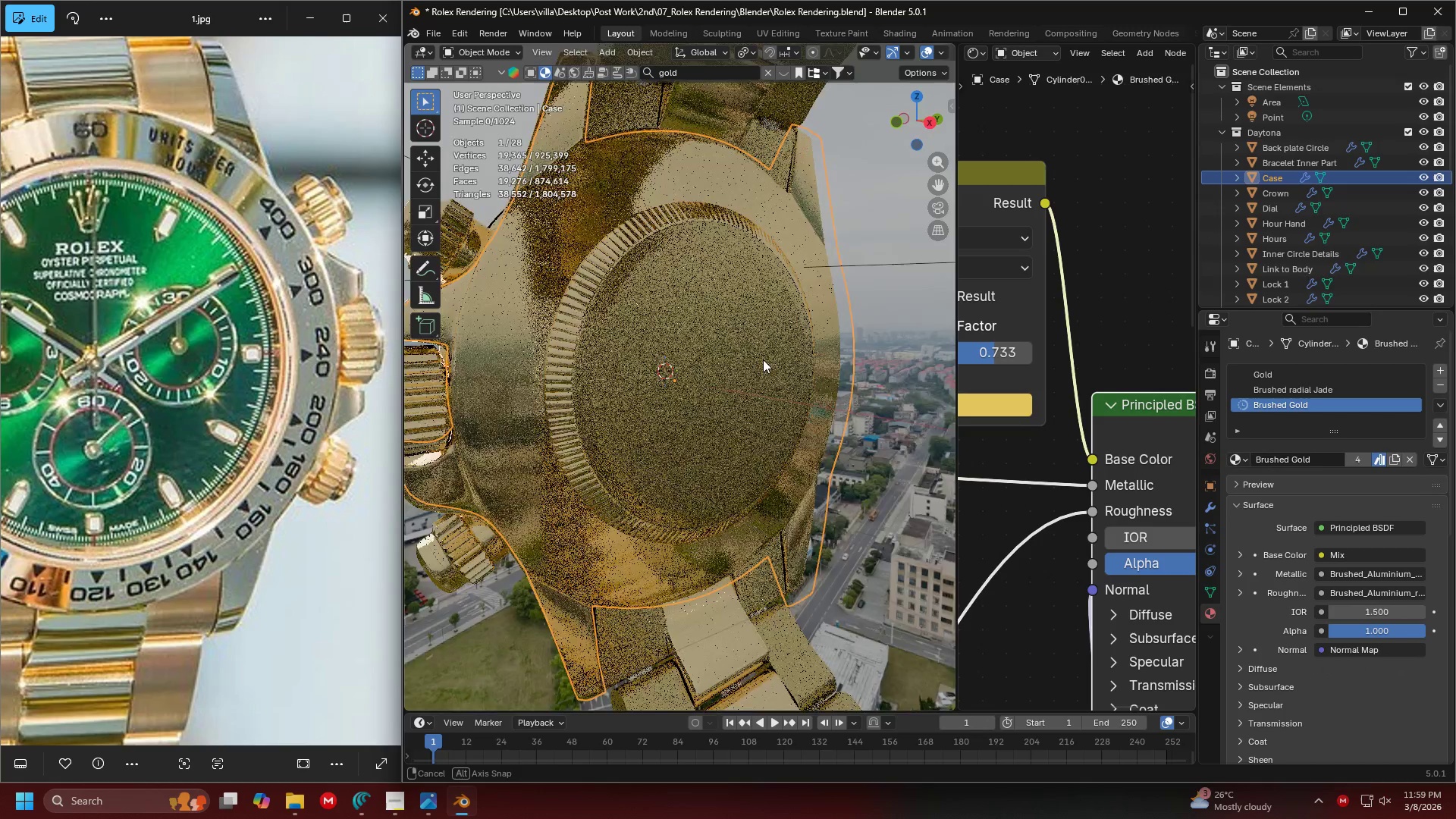 
scroll: coordinate [738, 349], scroll_direction: up, amount: 4.0
 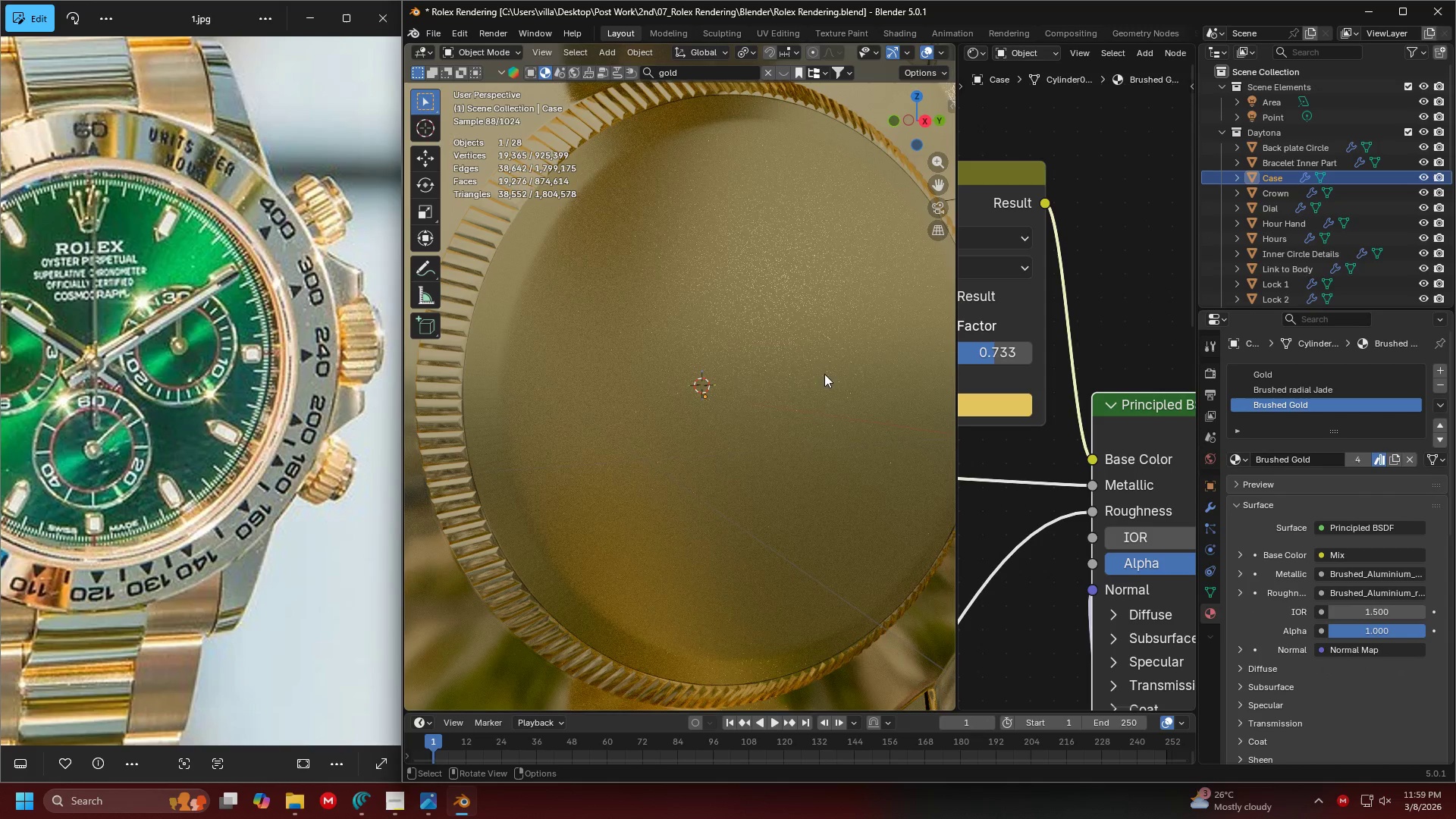 
key(Tab)
 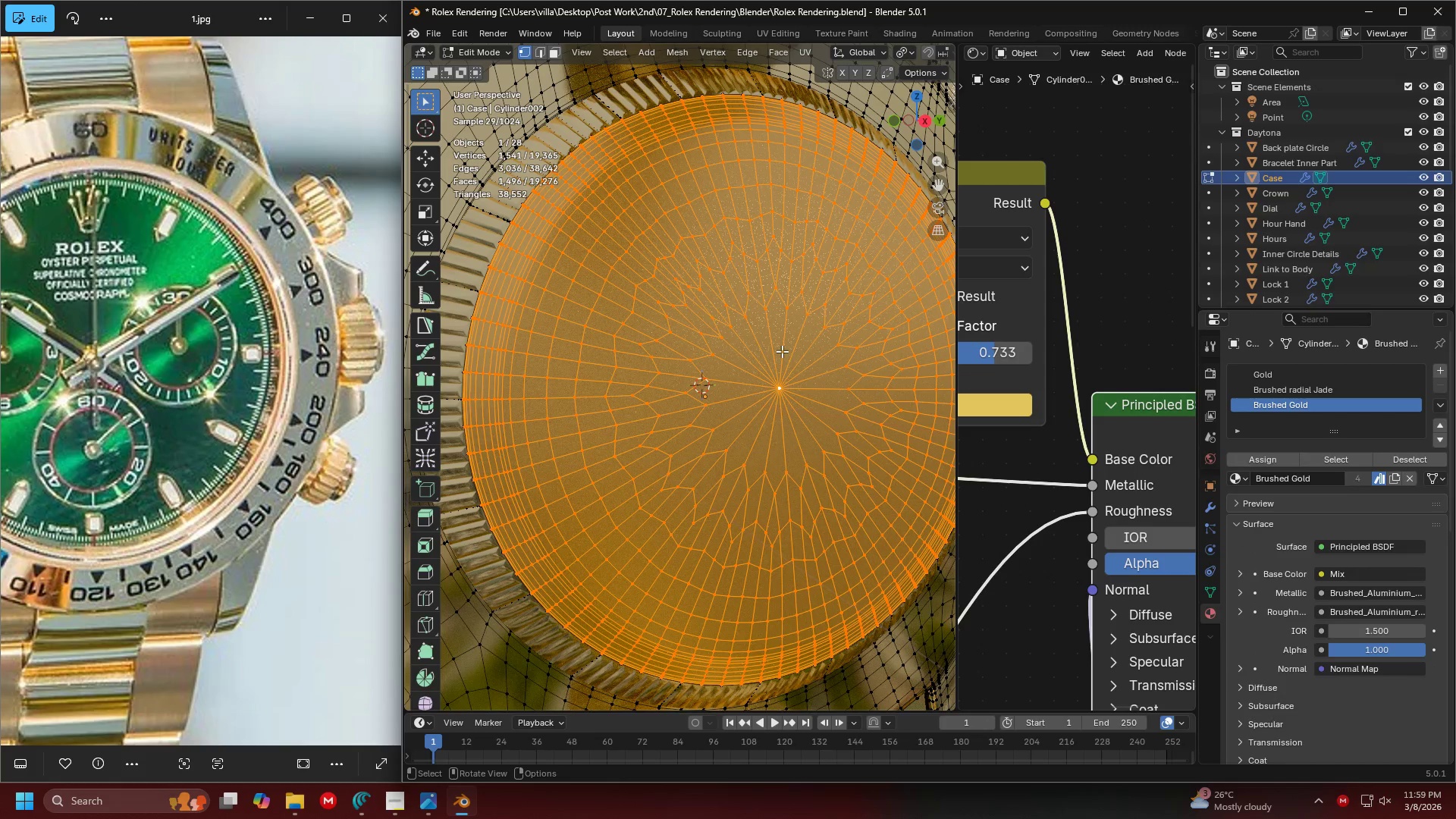 
key(U)
 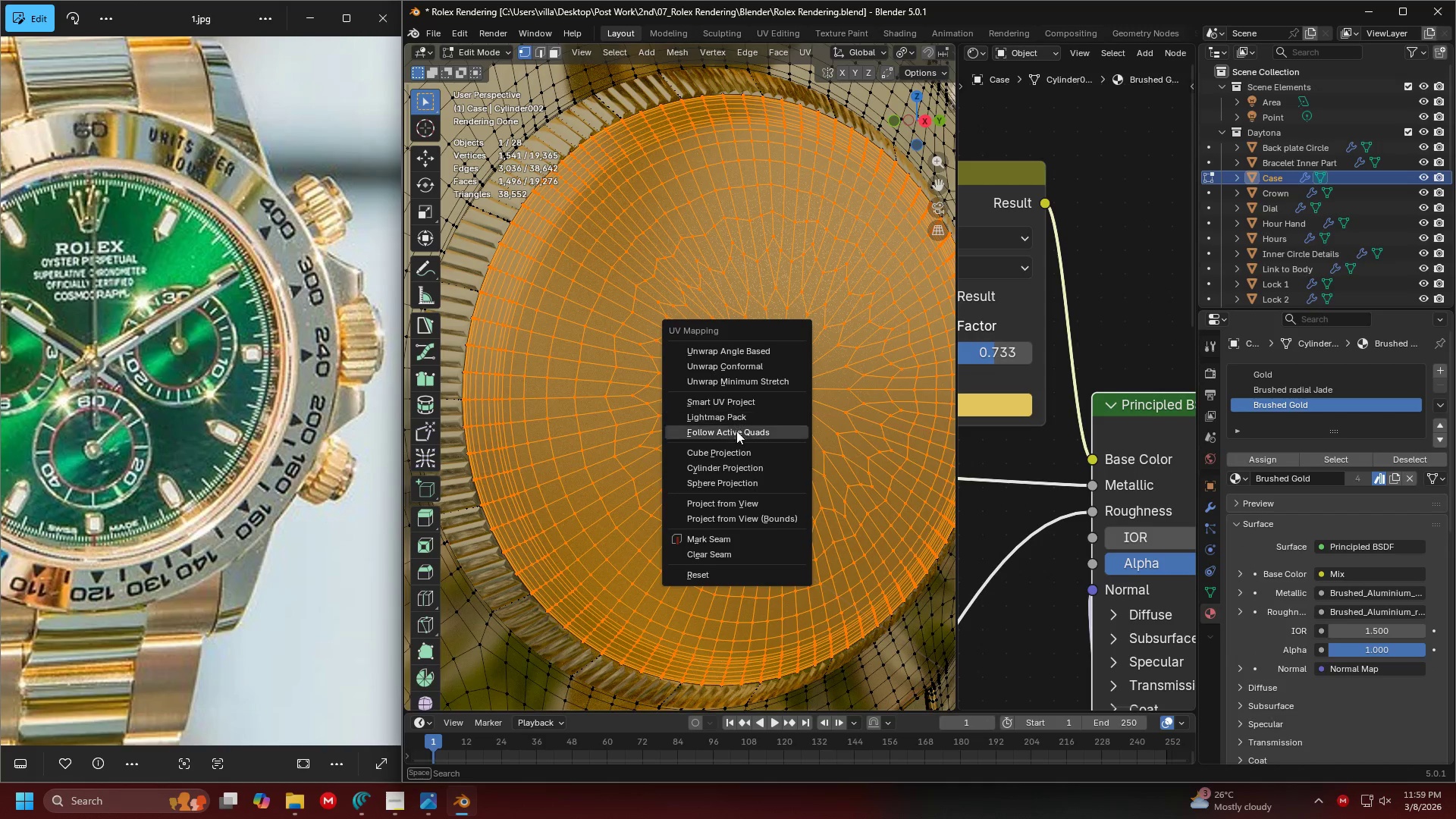 
left_click([736, 444])
 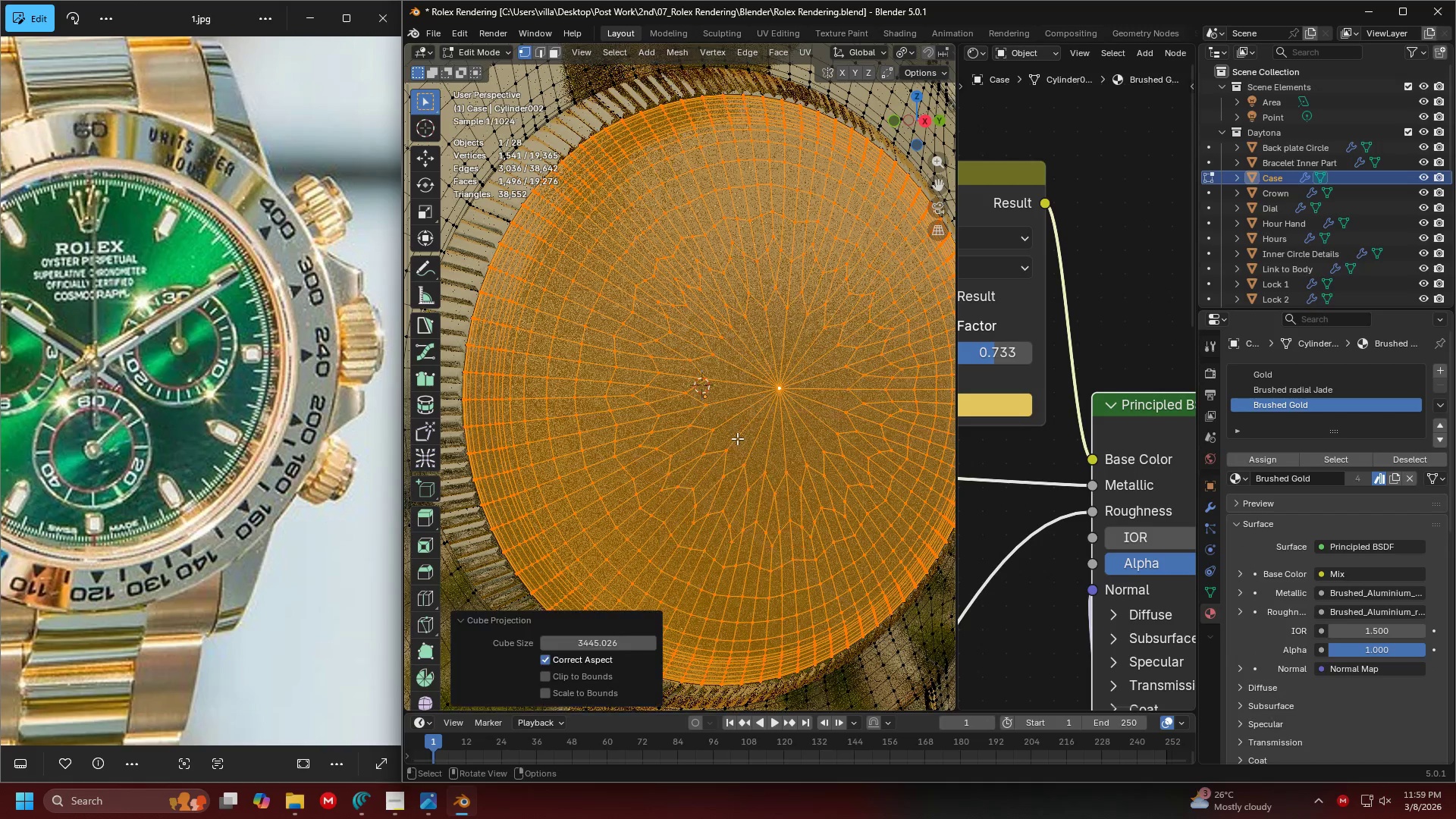 
key(Tab)
 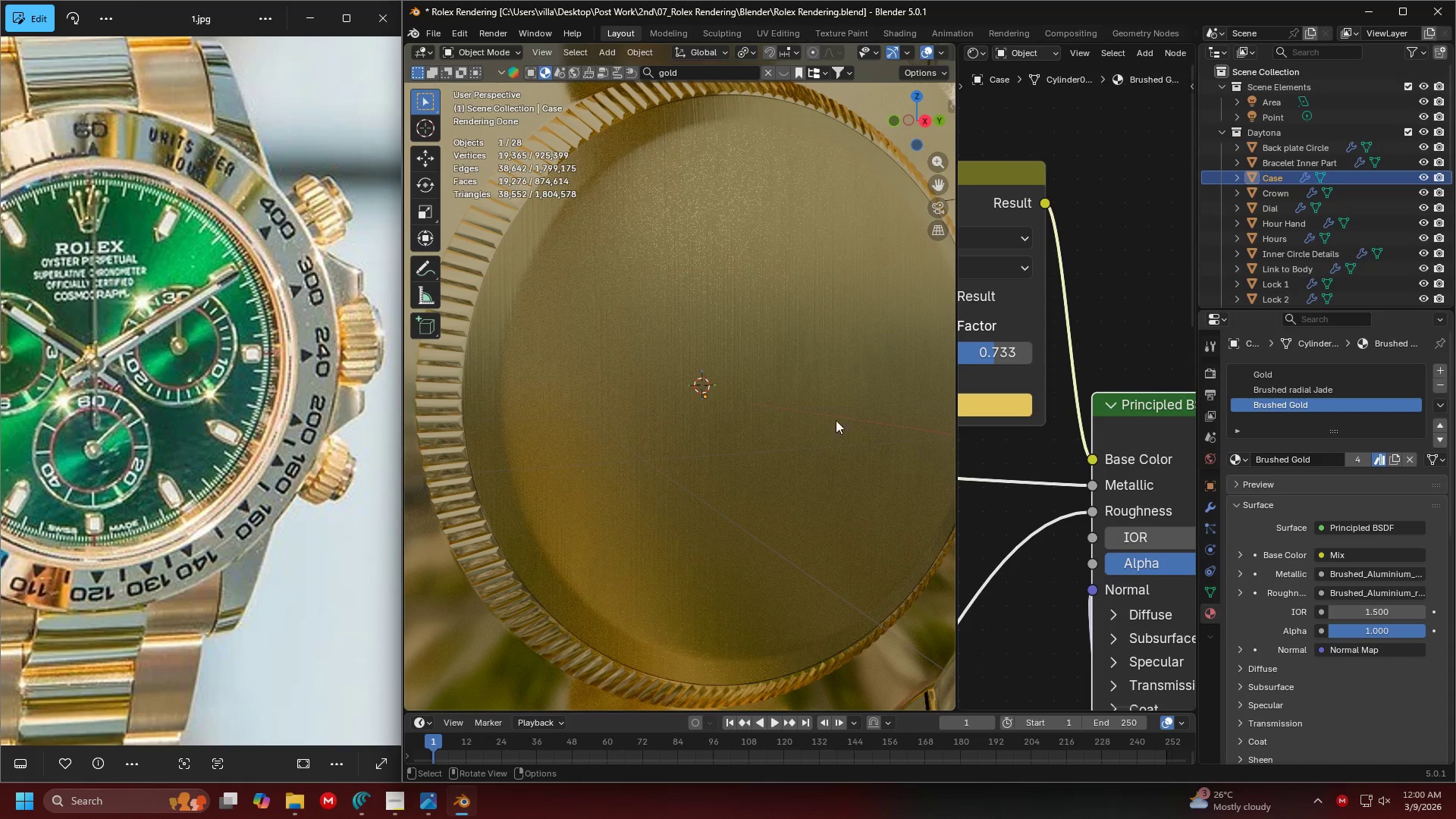 
scroll: coordinate [741, 392], scroll_direction: down, amount: 3.0
 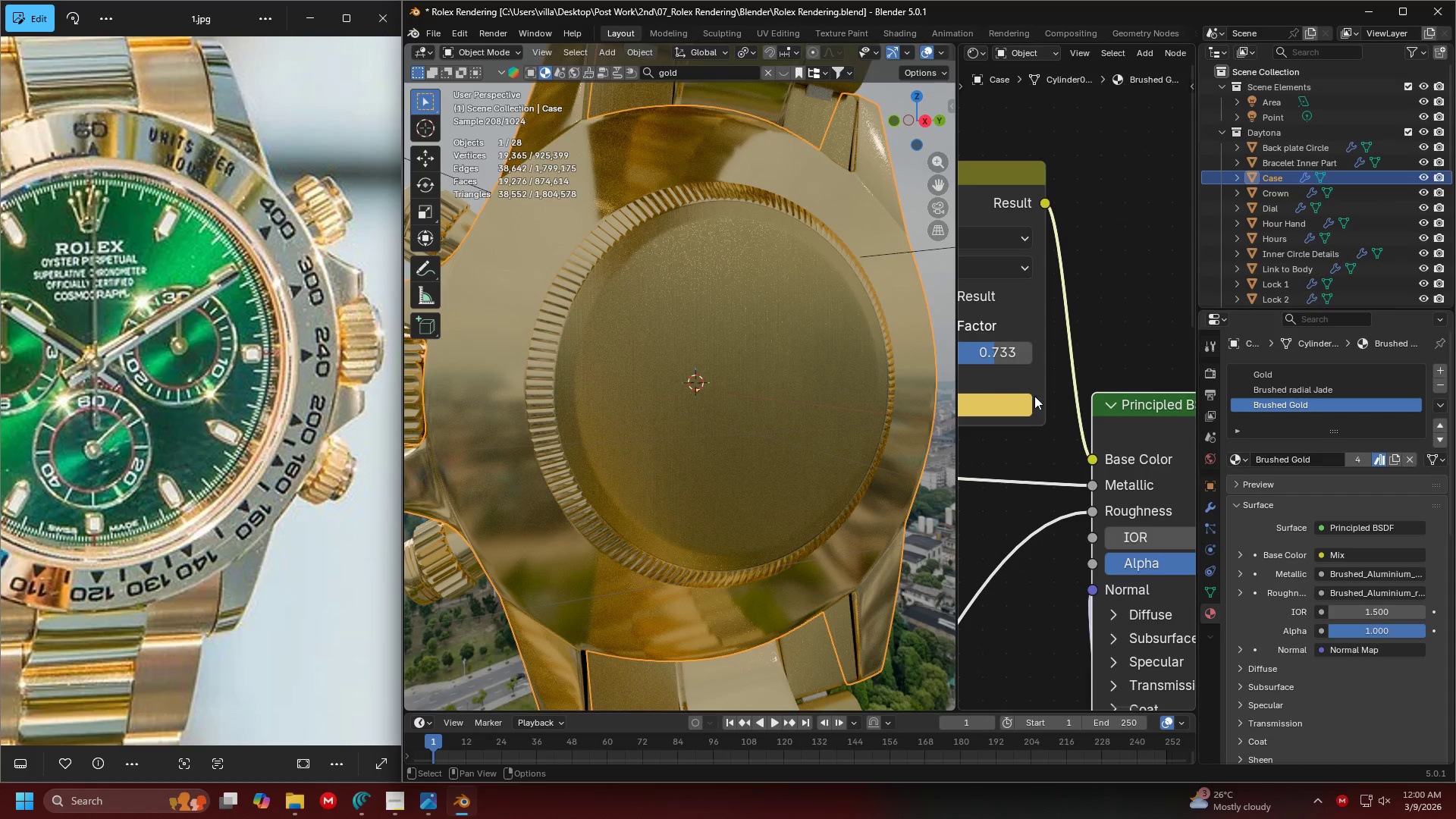 
scroll: coordinate [1077, 425], scroll_direction: none, amount: 0.0
 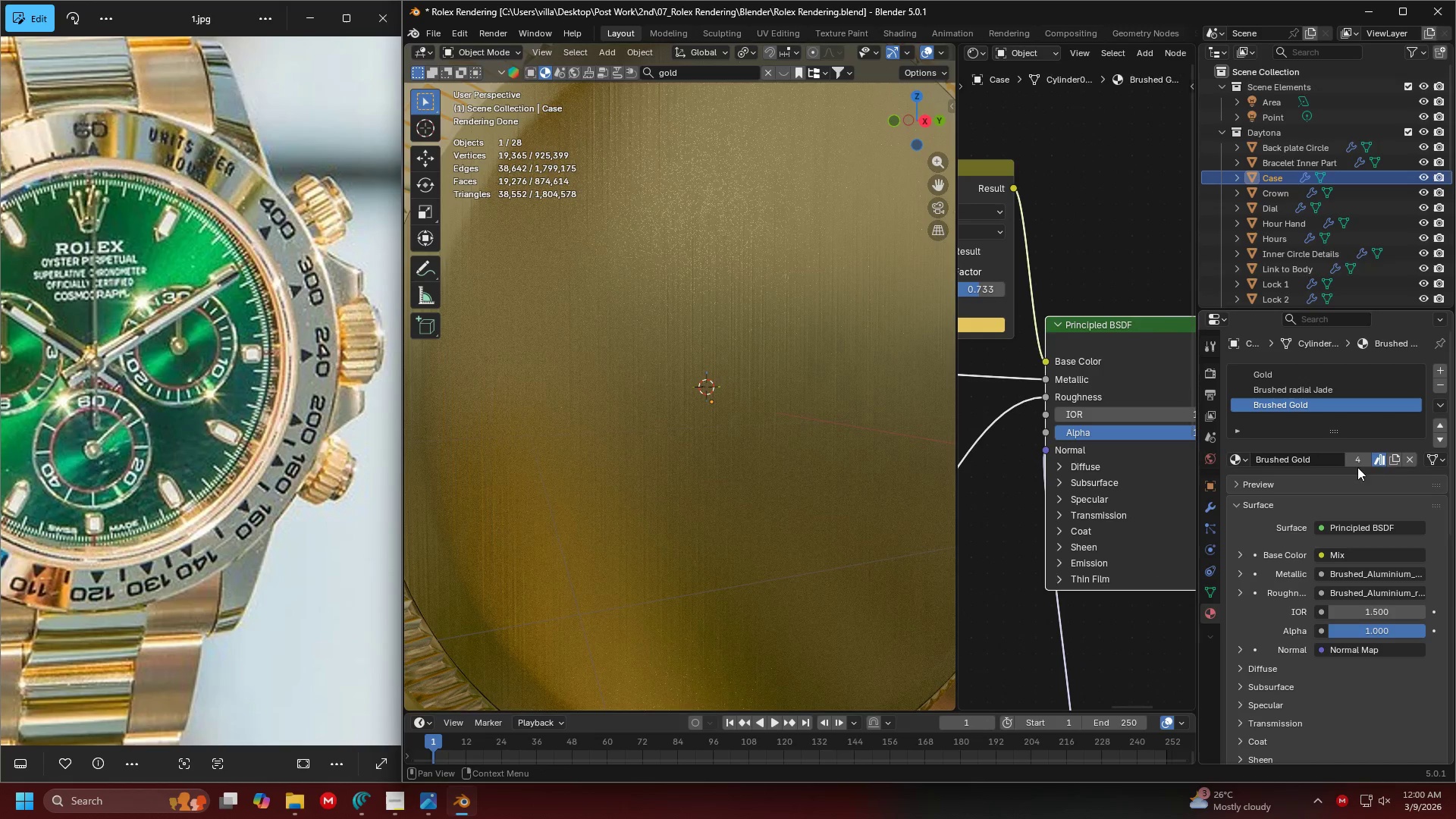 
left_click([1397, 455])
 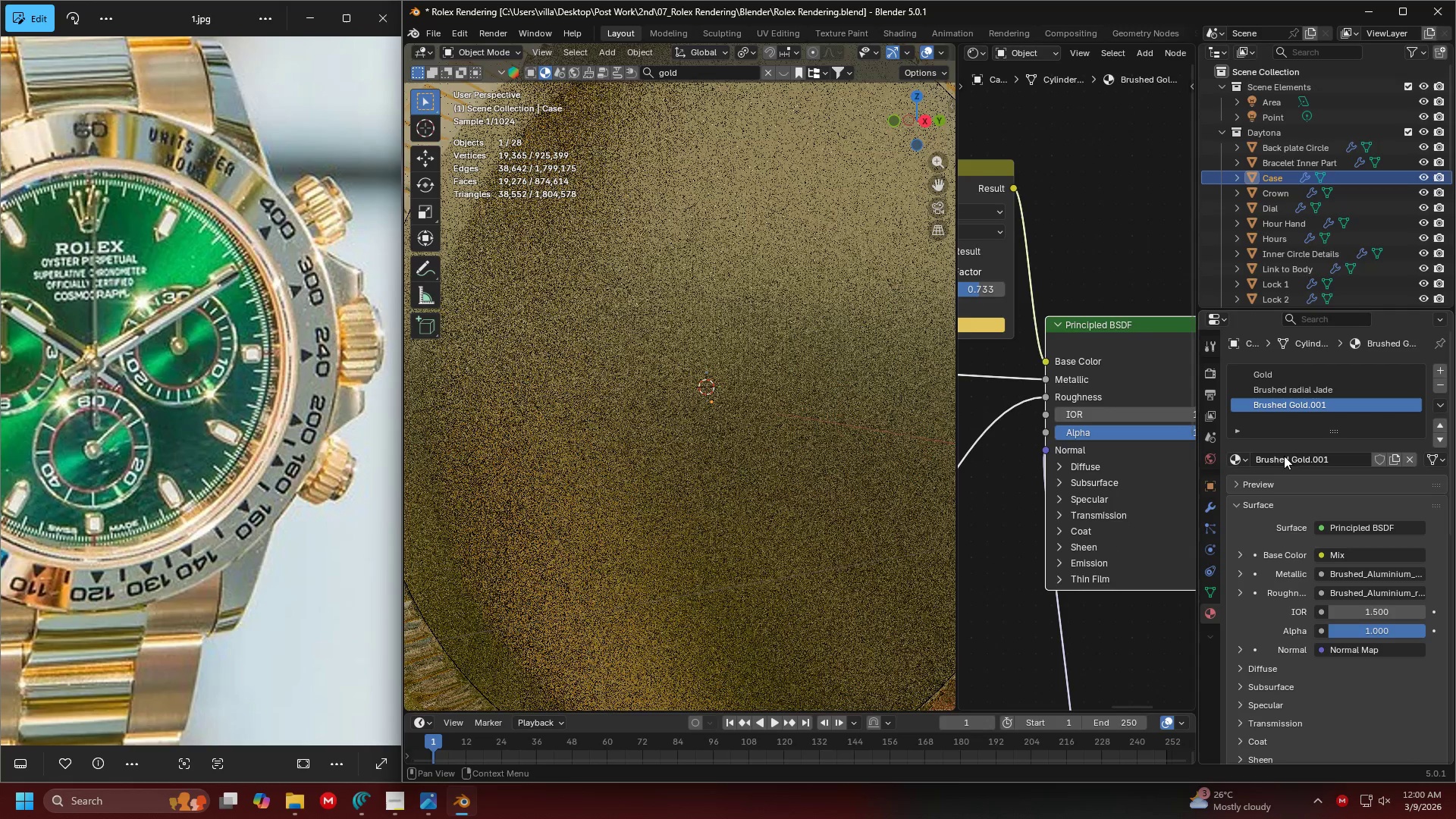 
scroll: coordinate [1019, 423], scroll_direction: down, amount: 12.0
 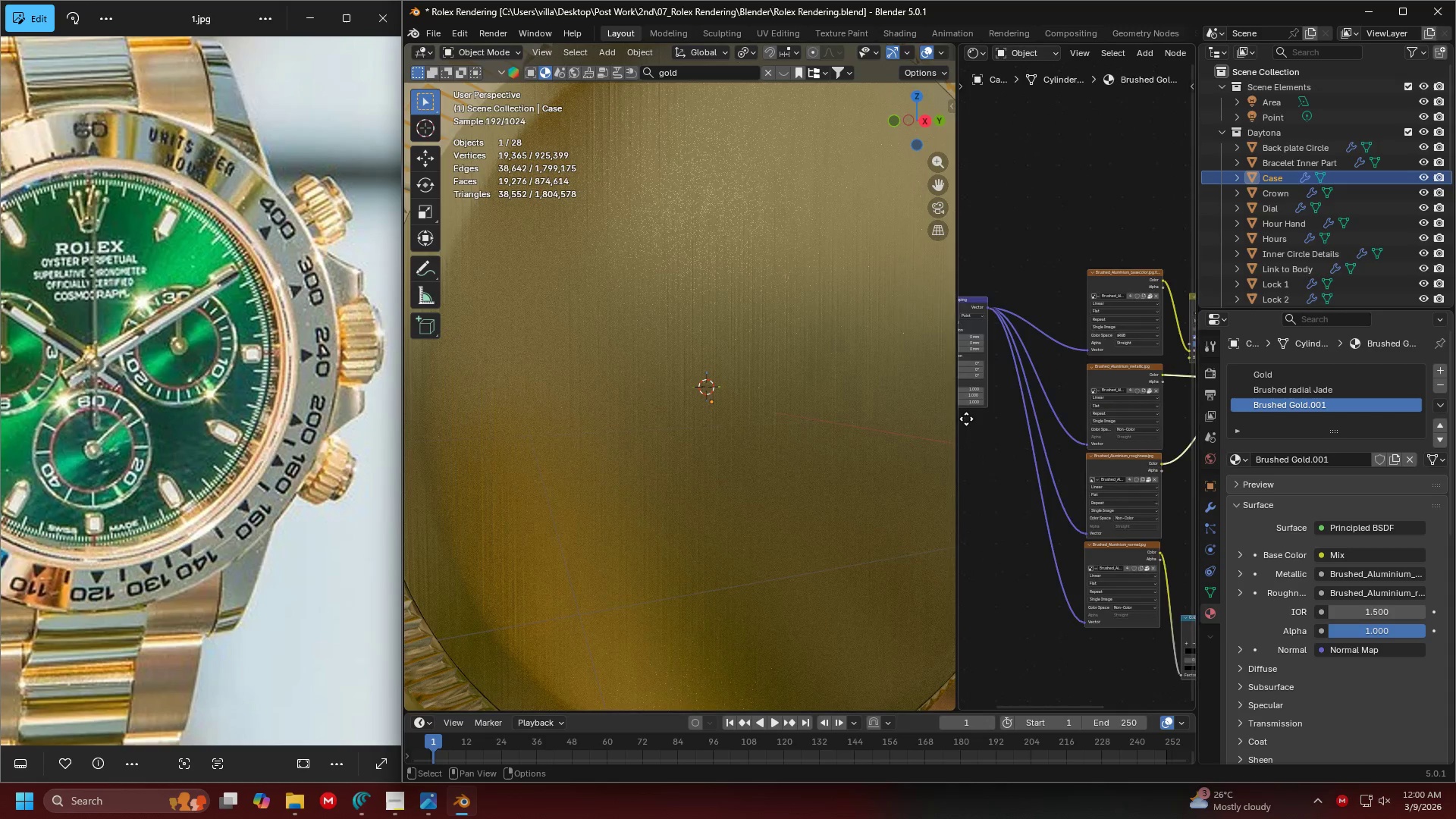 
scroll: coordinate [966, 419], scroll_direction: up, amount: 6.0
 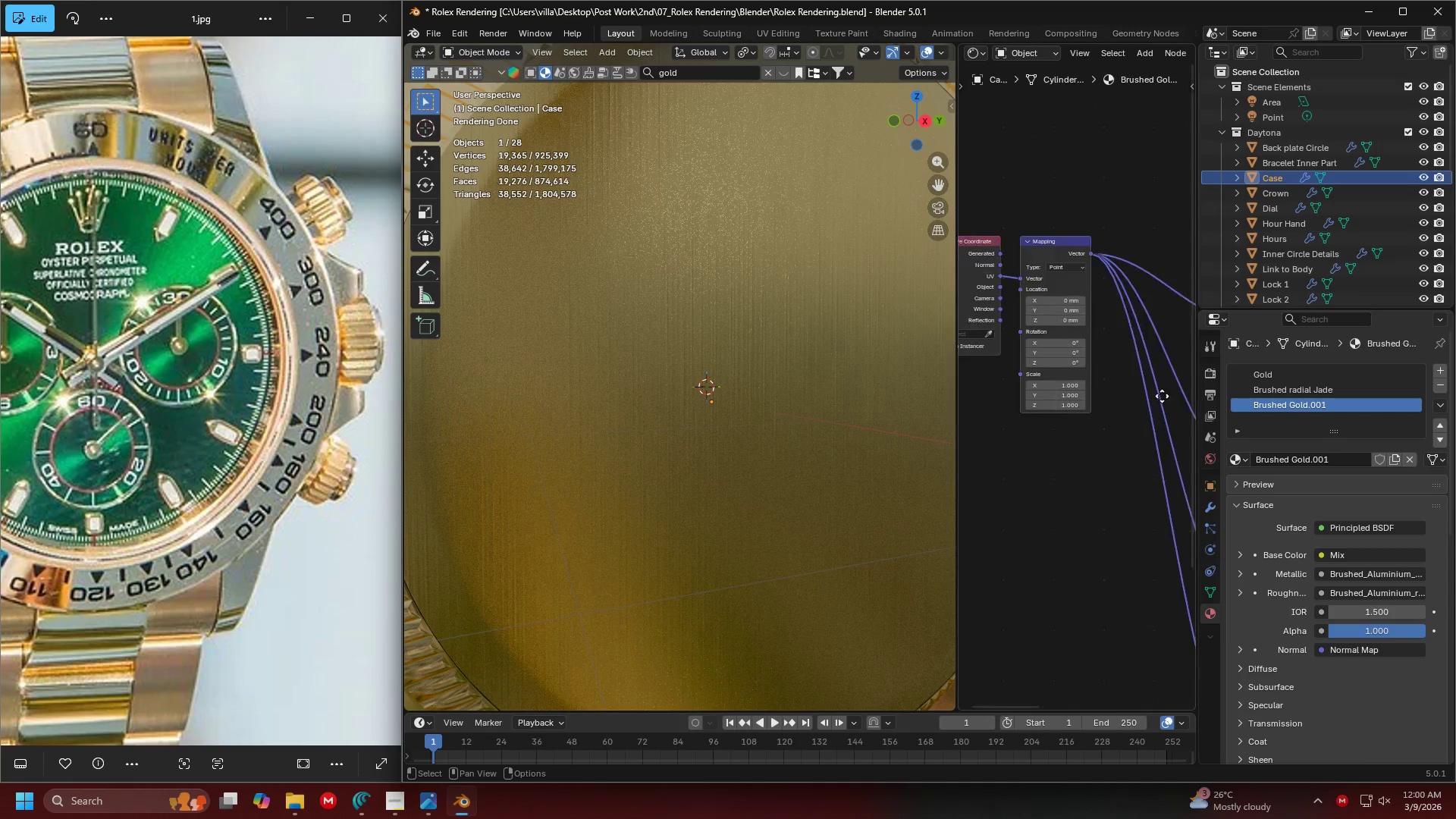 
left_click_drag(start_coordinate=[1136, 370], to_coordinate=[1133, 410])
 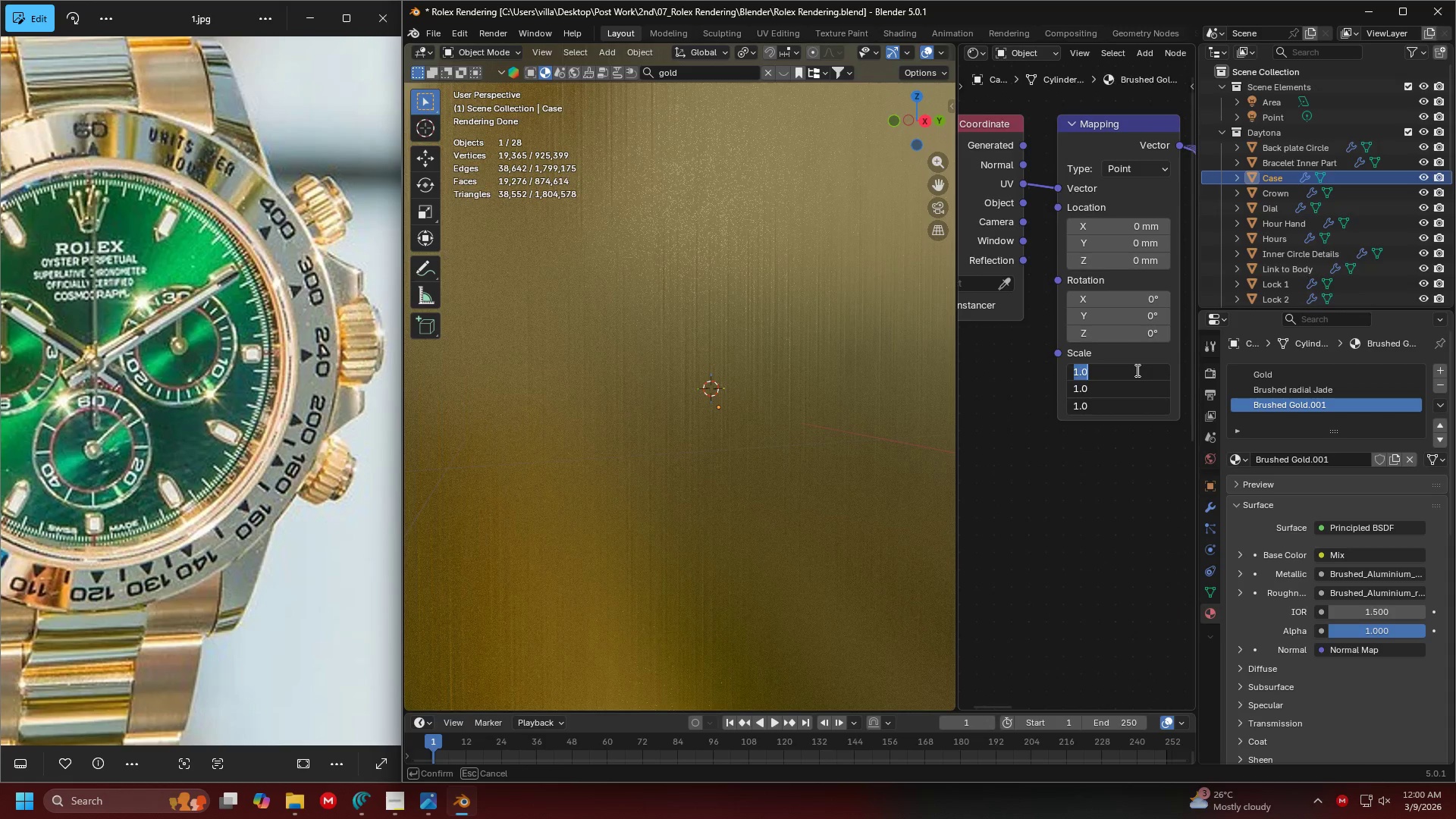 
scroll: coordinate [1112, 403], scroll_direction: up, amount: 10.0
 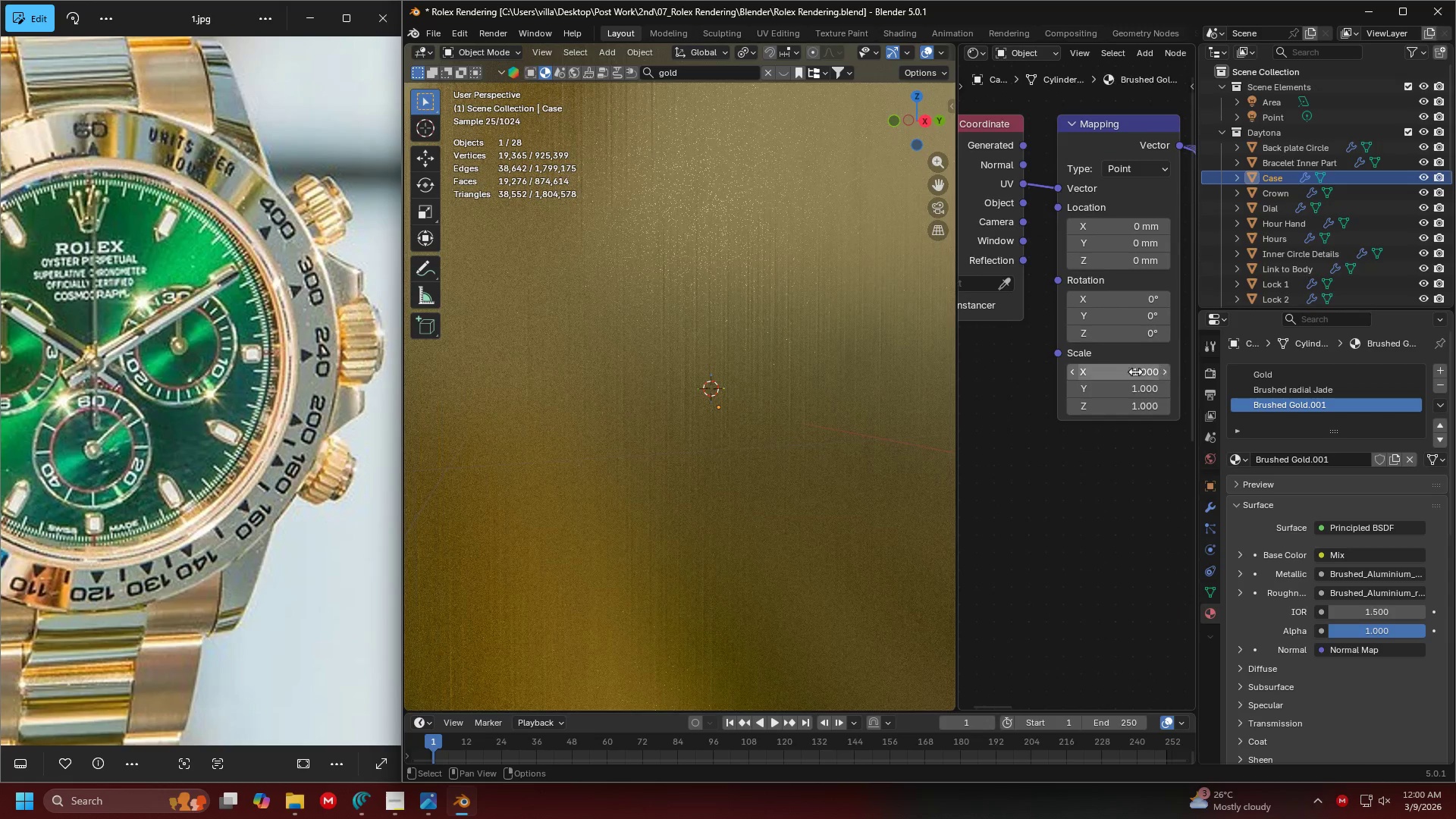 
key(Period)
 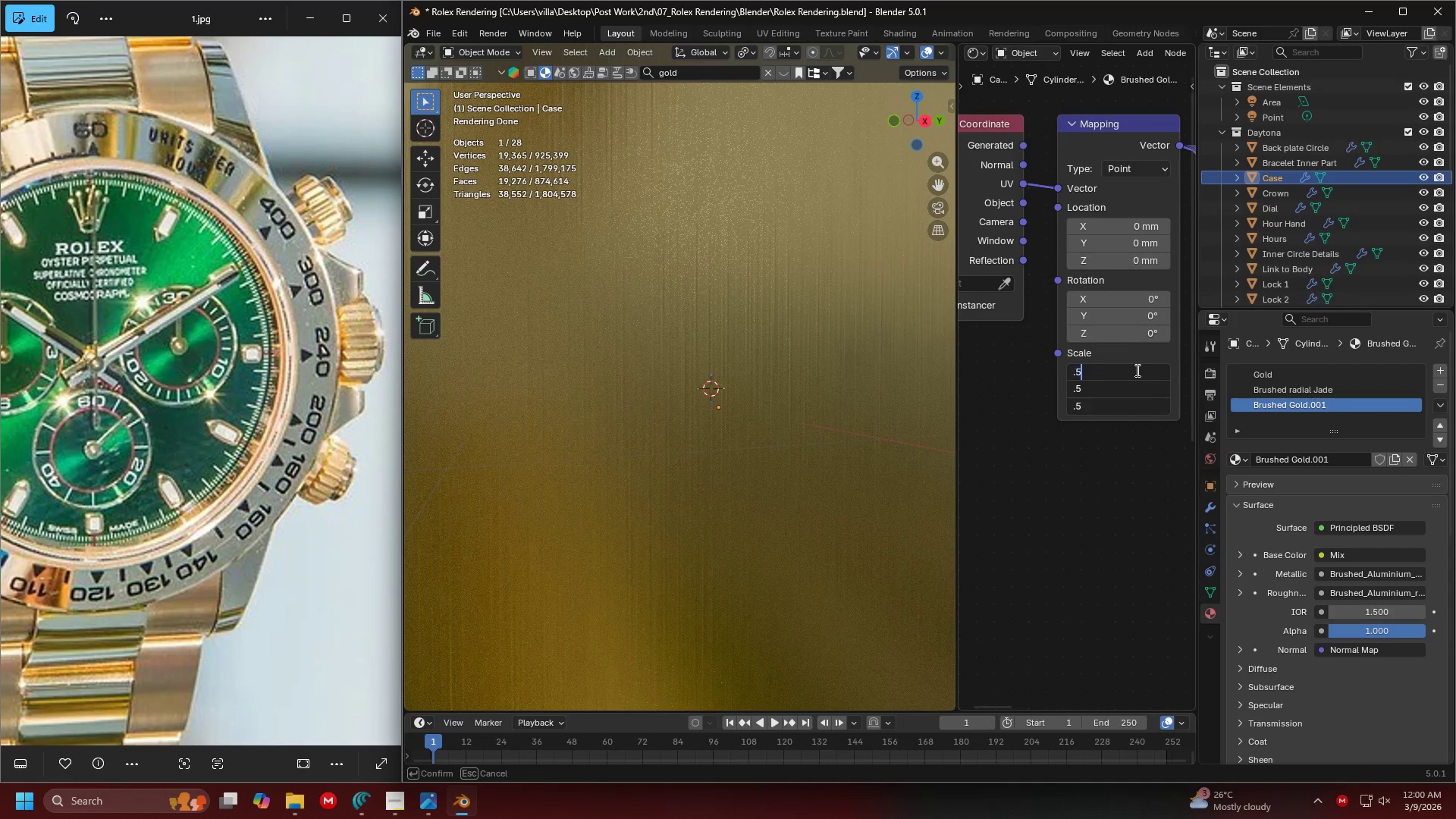 
key(5)
 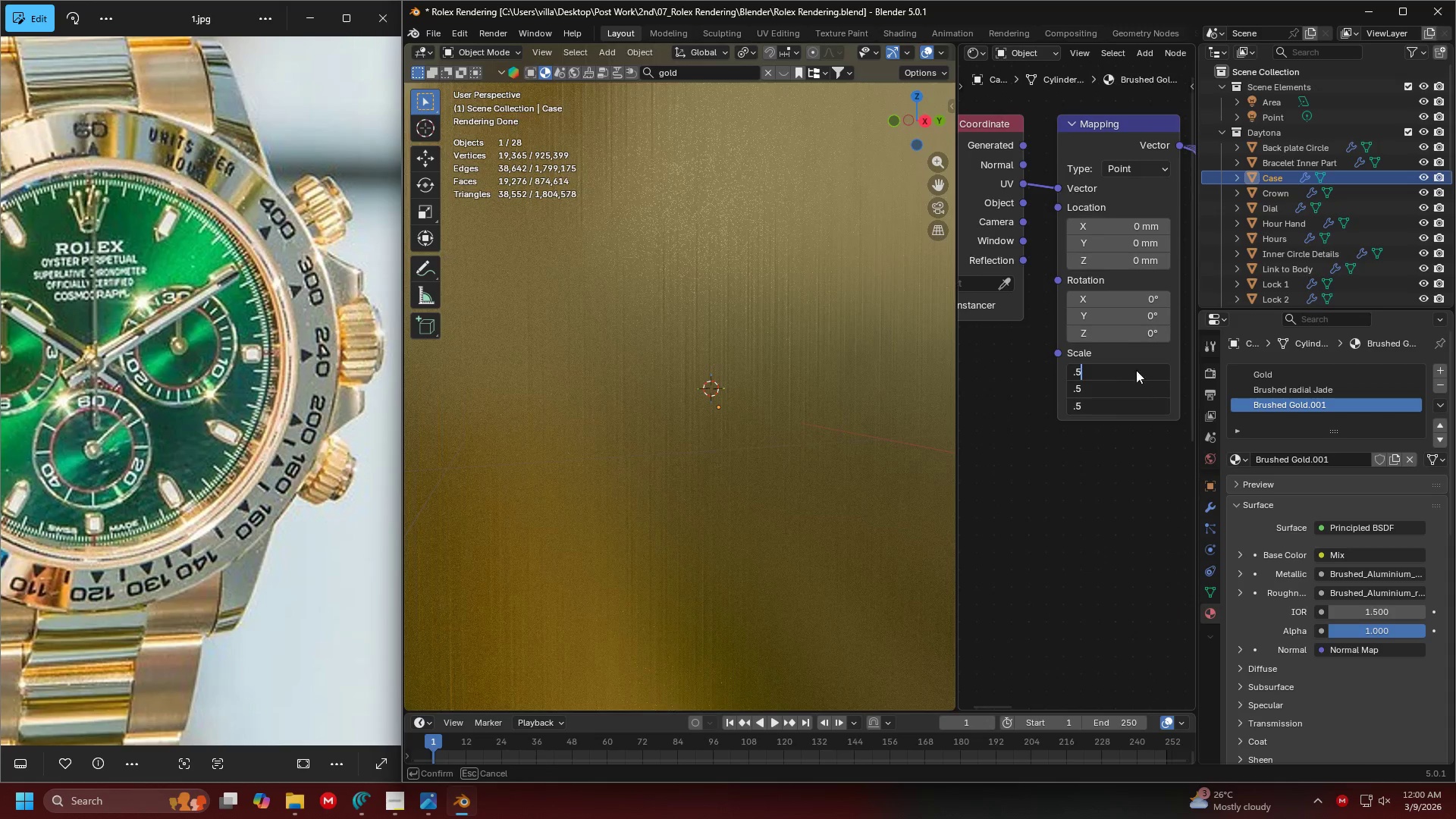 
key(Enter)
 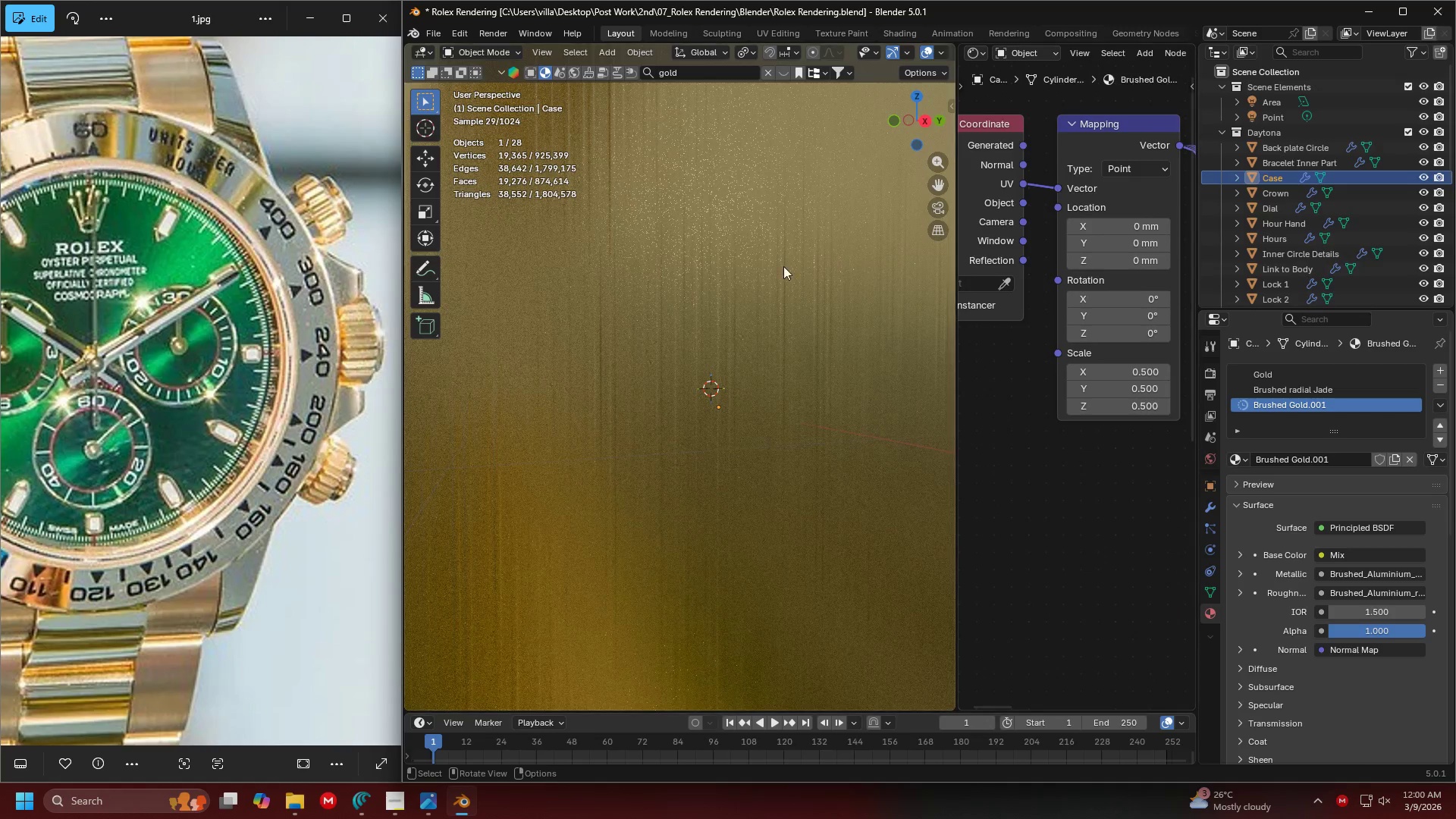 
scroll: coordinate [756, 290], scroll_direction: down, amount: 5.0
 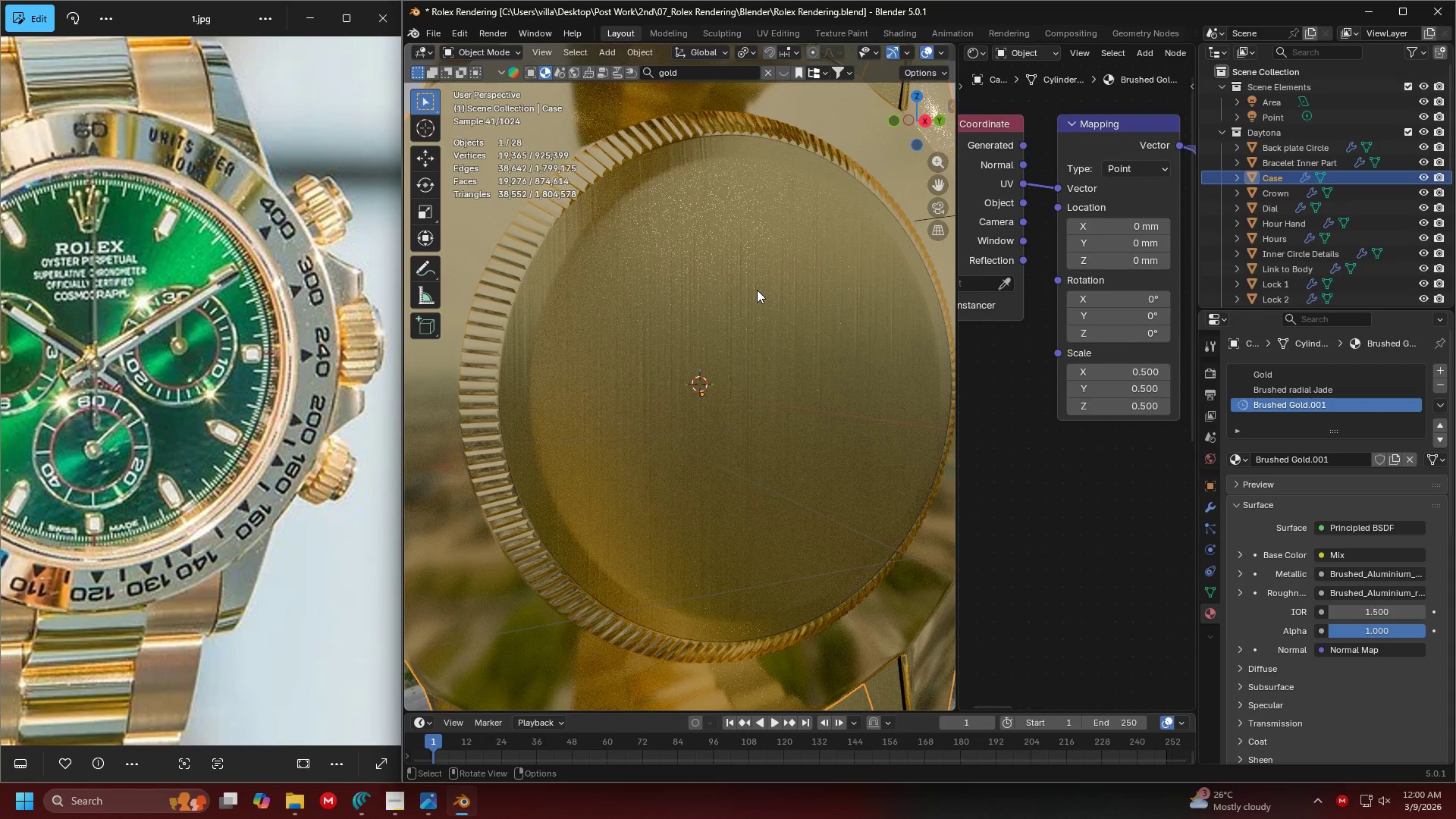 
scroll: coordinate [1121, 319], scroll_direction: up, amount: 1.0
 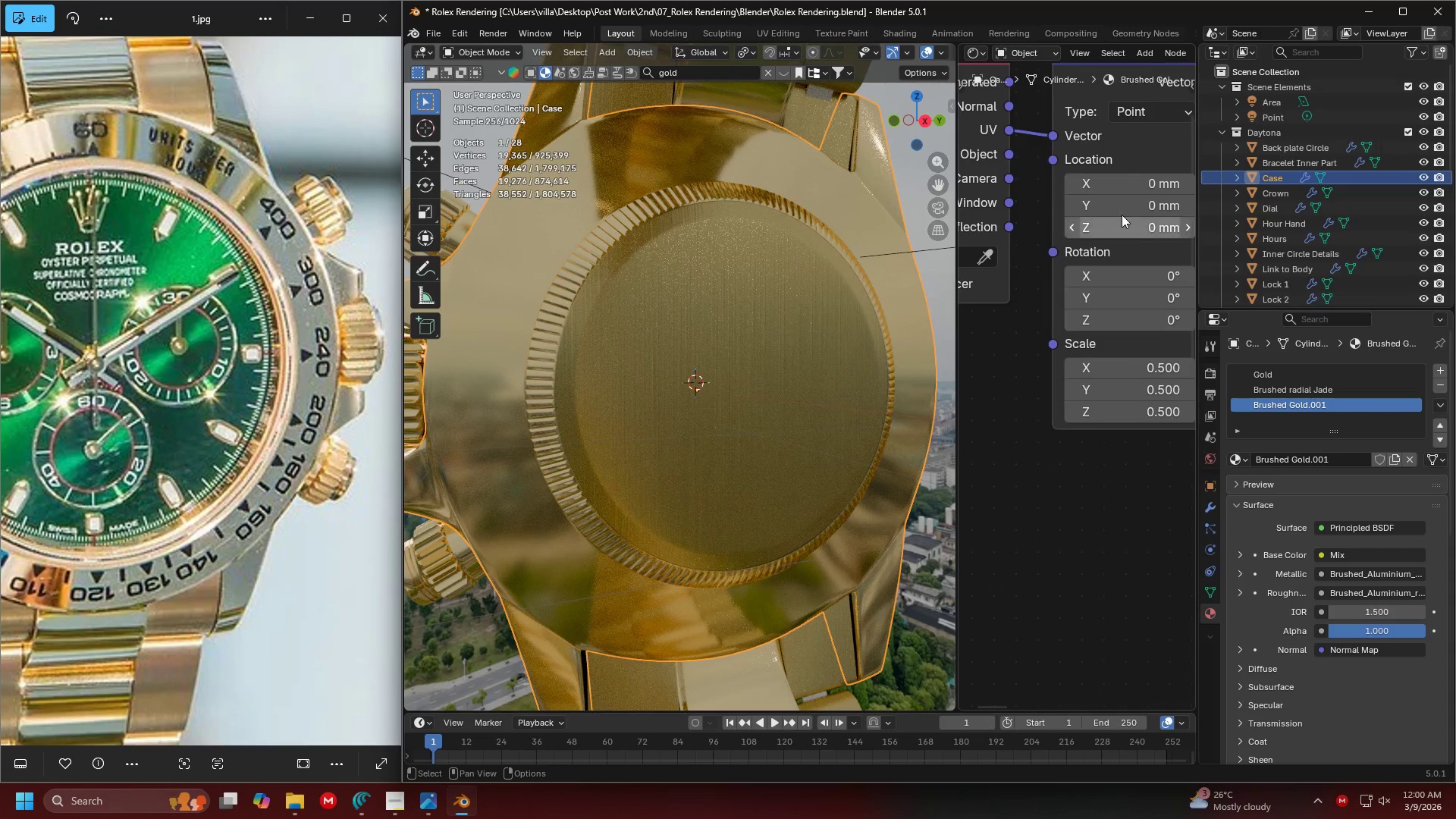 
left_click_drag(start_coordinate=[1122, 203], to_coordinate=[1131, 204])
 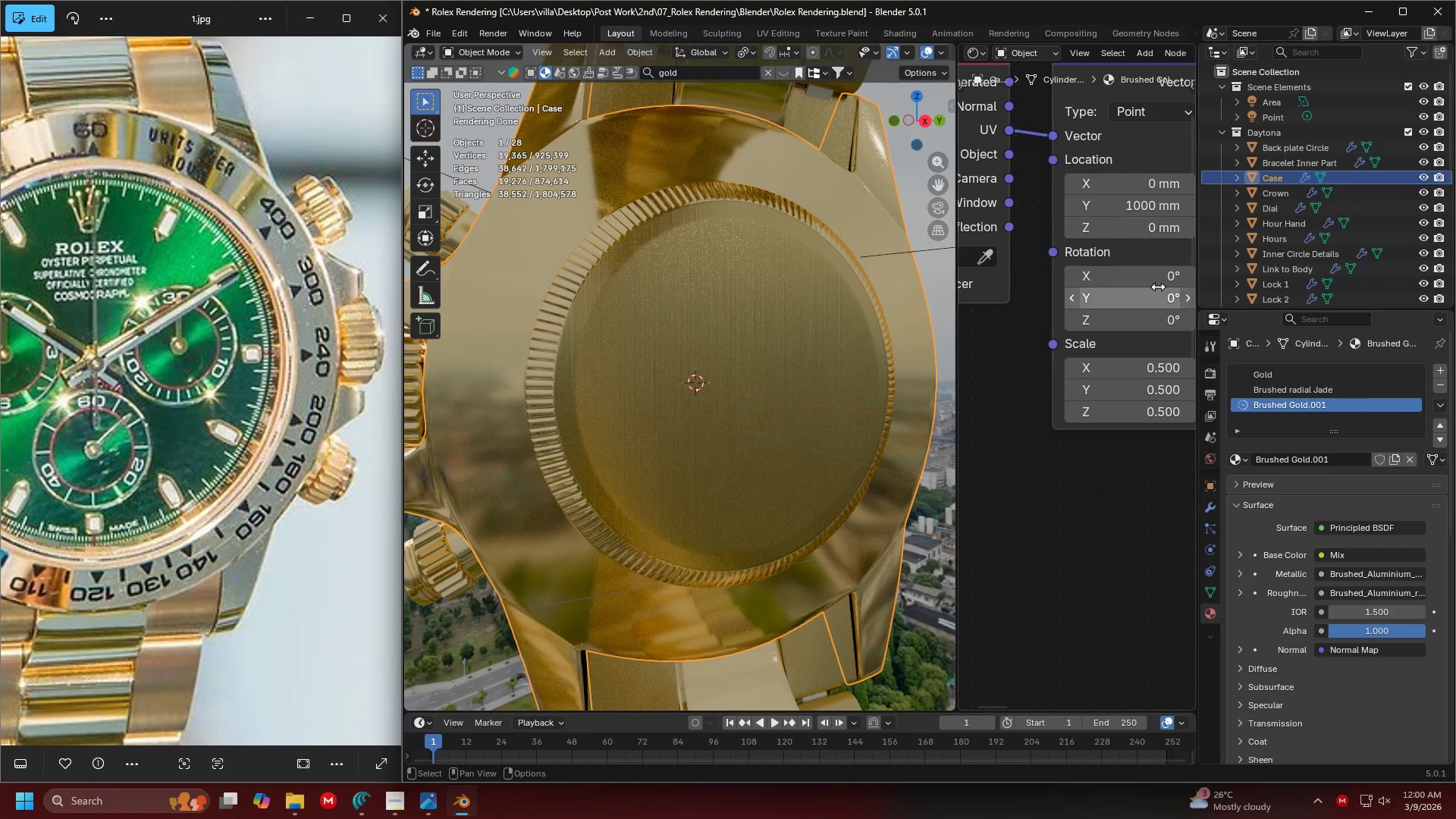 
left_click_drag(start_coordinate=[1129, 297], to_coordinate=[1200, 298])
 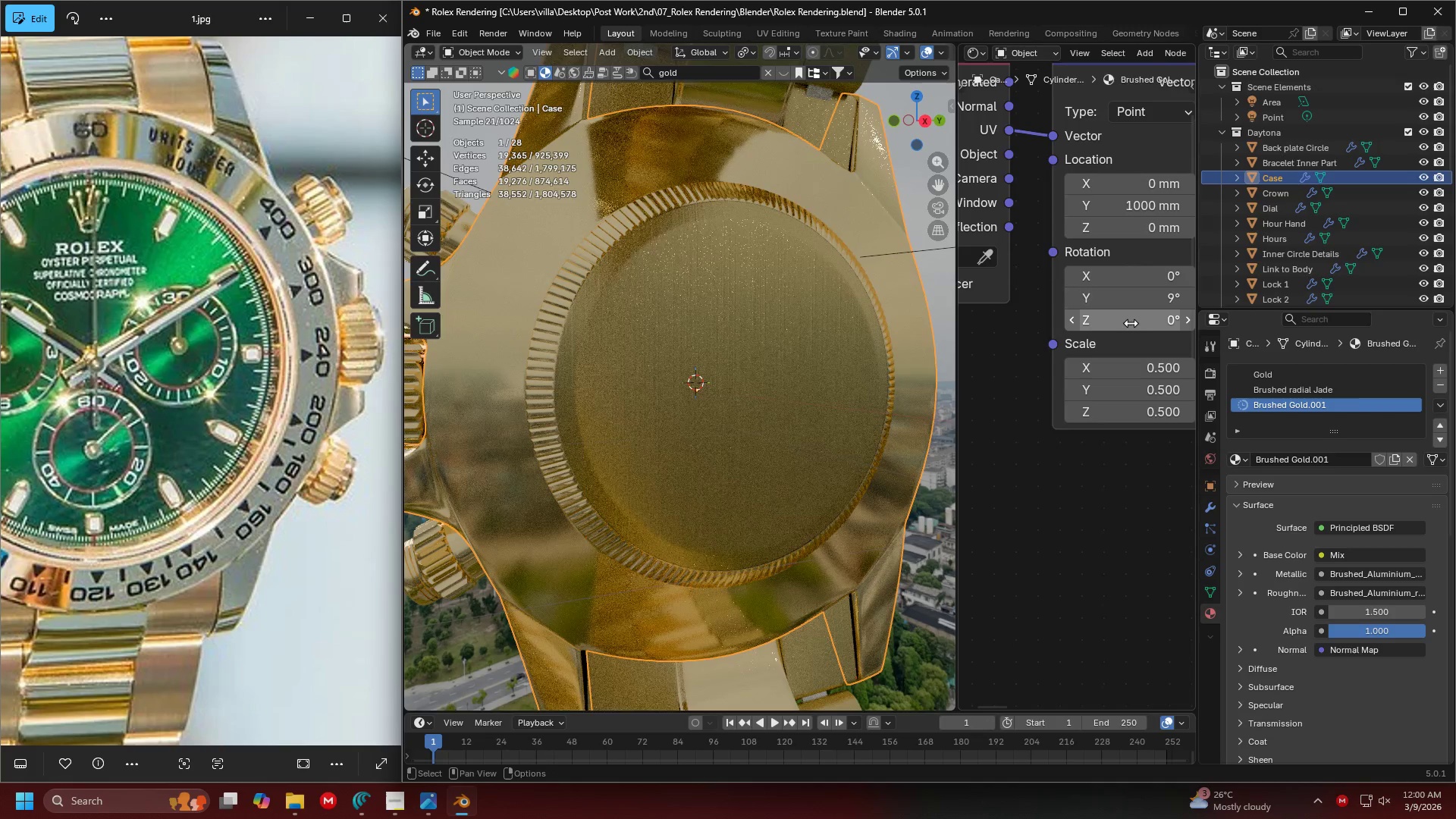 
left_click_drag(start_coordinate=[1128, 323], to_coordinate=[1229, 323])
 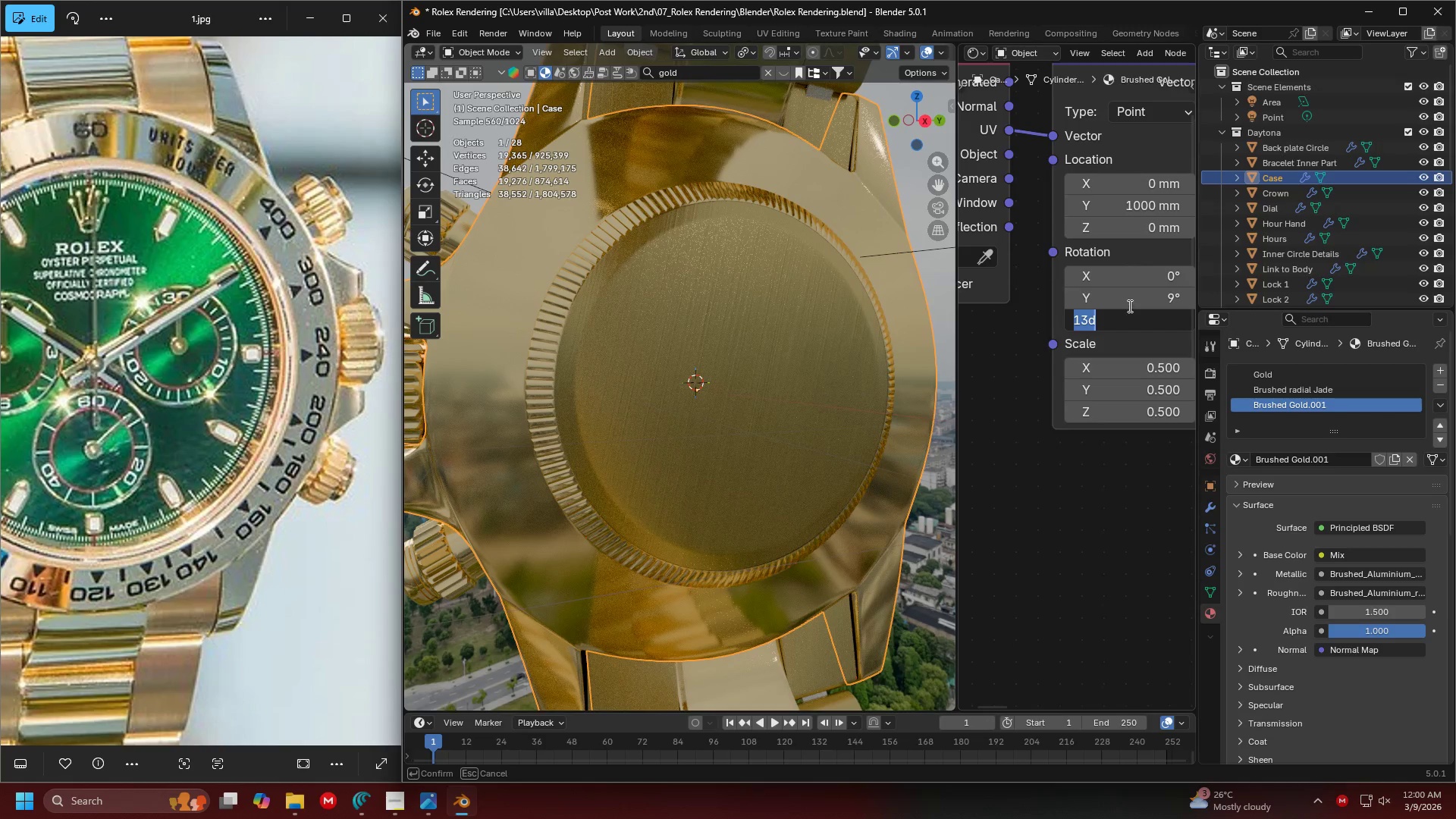 
double_click([1130, 302])
 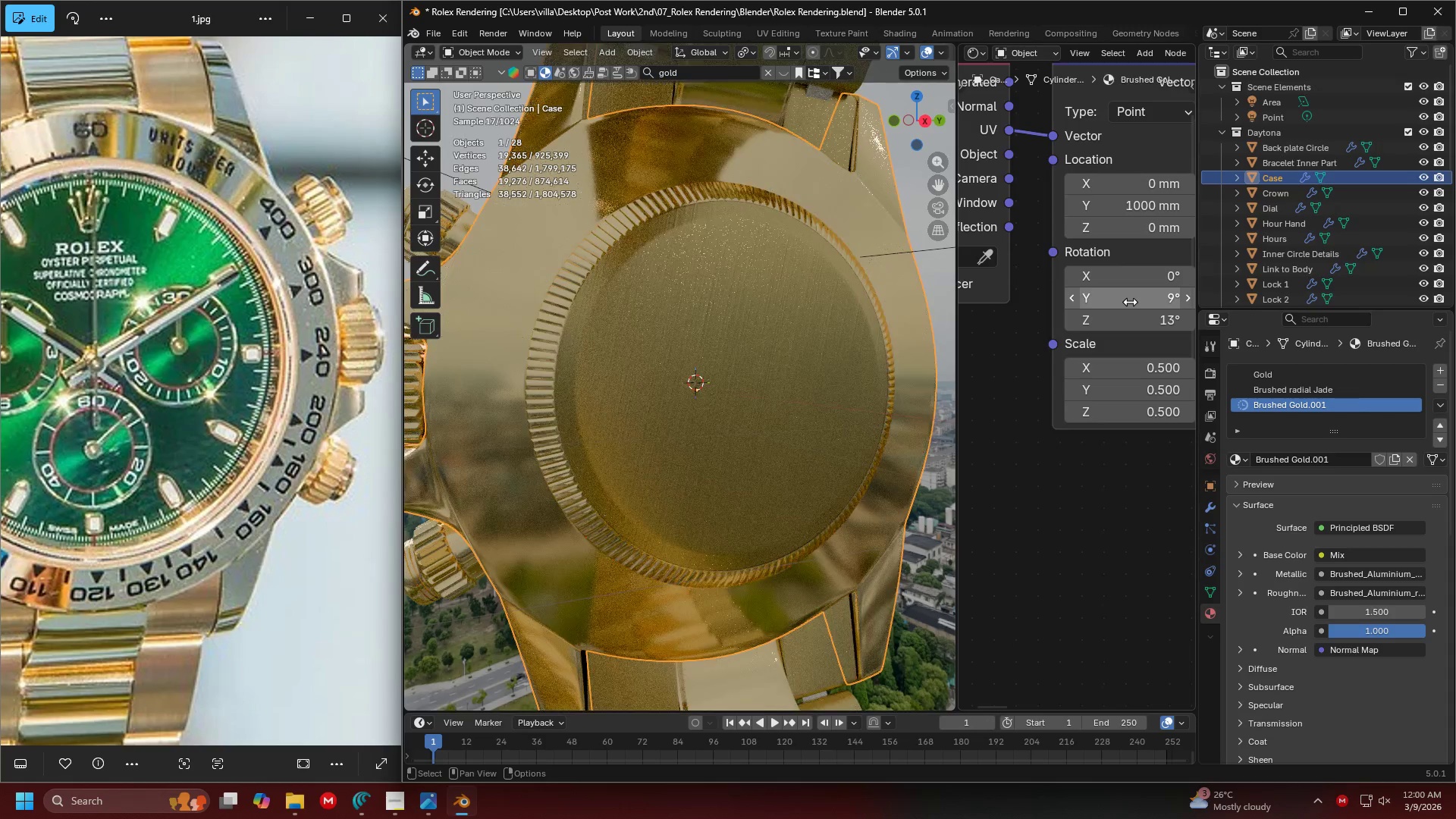 
triple_click([1130, 302])
 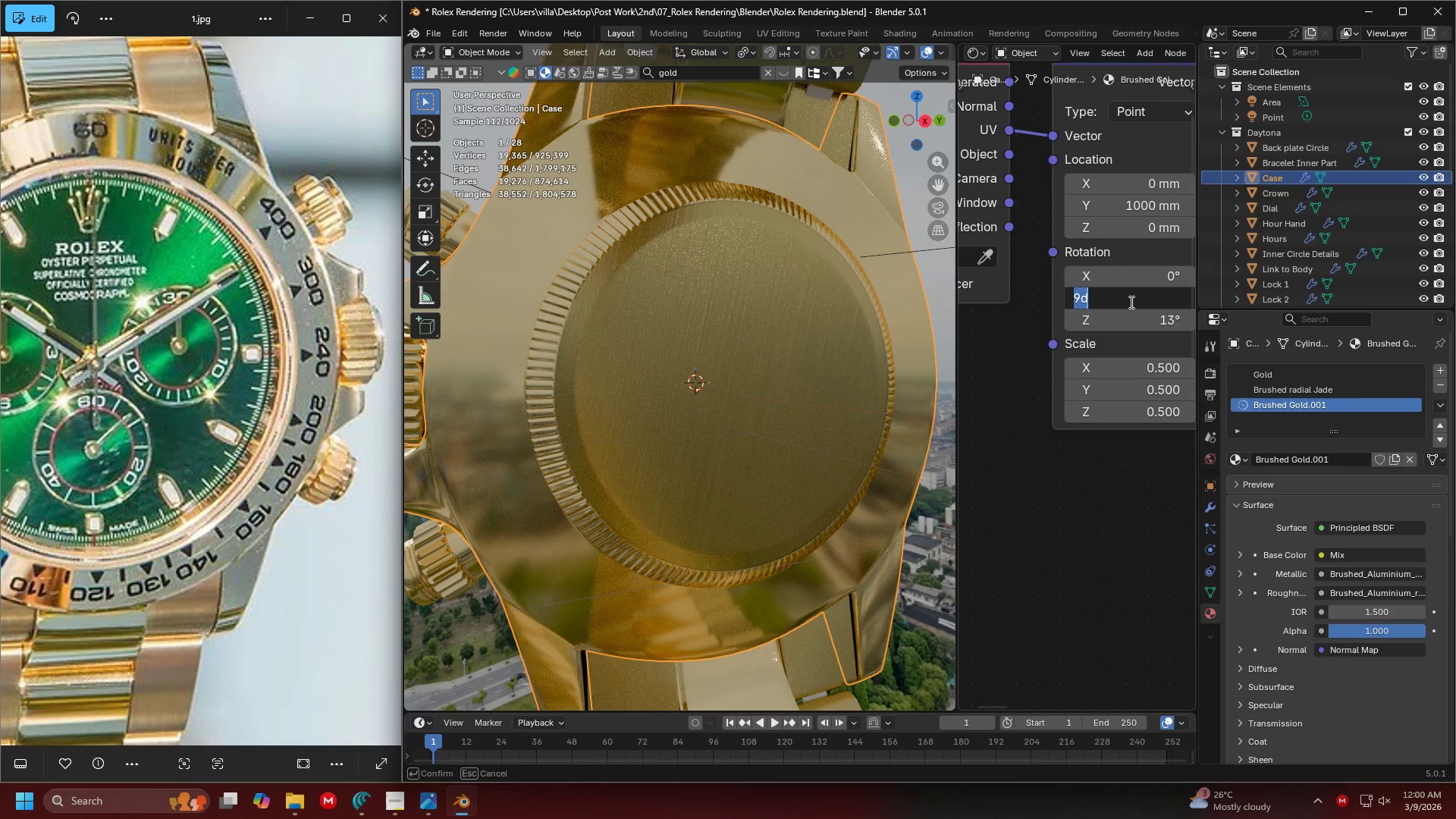 
key(0)
 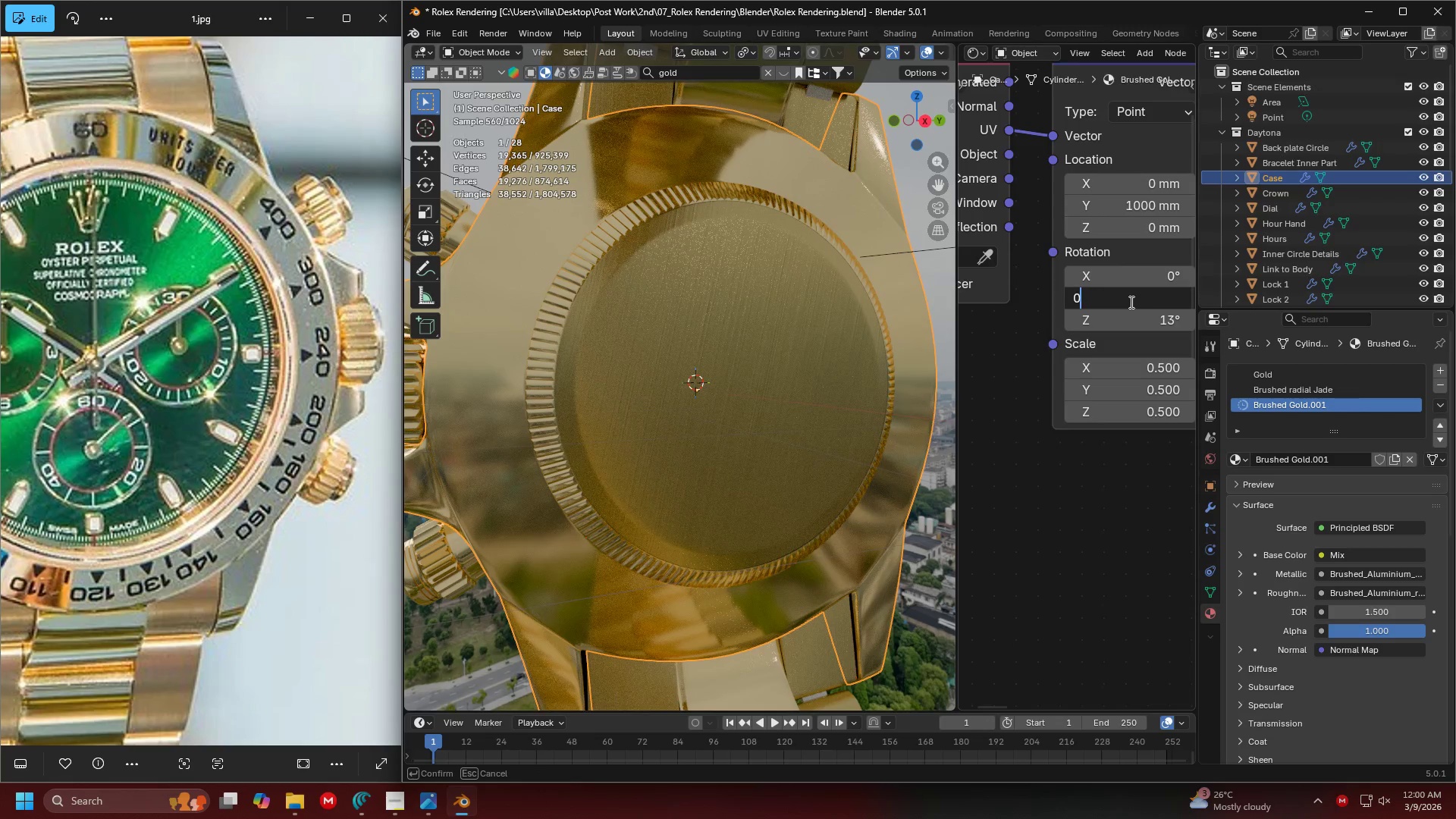 
key(Enter)
 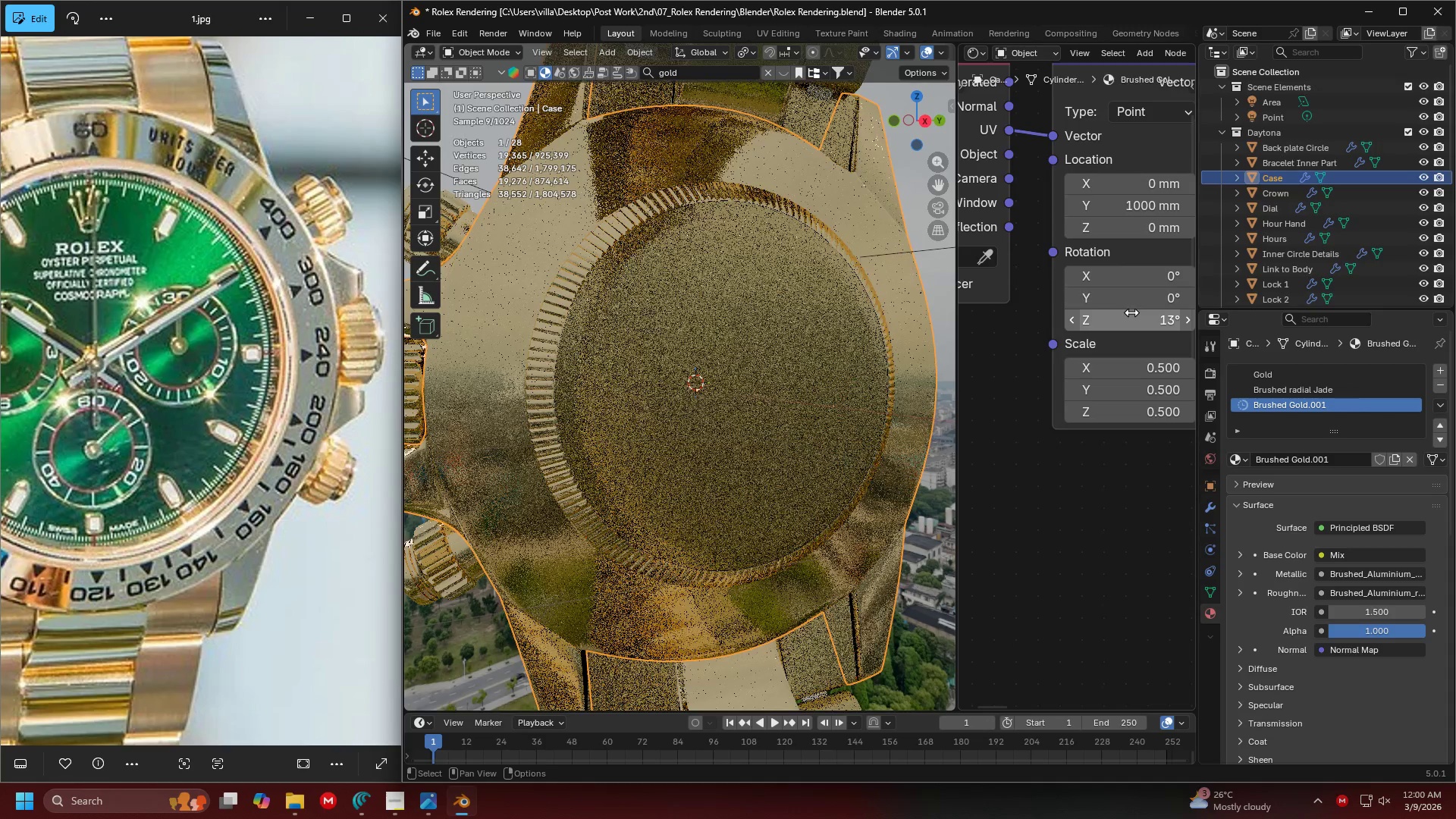 
left_click([1131, 312])
 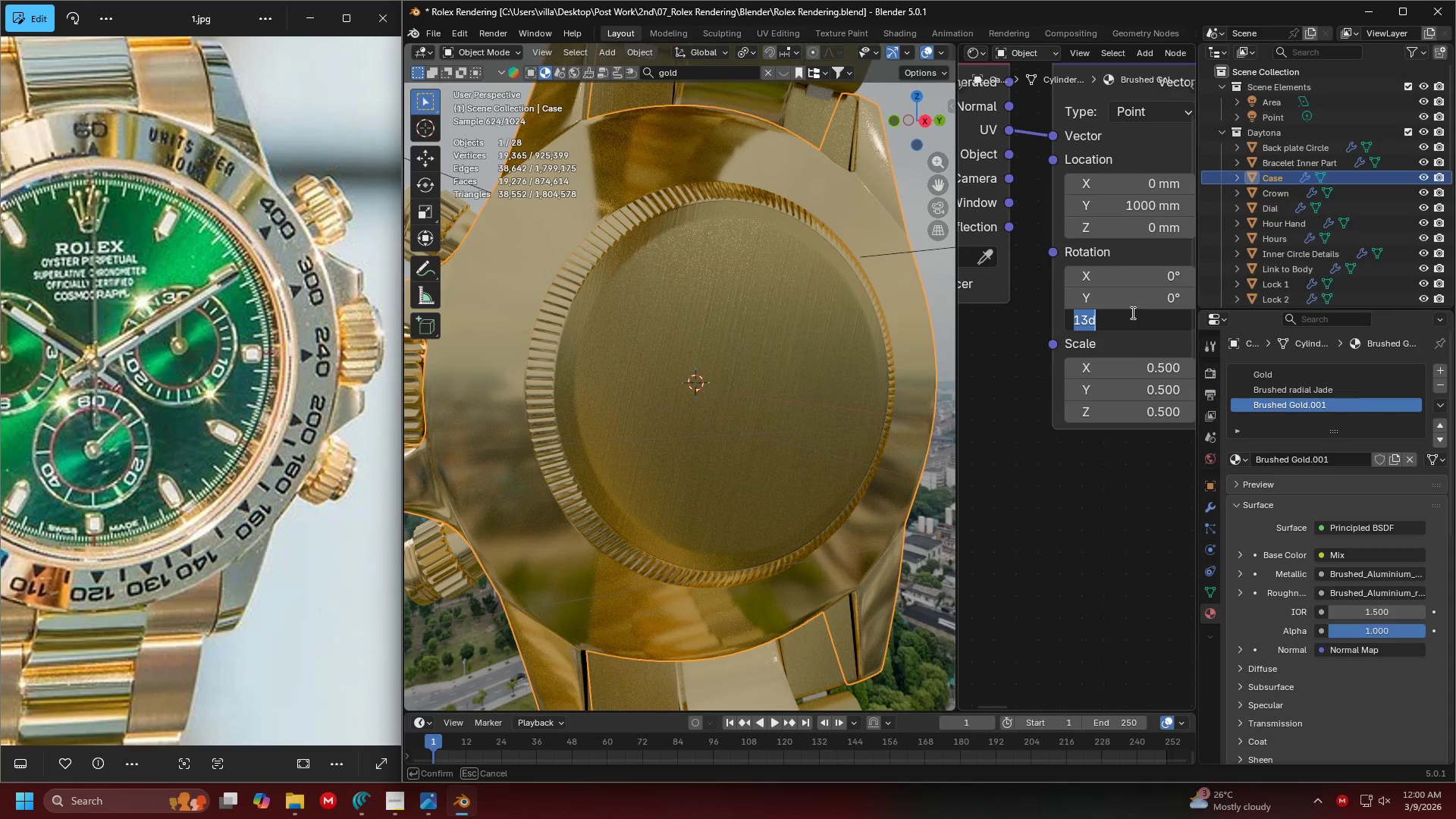 
type(45)
 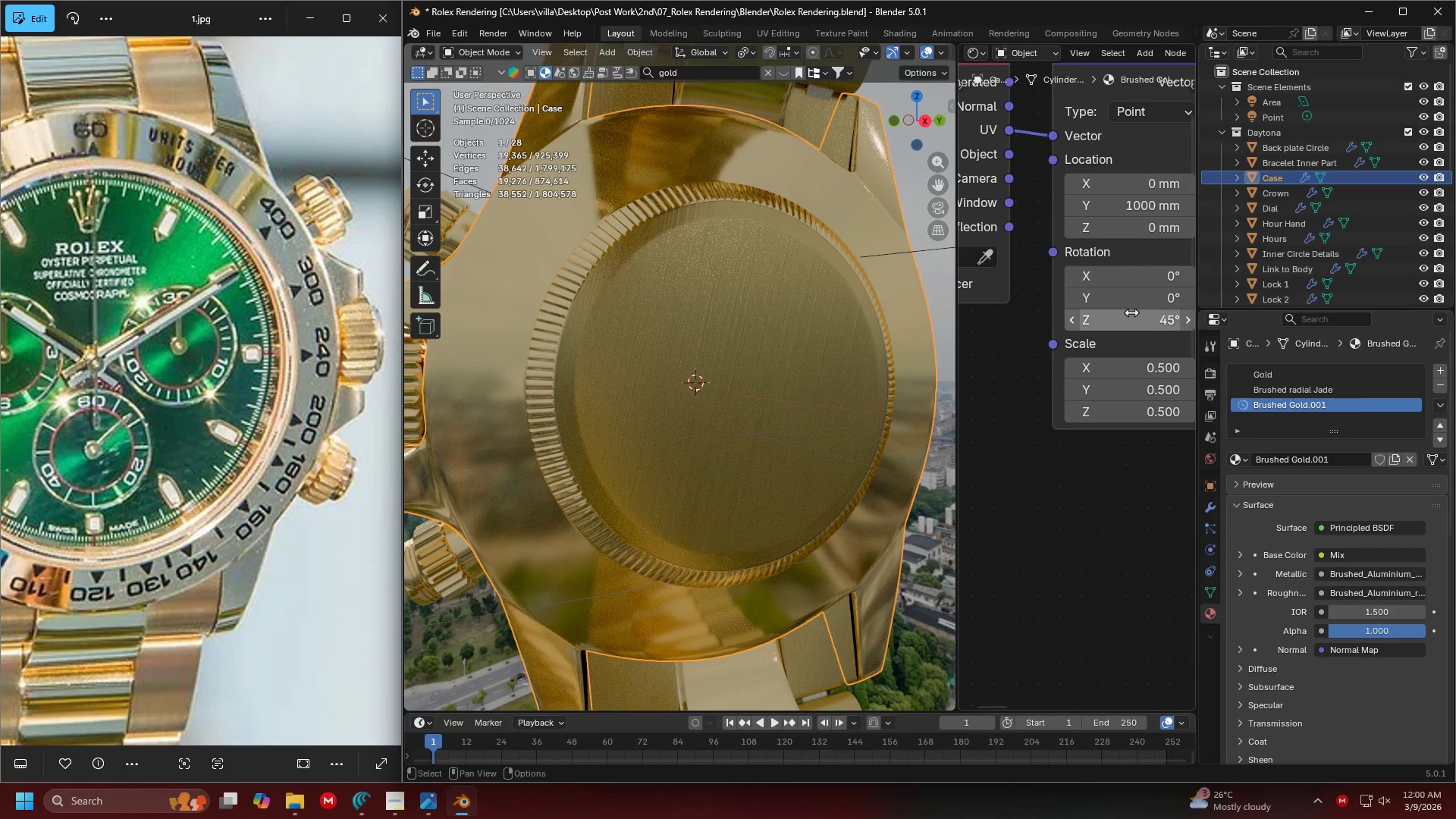 
key(Enter)
 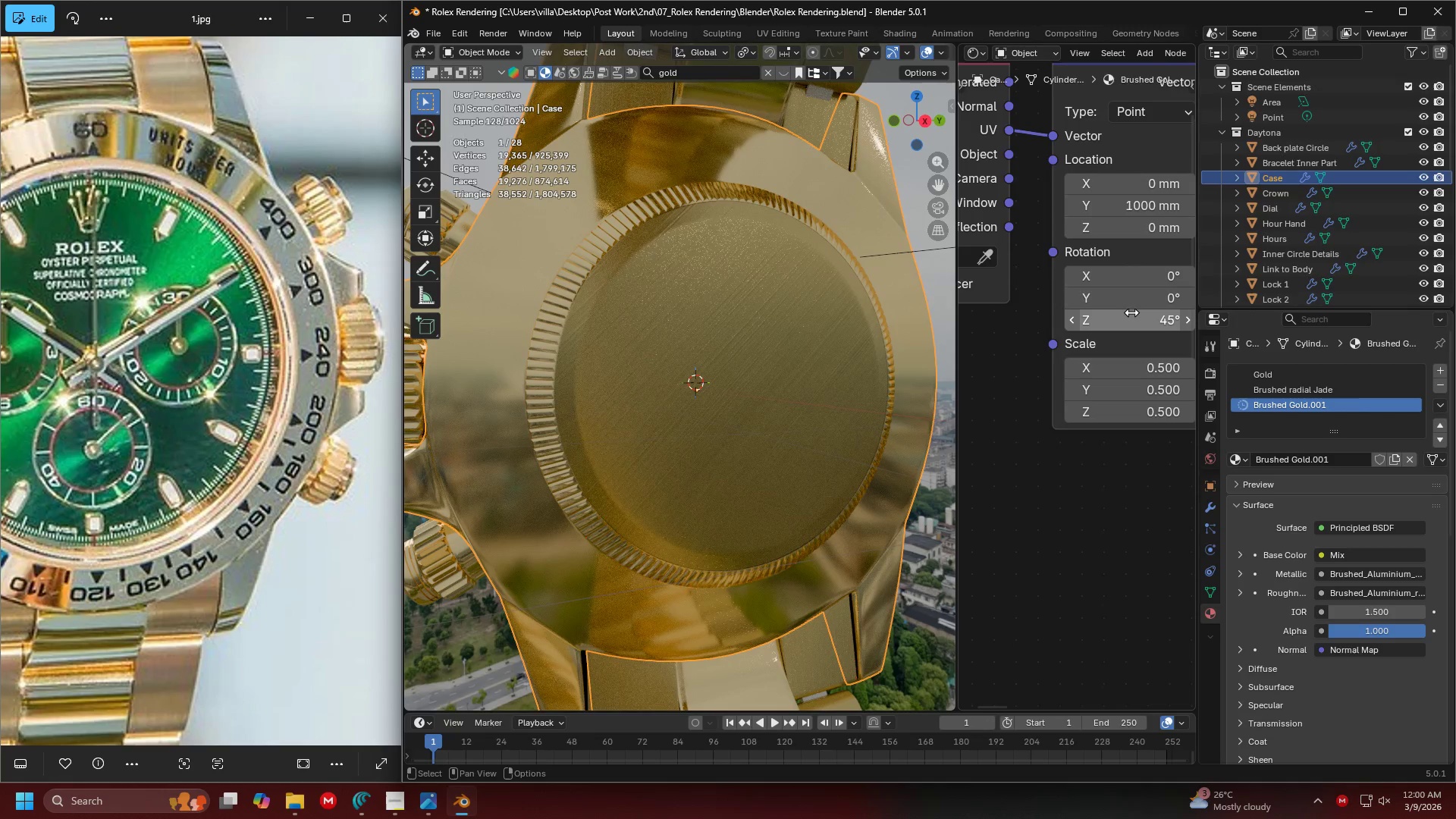 
scroll: coordinate [1128, 393], scroll_direction: up, amount: 4.0
 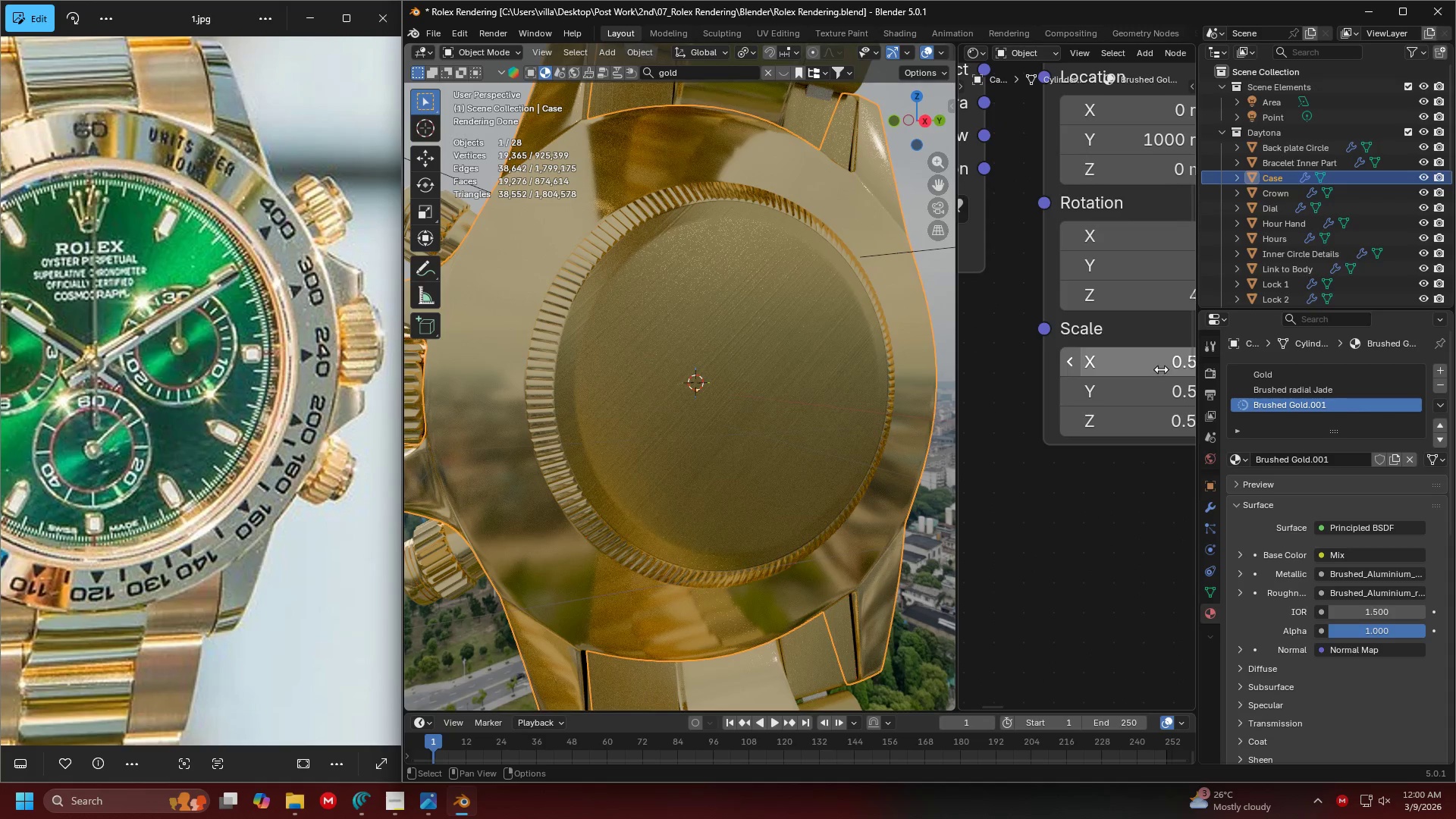 
left_click_drag(start_coordinate=[1160, 370], to_coordinate=[1153, 429])
 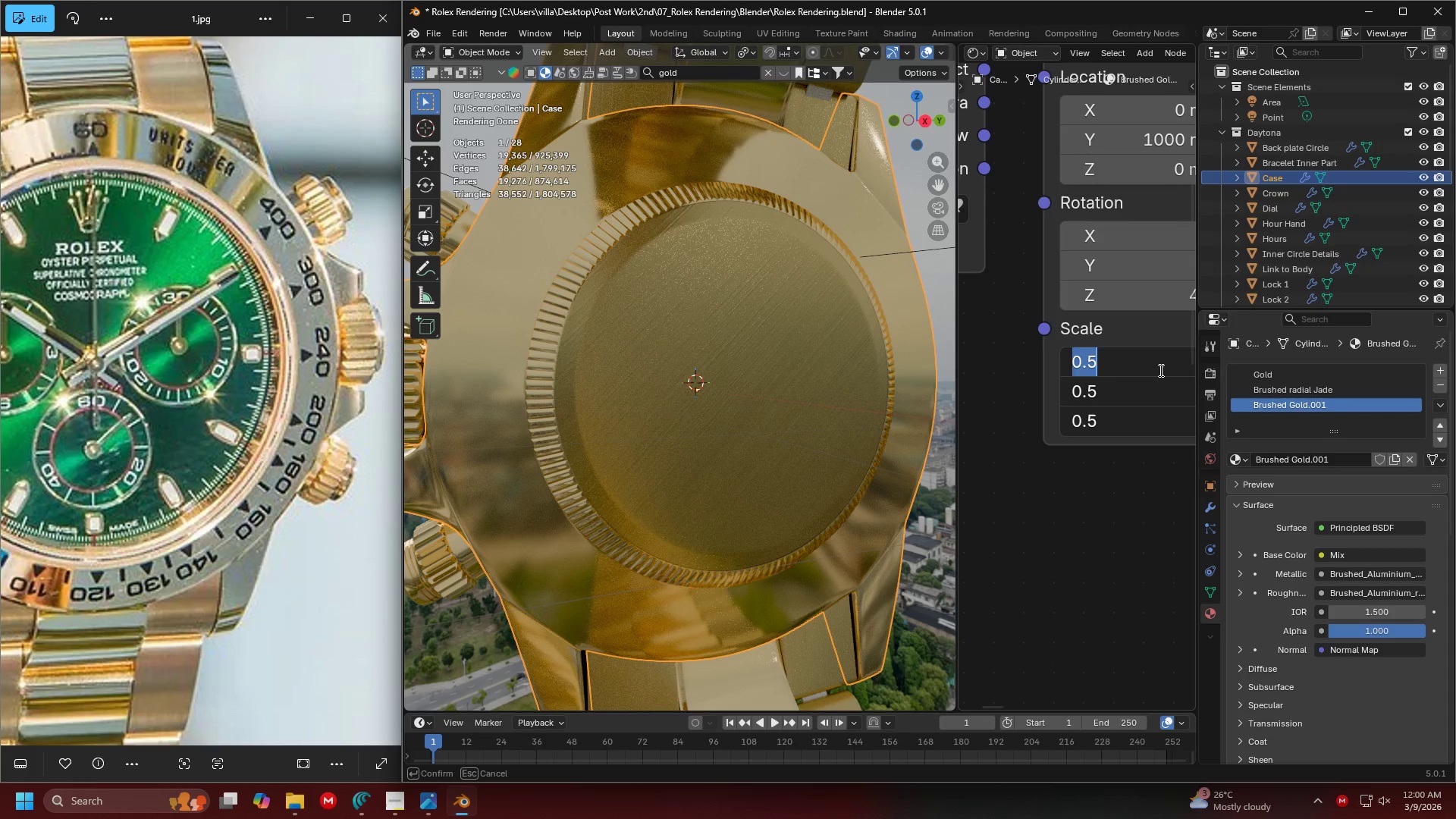 
key(Period)
 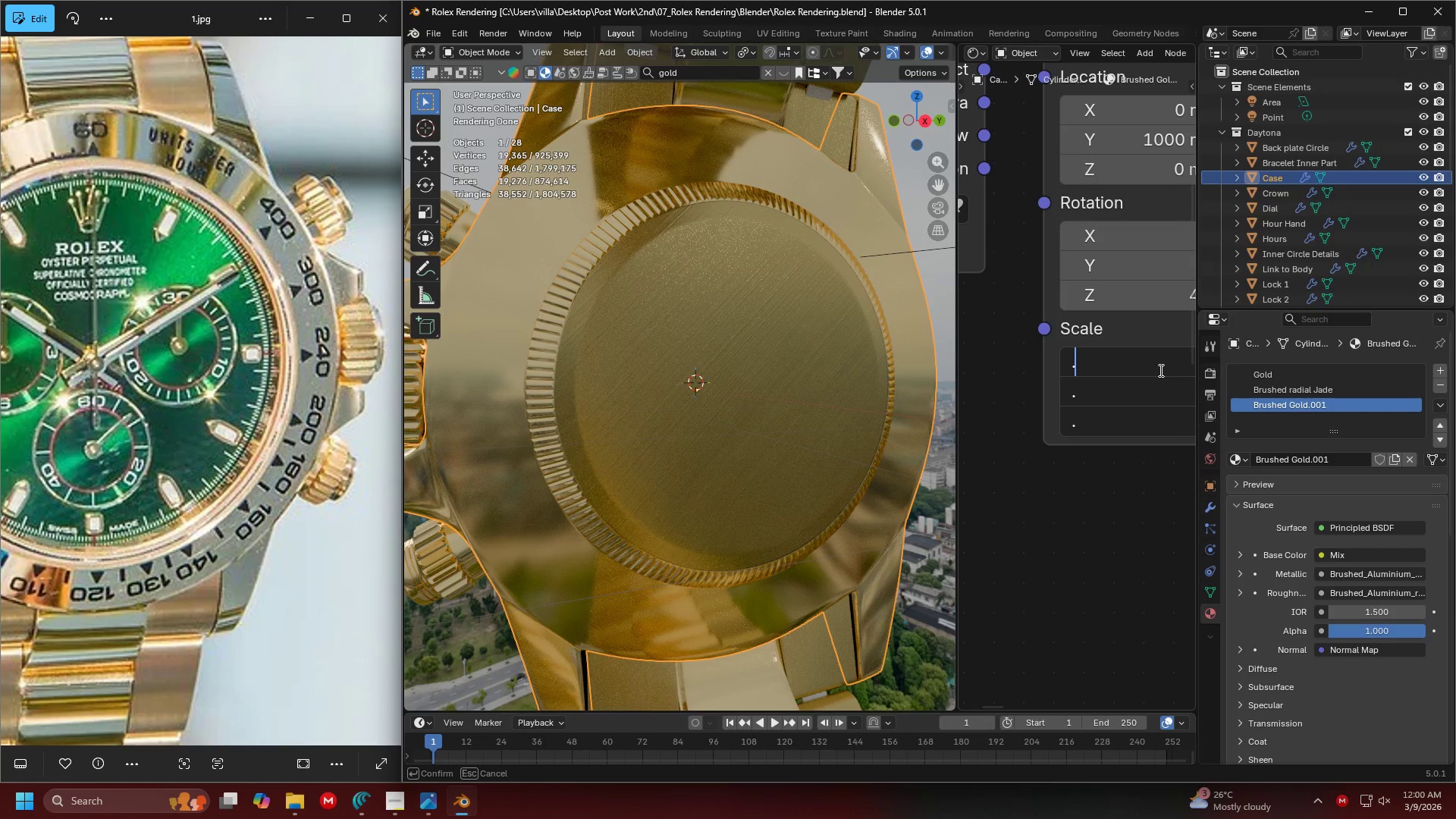 
key(3)
 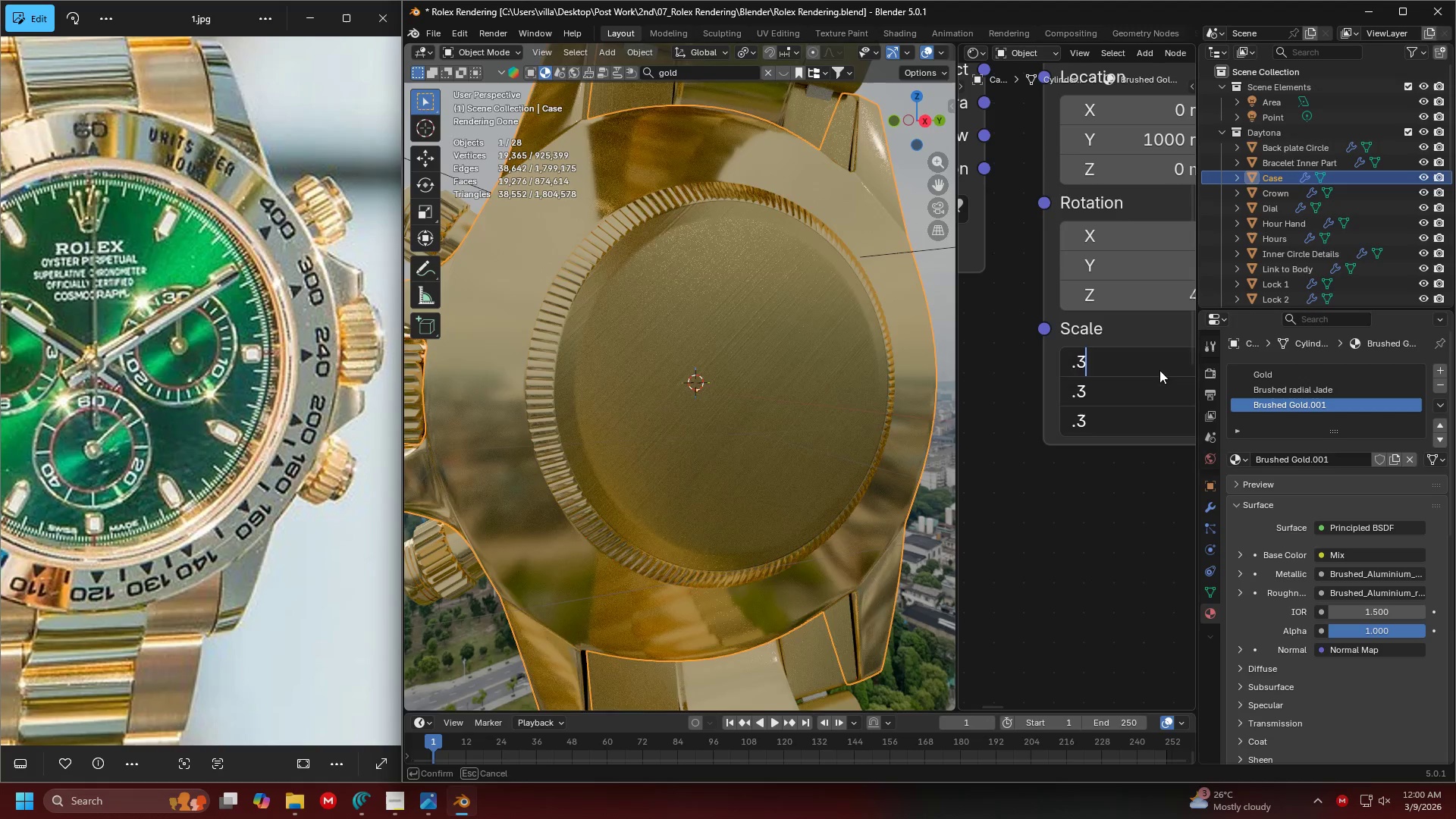 
key(Enter)
 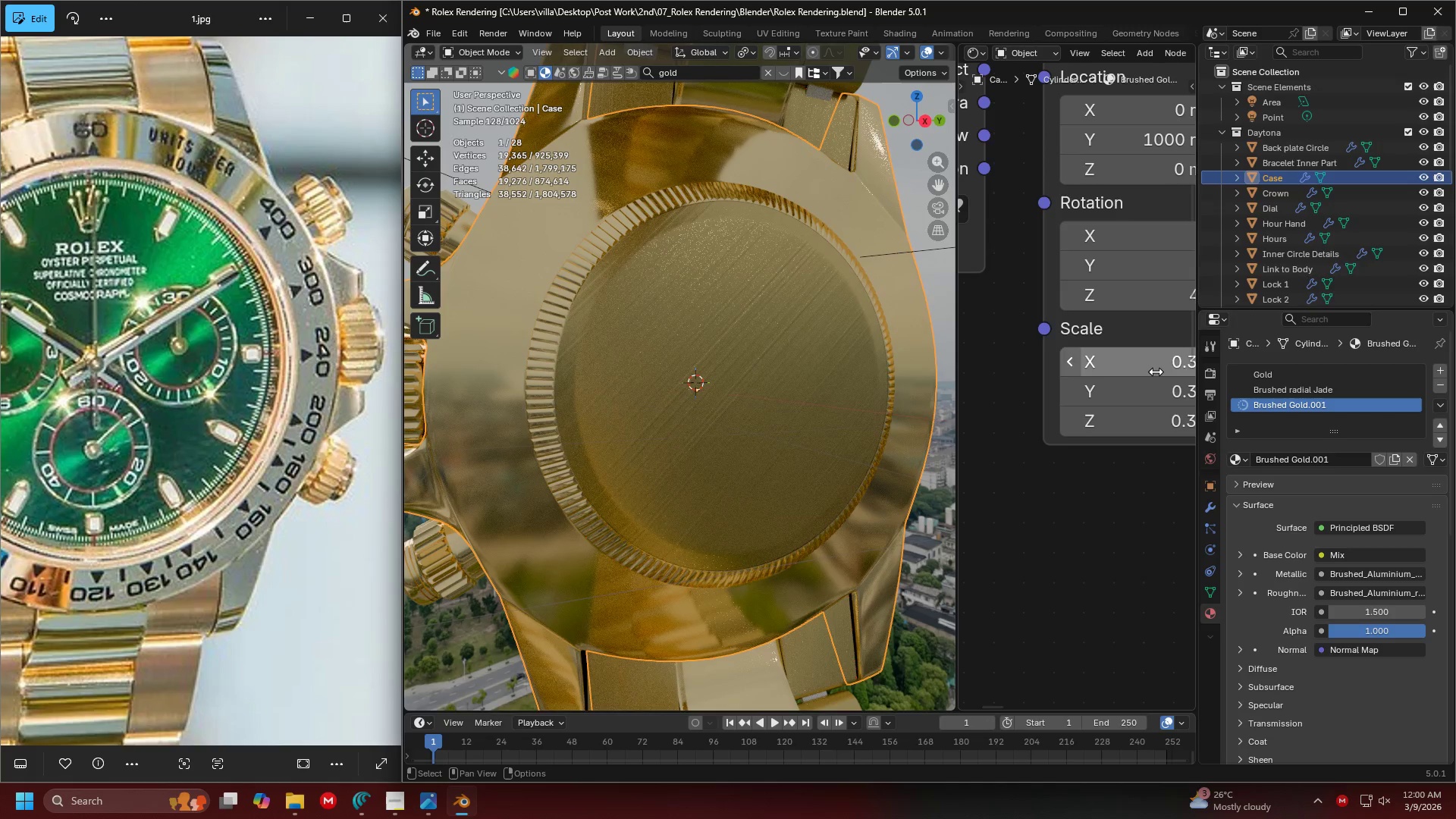 
scroll: coordinate [1111, 380], scroll_direction: down, amount: 20.0
 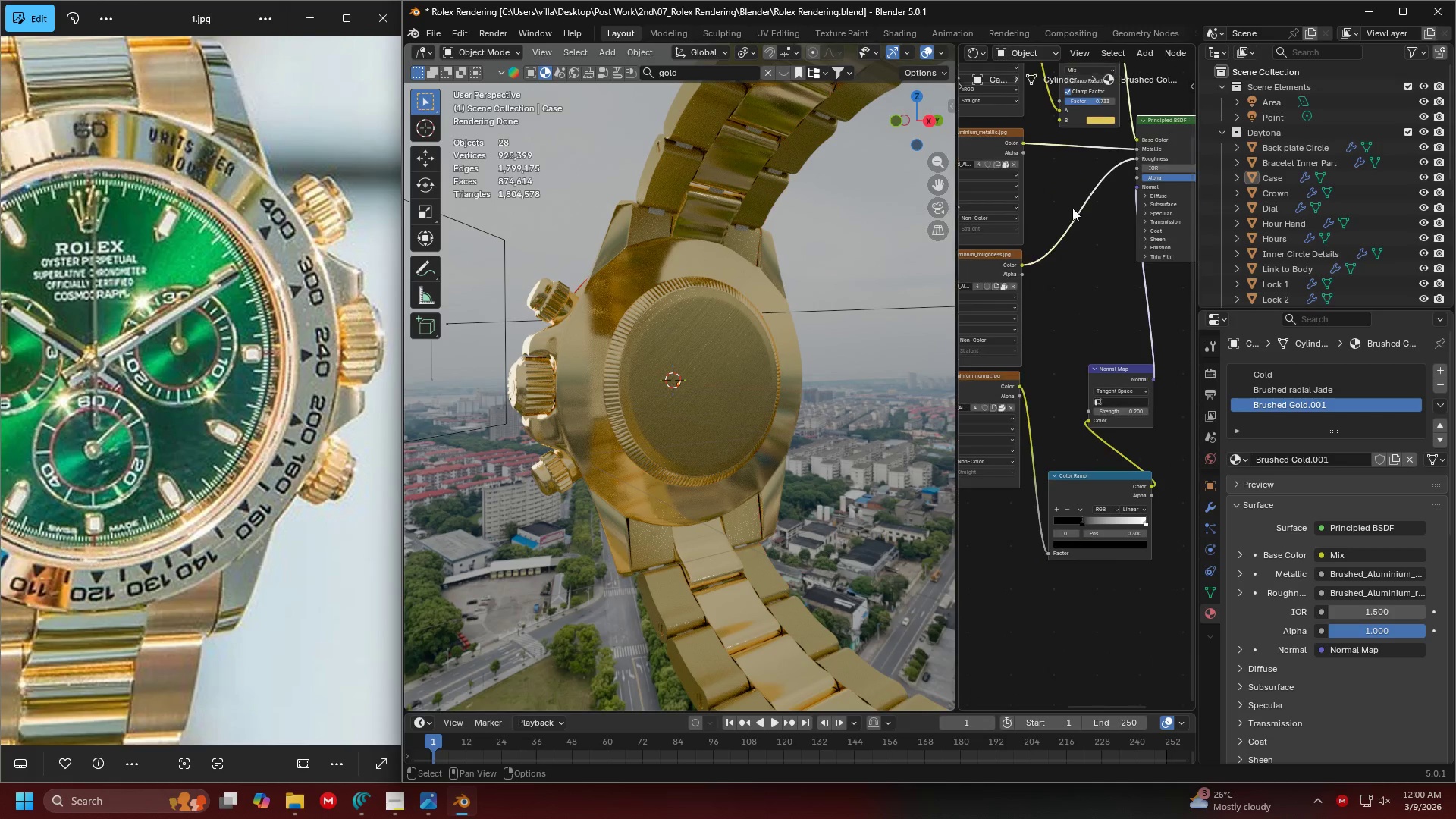 
scroll: coordinate [1012, 369], scroll_direction: up, amount: 11.0
 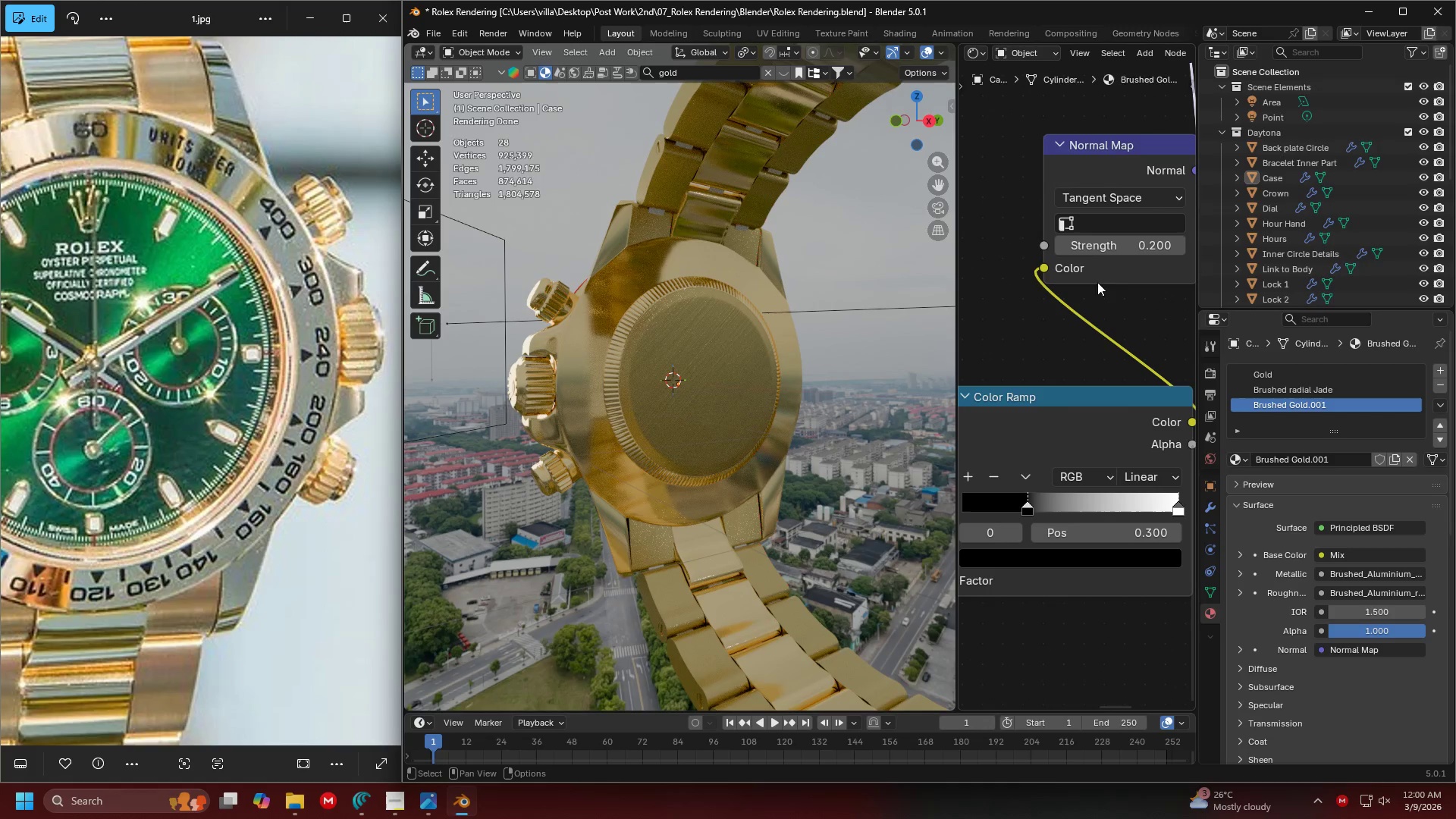 
left_click([1124, 249])
 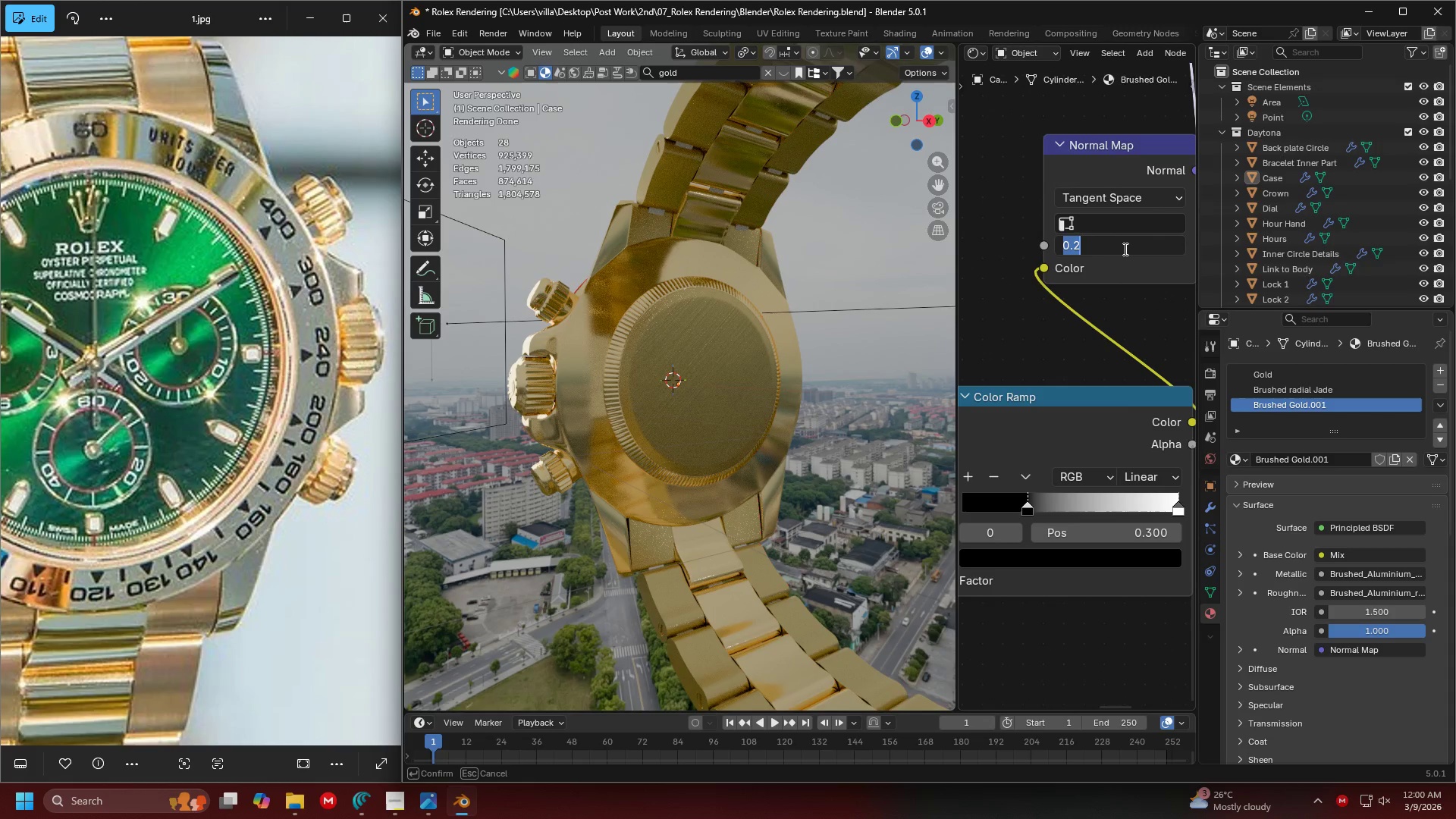 
key(Period)
 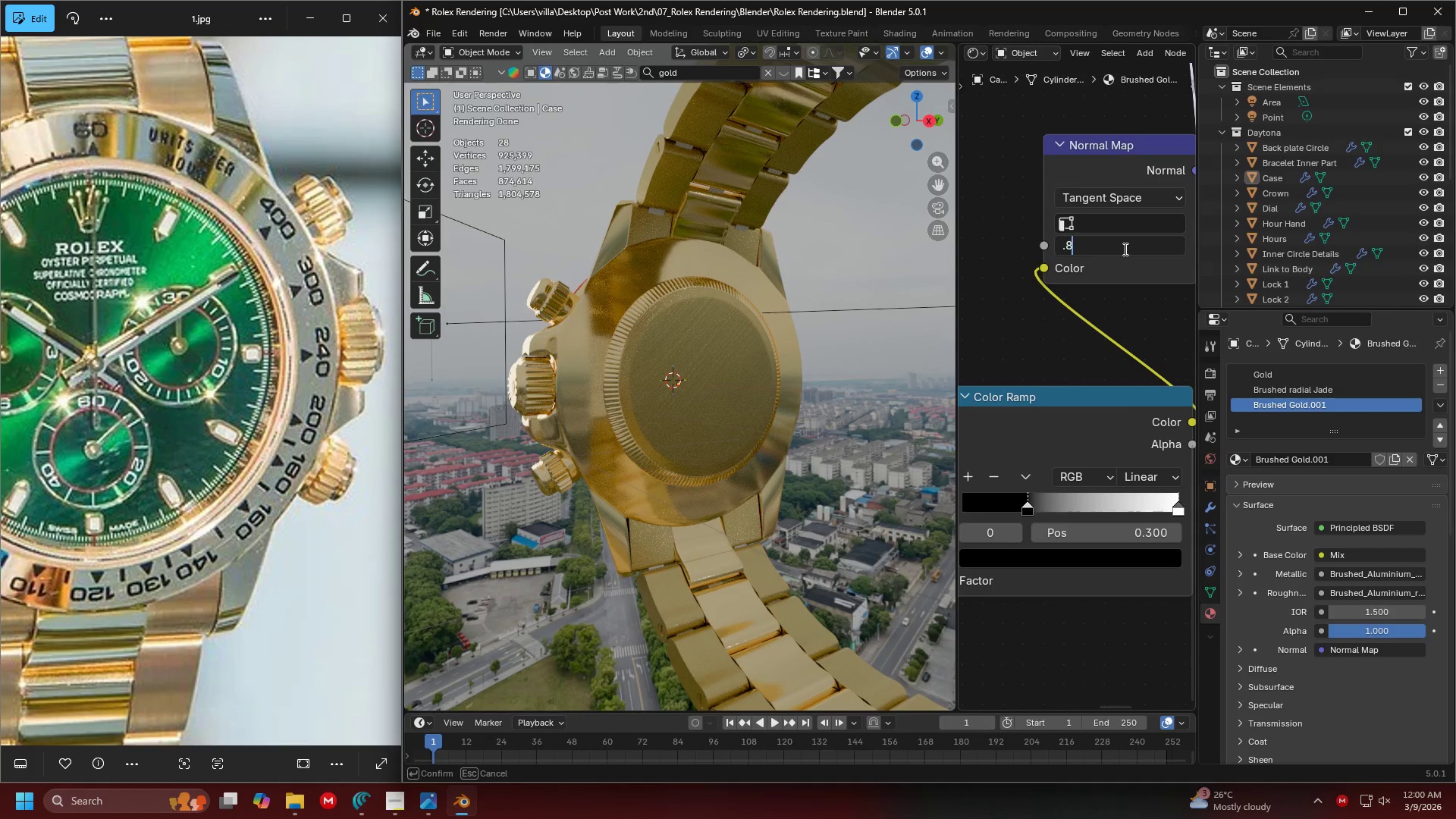 
key(8)
 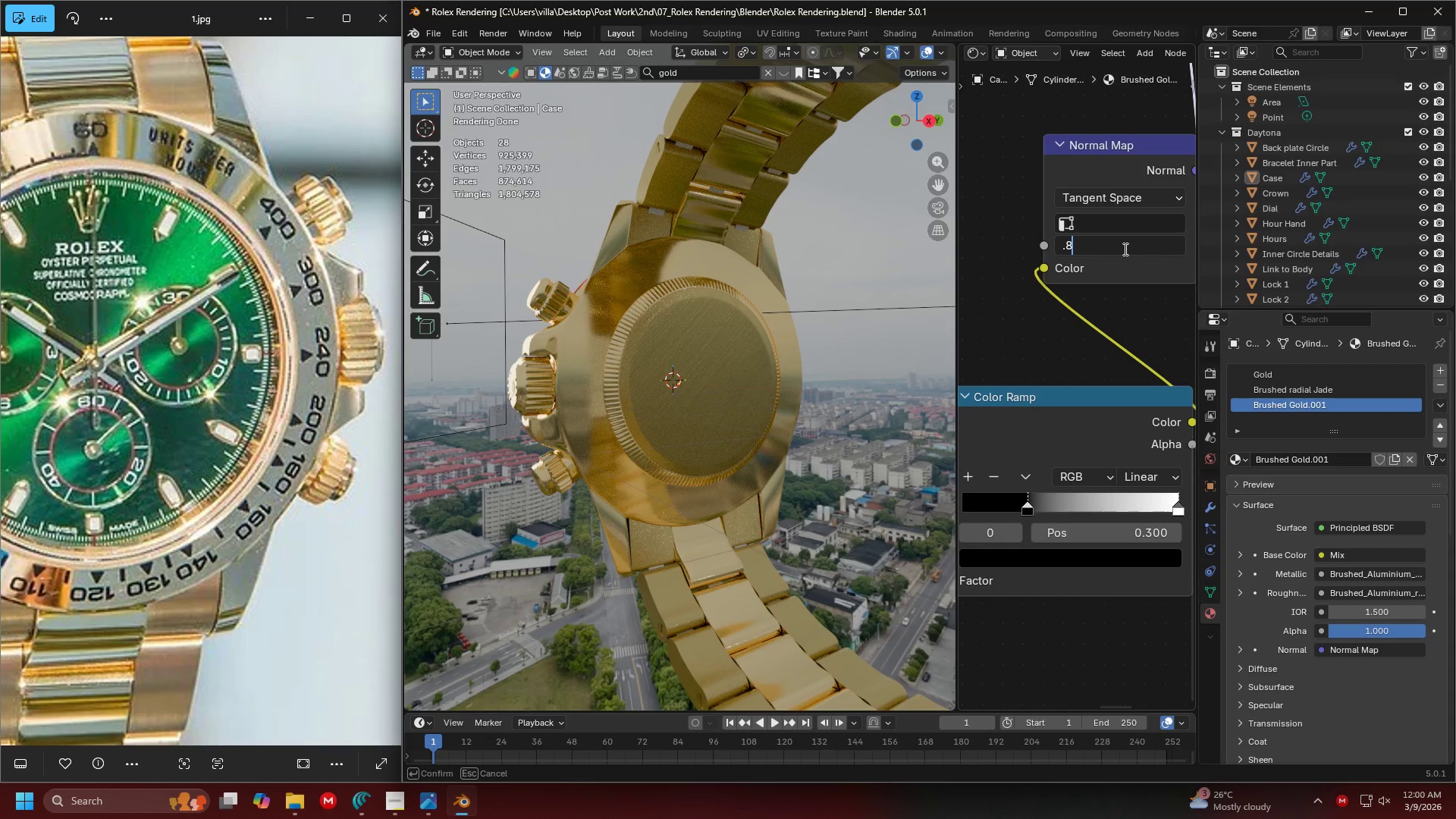 
key(Enter)
 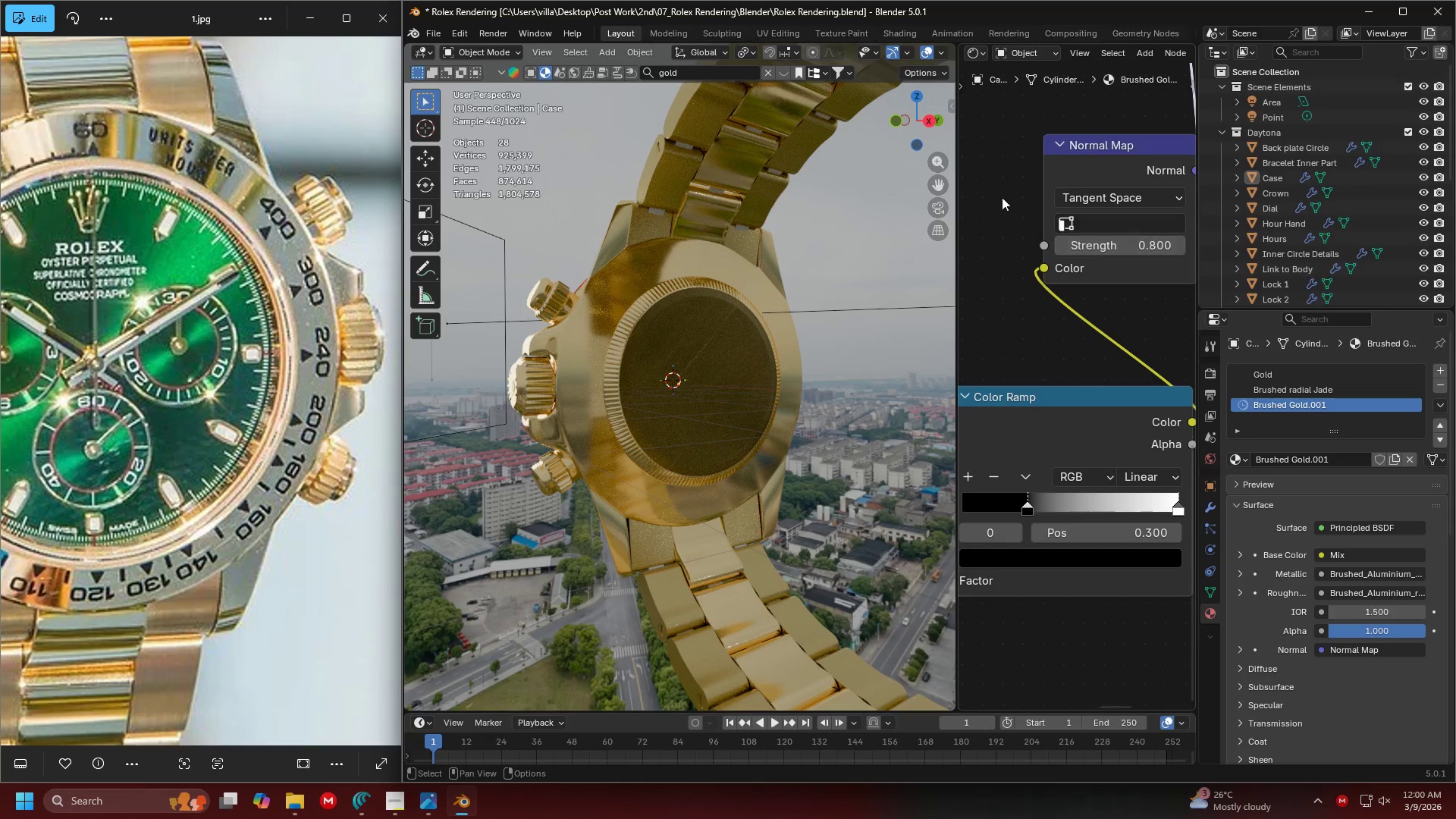 
scroll: coordinate [741, 290], scroll_direction: up, amount: 6.0
 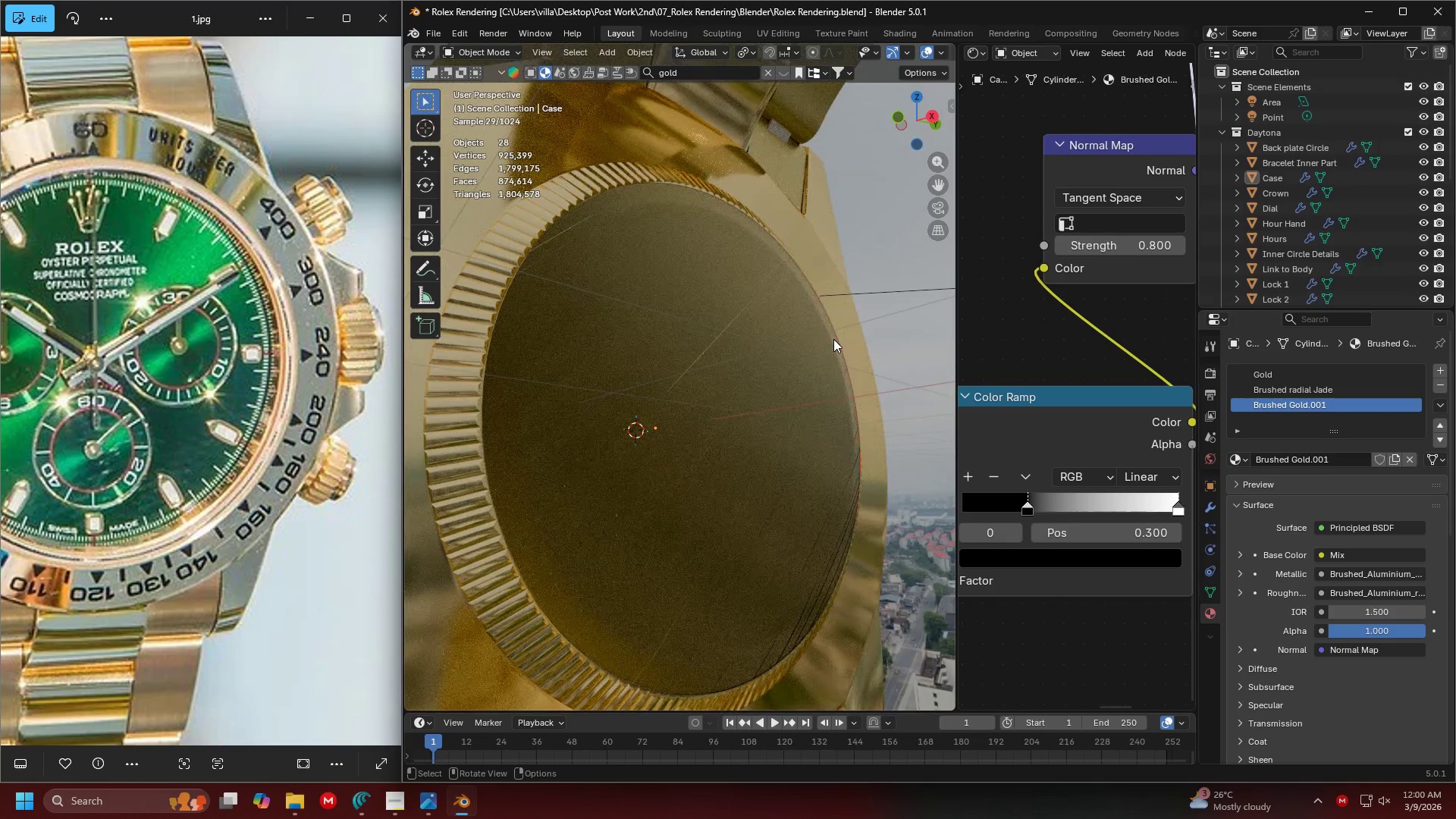 
scroll: coordinate [778, 410], scroll_direction: none, amount: 0.0
 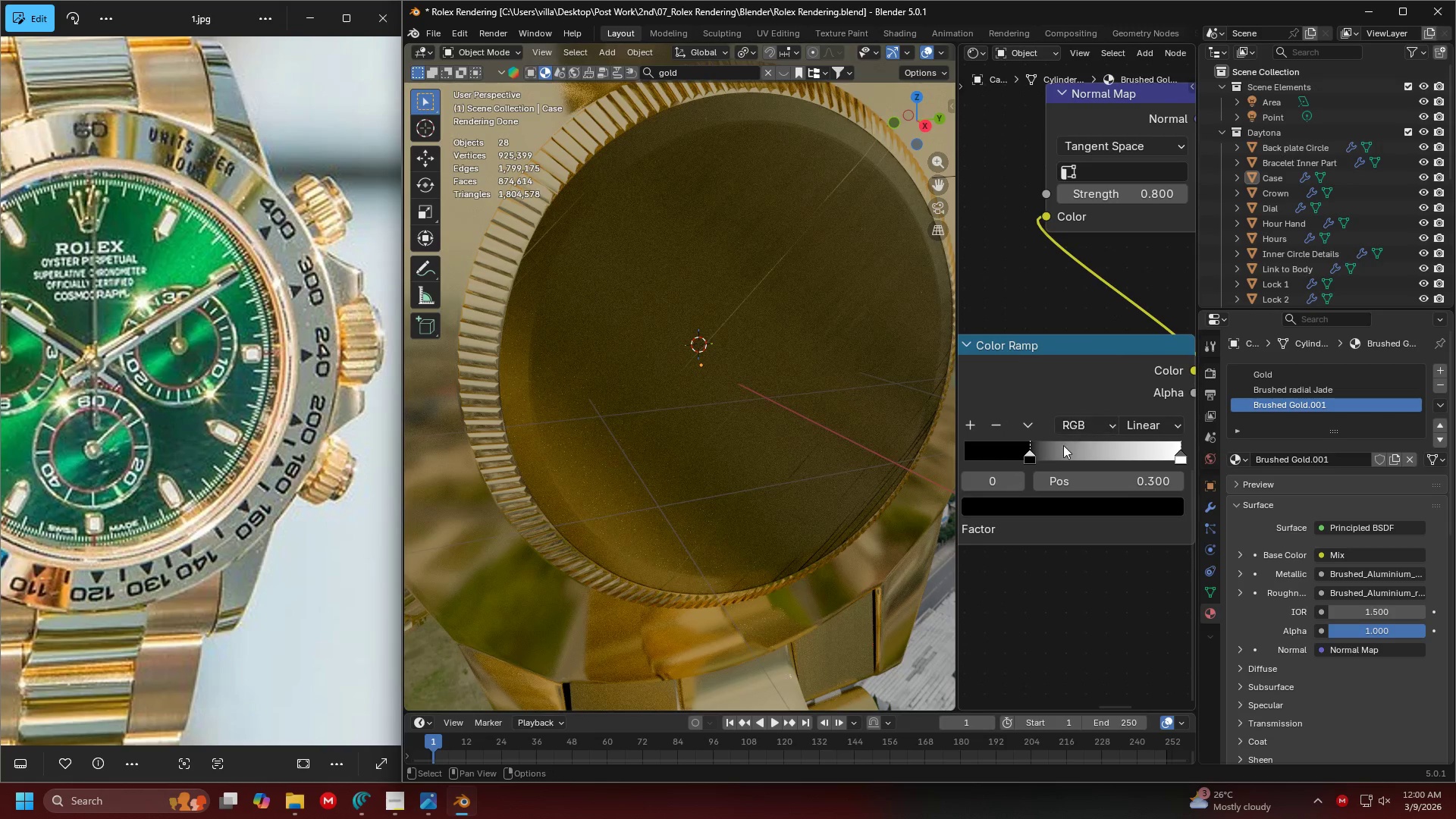 
hold_key(key=ControlLeft, duration=0.45)
hold_key(key=ShiftLeft, duration=0.34)
left_click([1062, 364])
 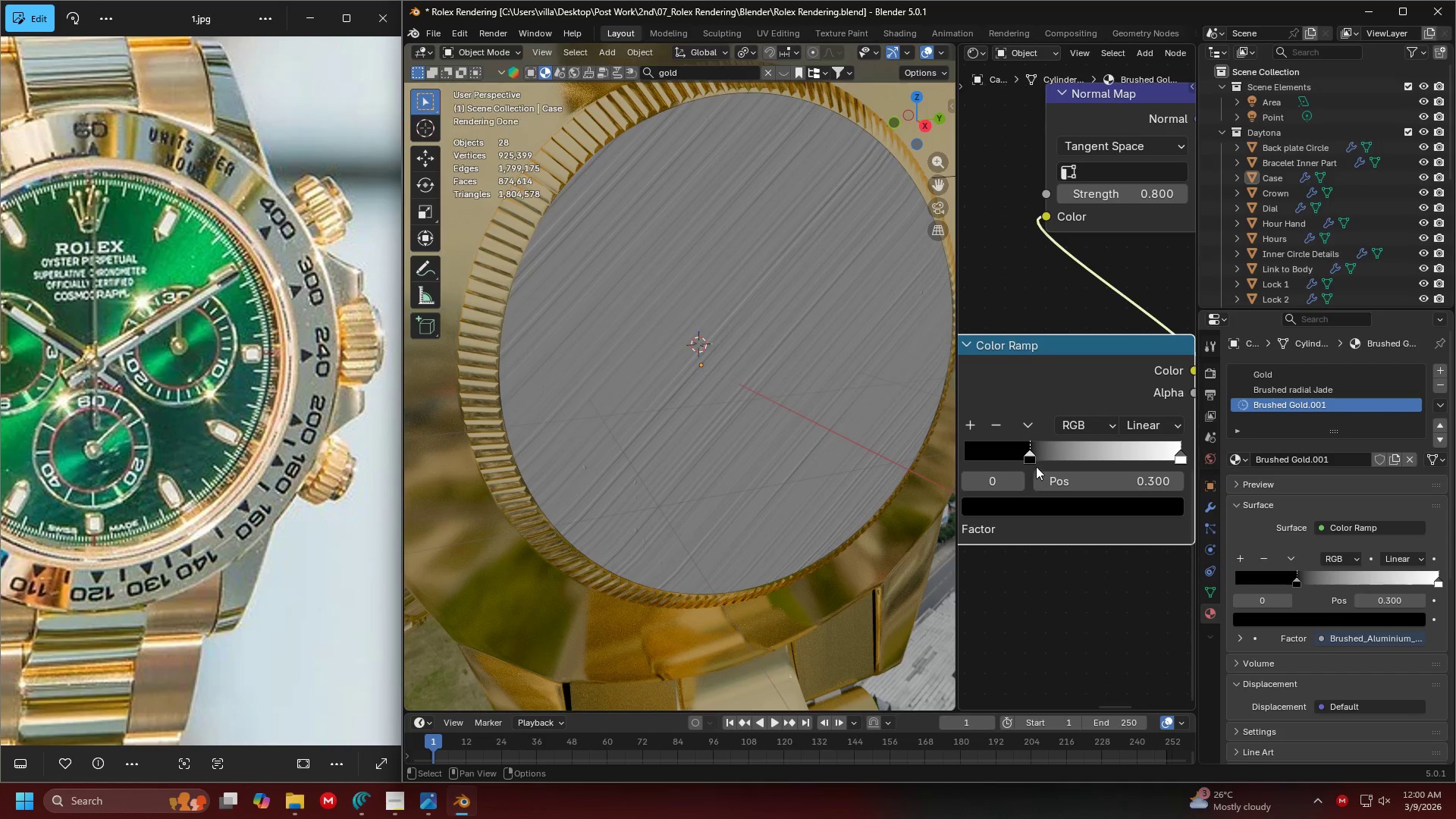 
left_click_drag(start_coordinate=[1033, 454], to_coordinate=[1069, 457])
 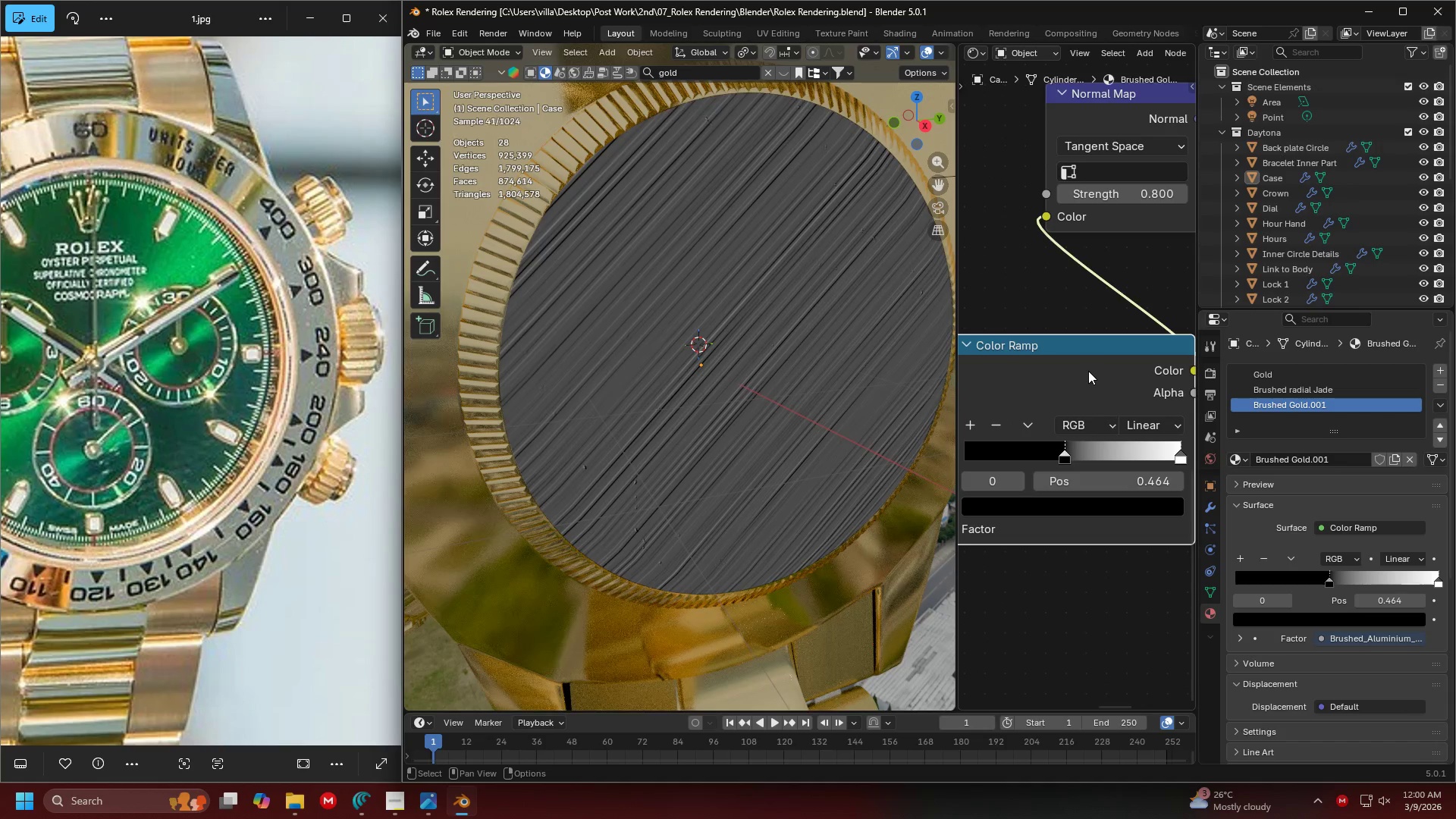 
hold_key(key=ControlLeft, duration=0.31)
 